 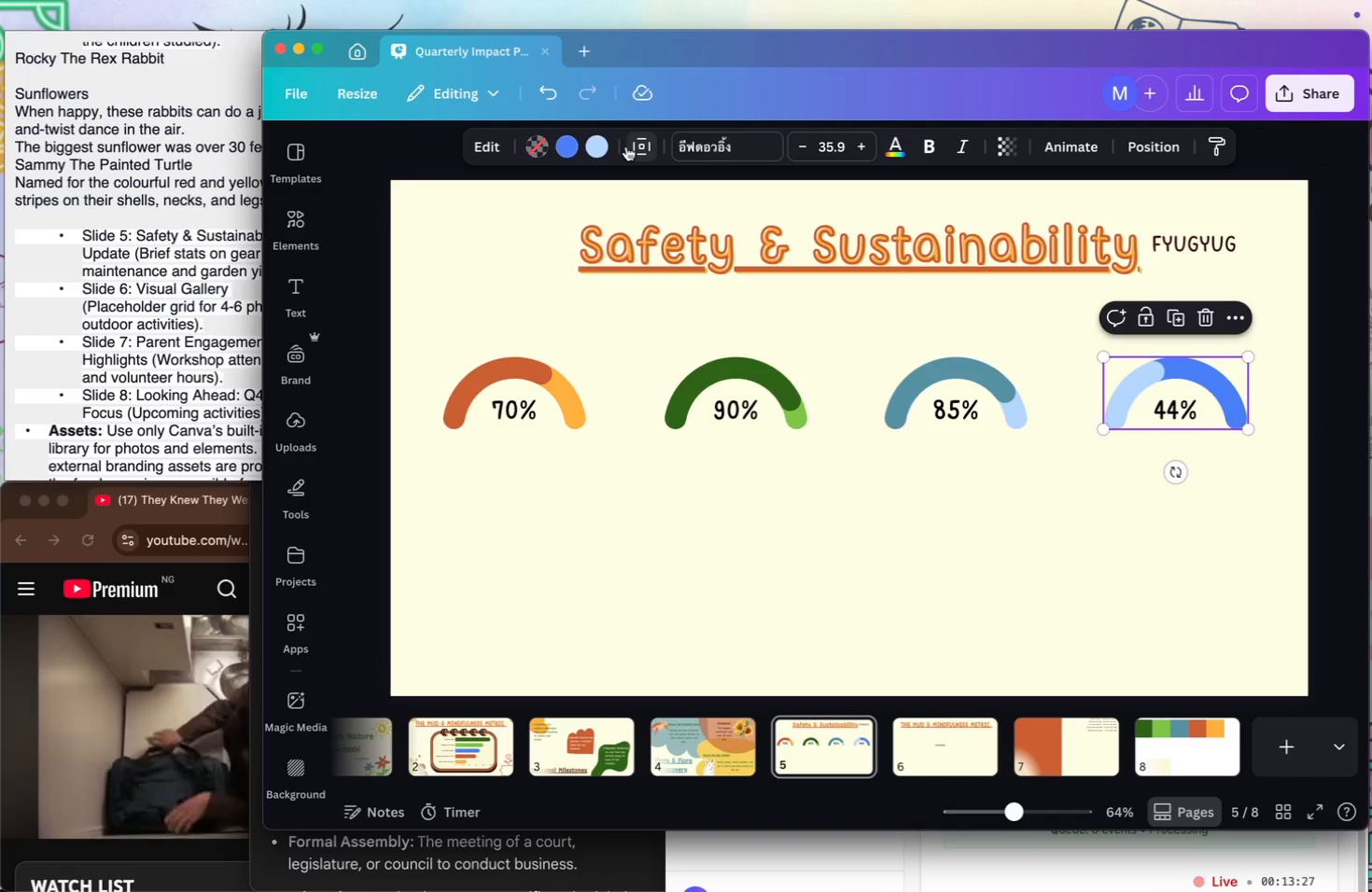 
left_click([601, 153])
 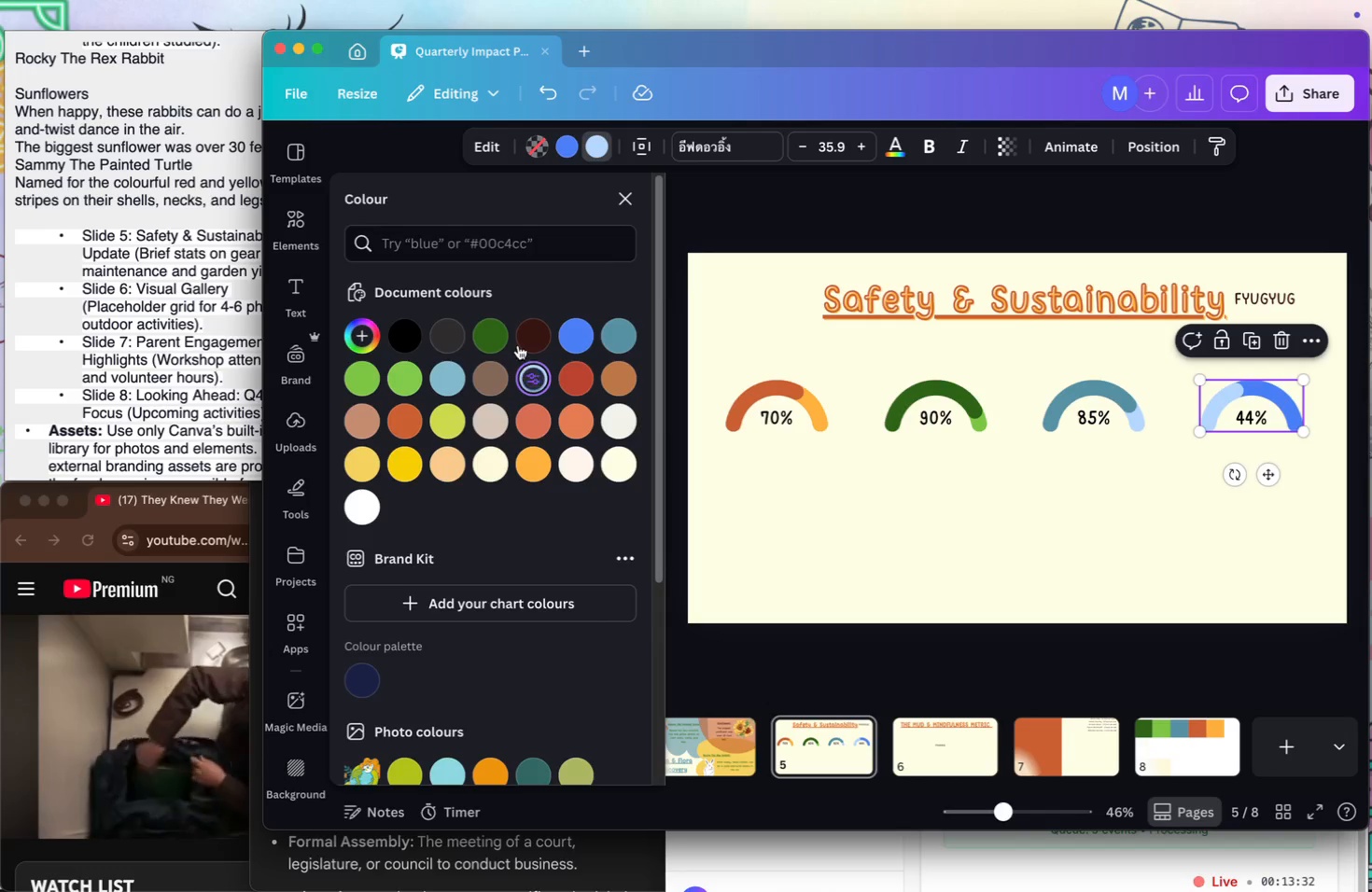 
left_click([523, 345])
 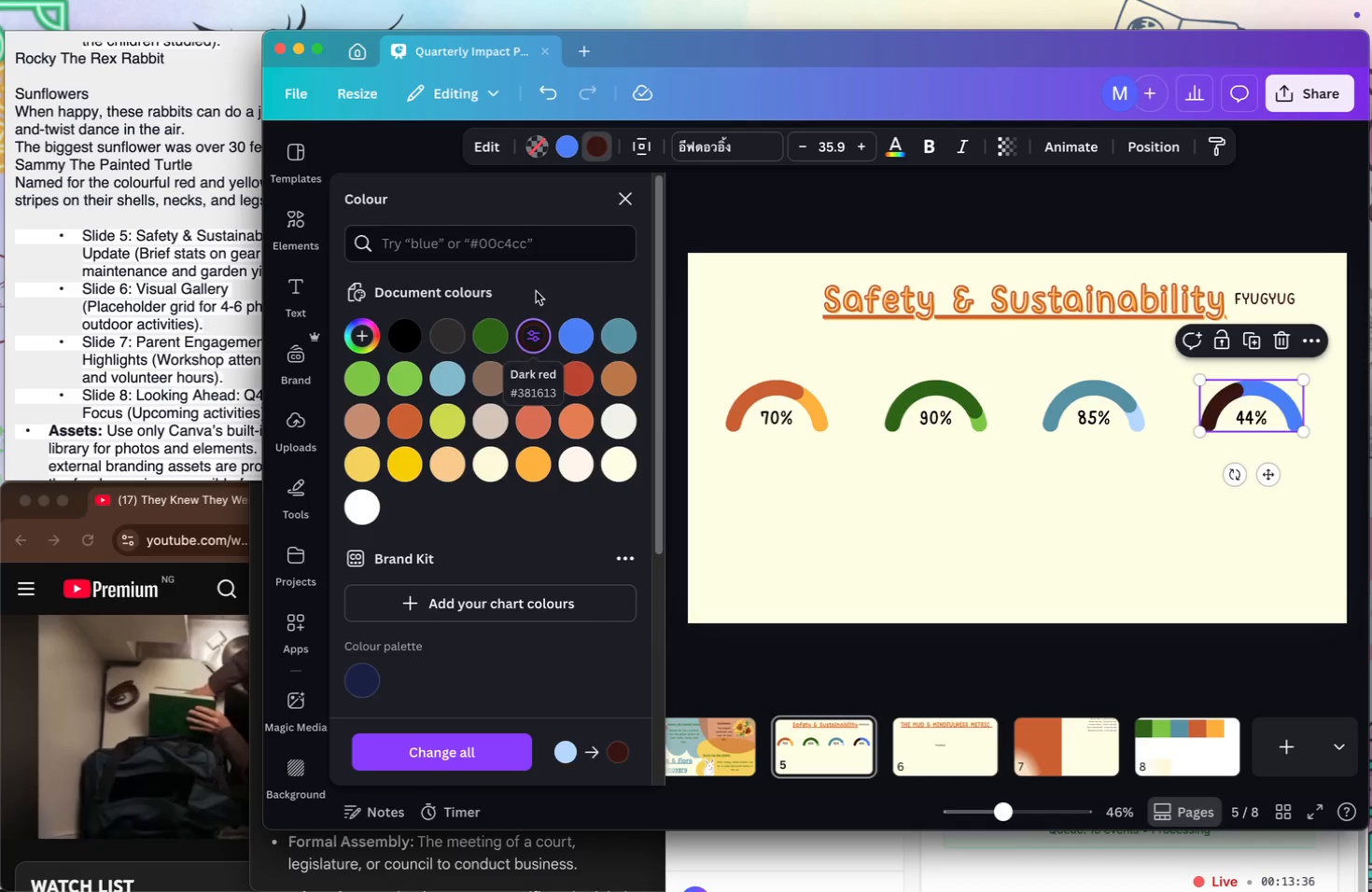 
left_click([575, 152])
 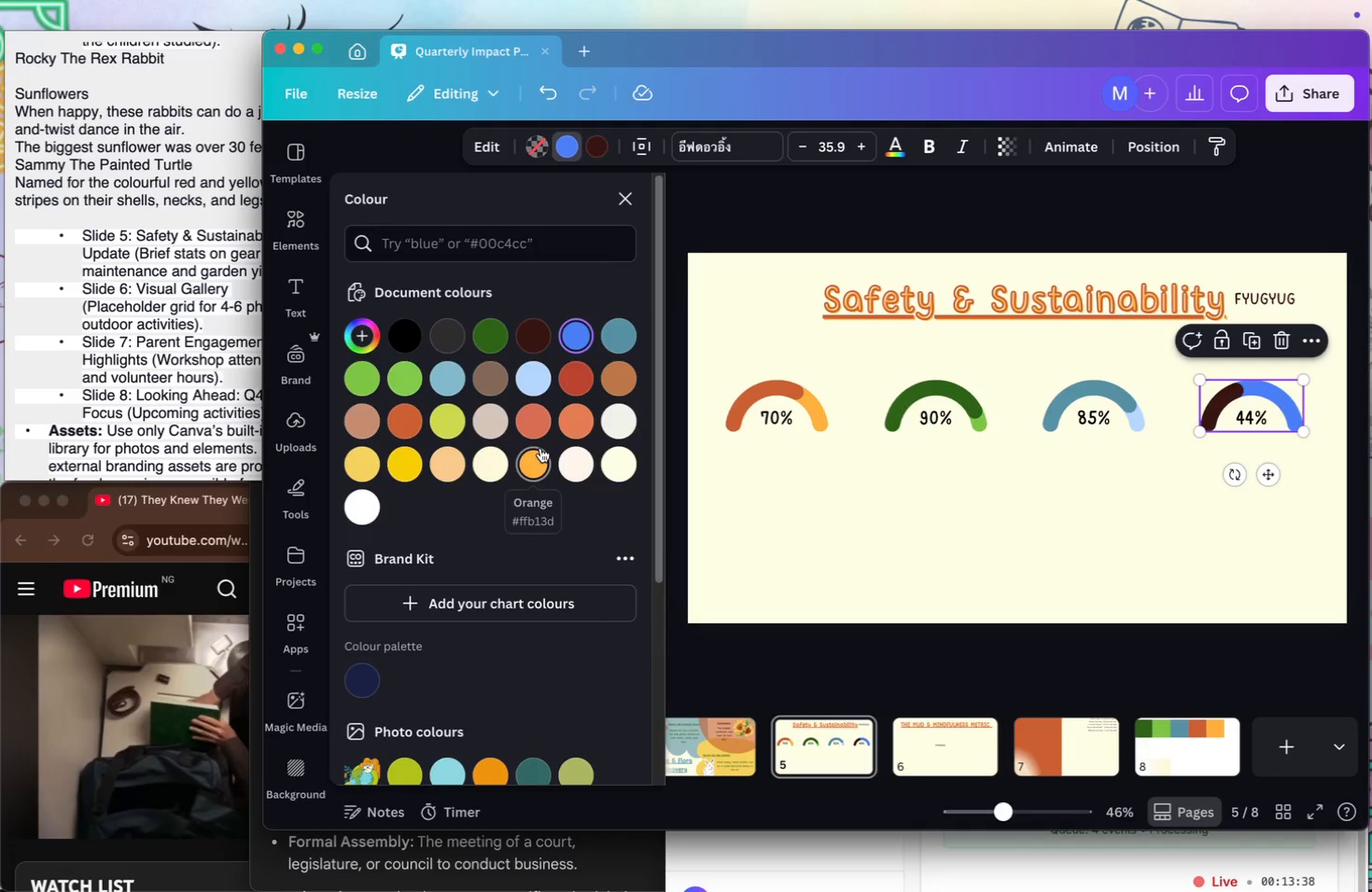 
left_click([537, 453])
 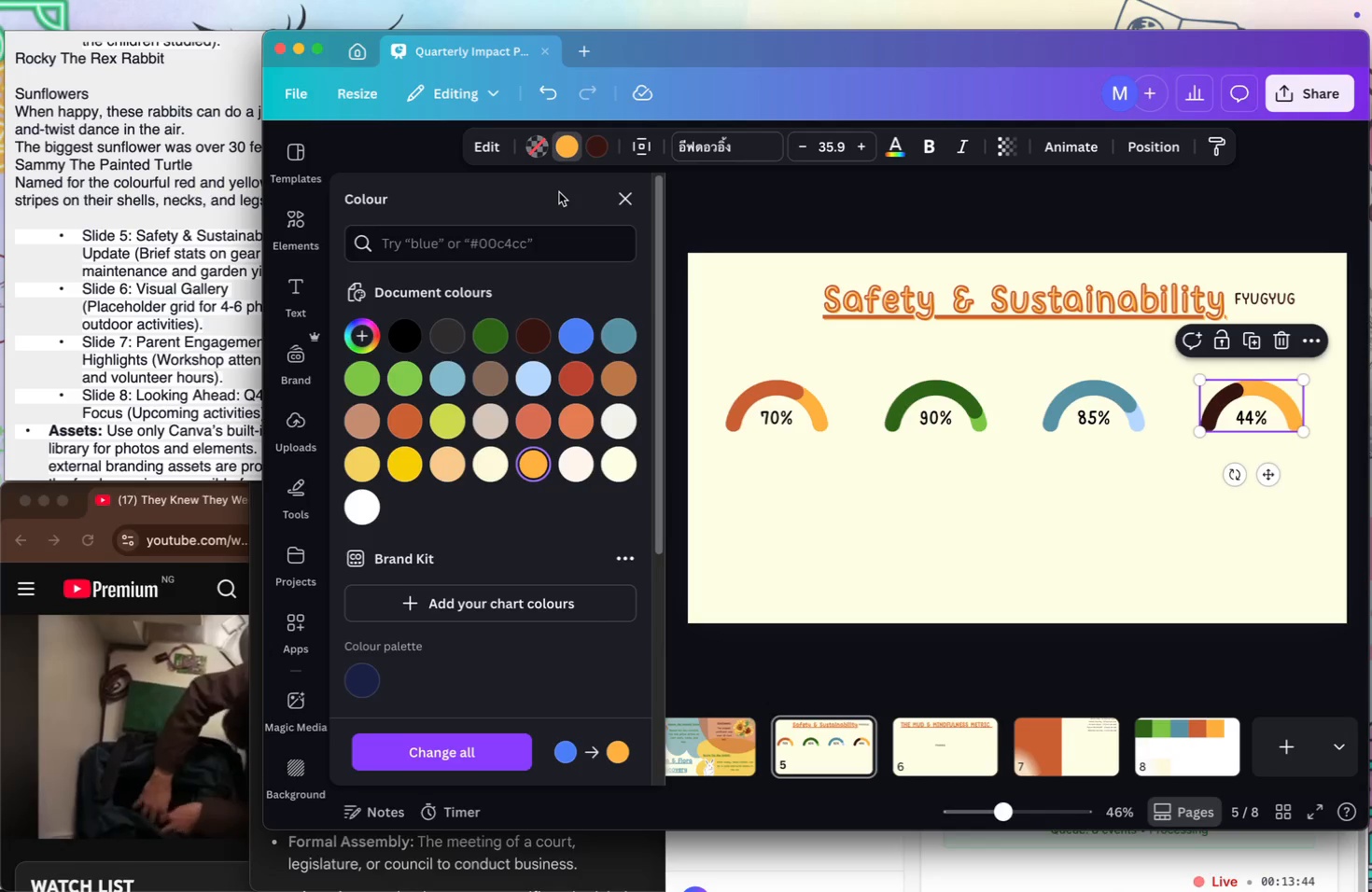 
wait(7.7)
 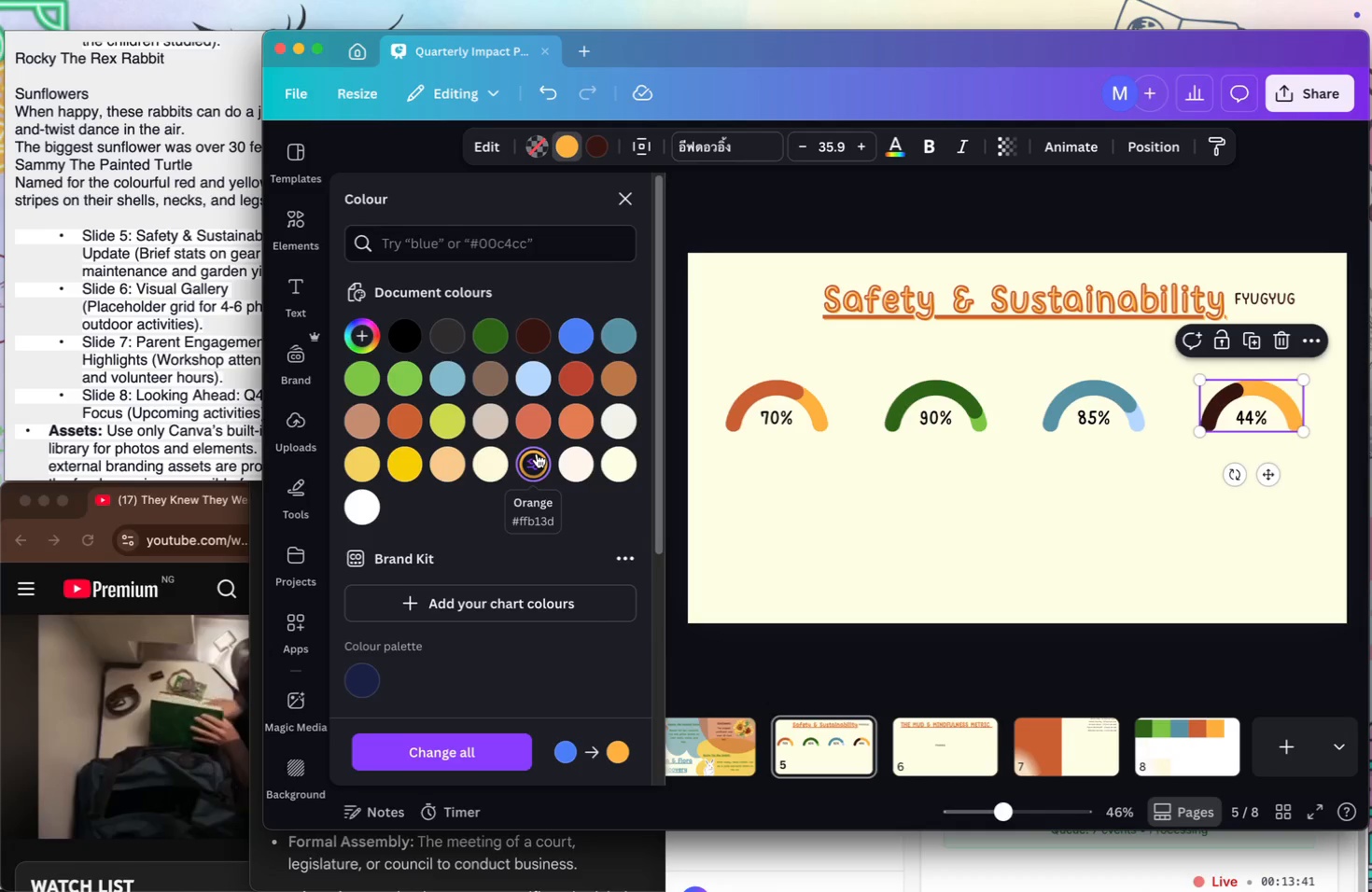 
left_click([603, 149])
 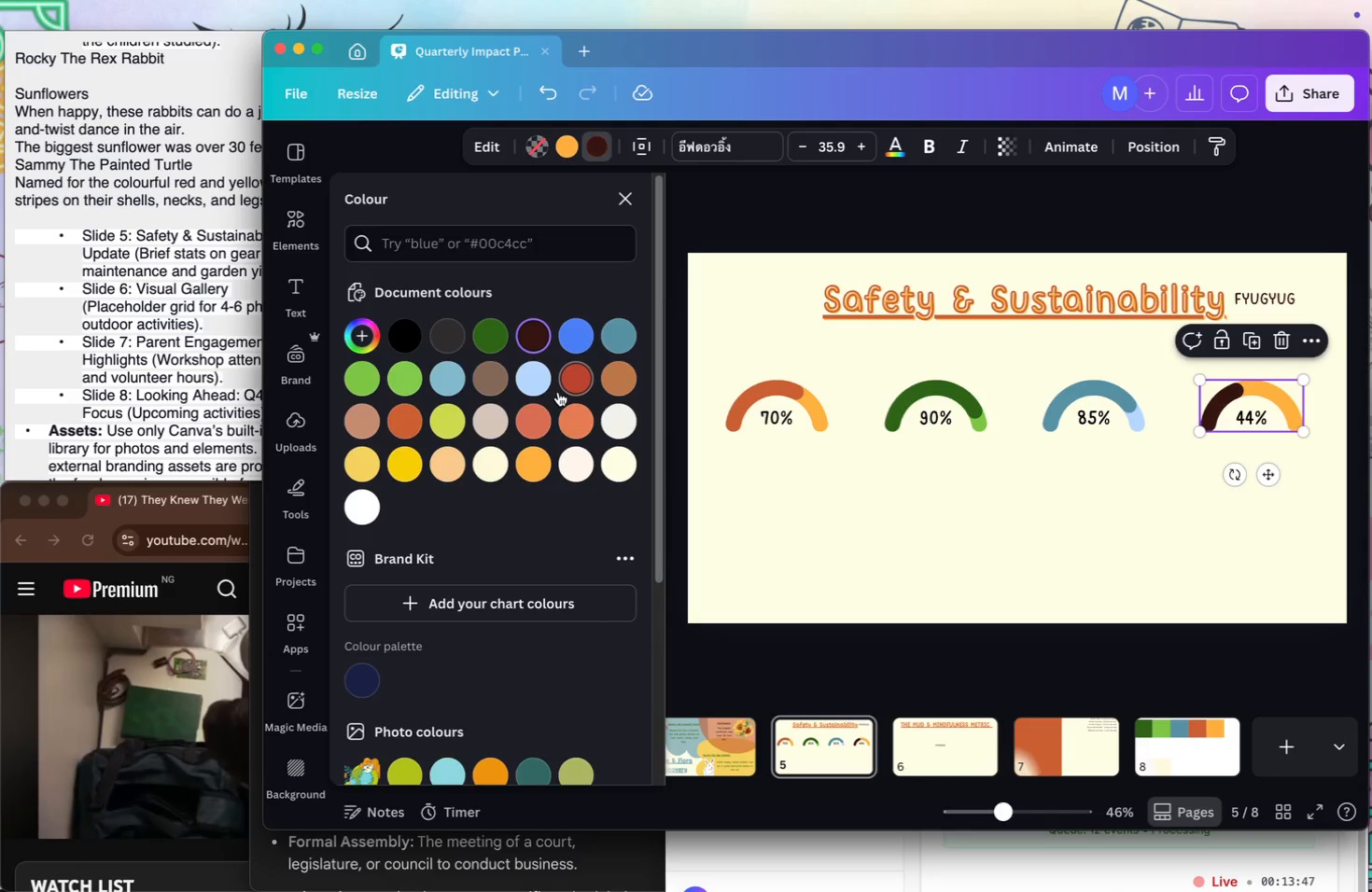 
left_click([570, 383])
 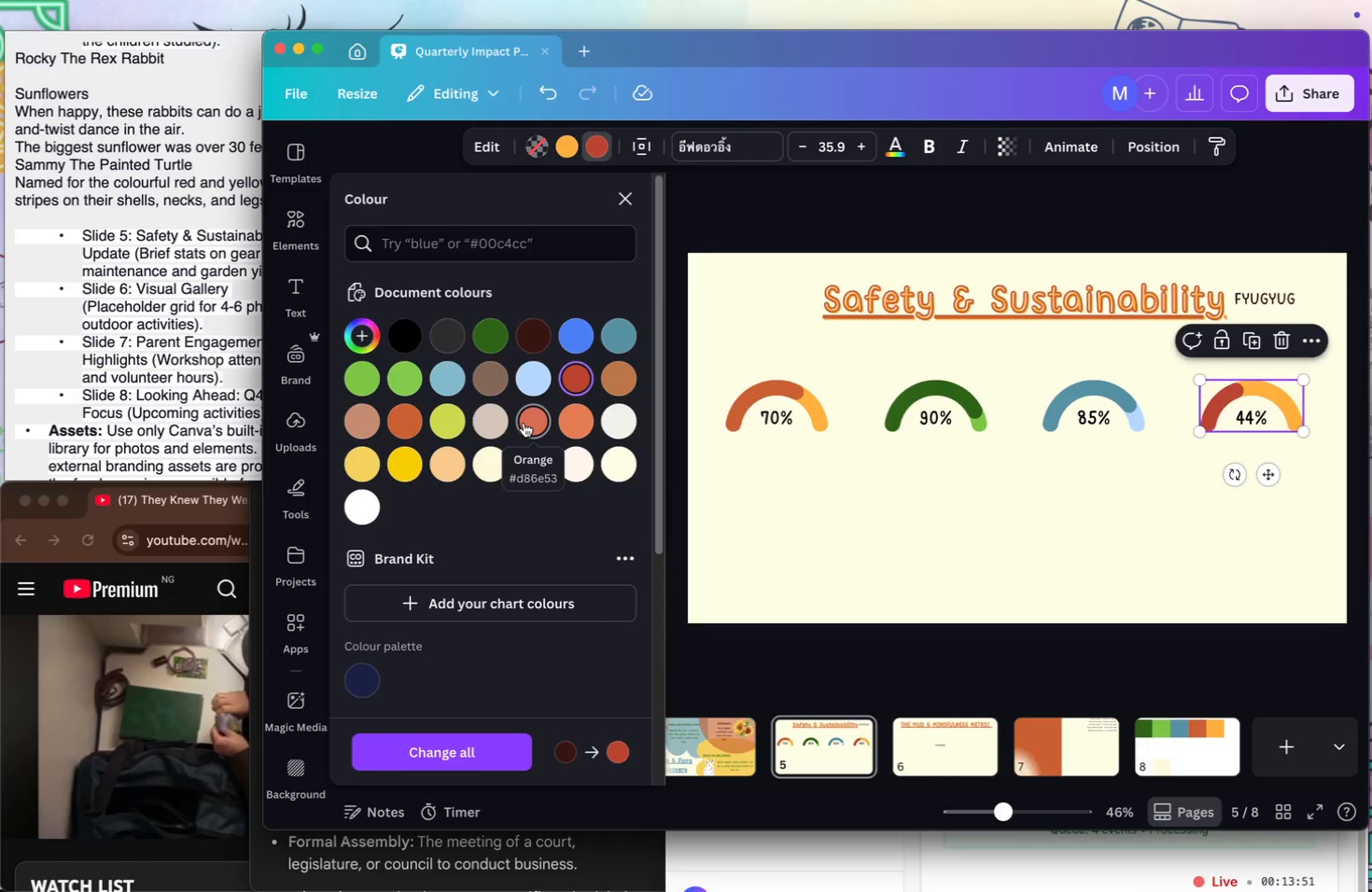 
wait(5.51)
 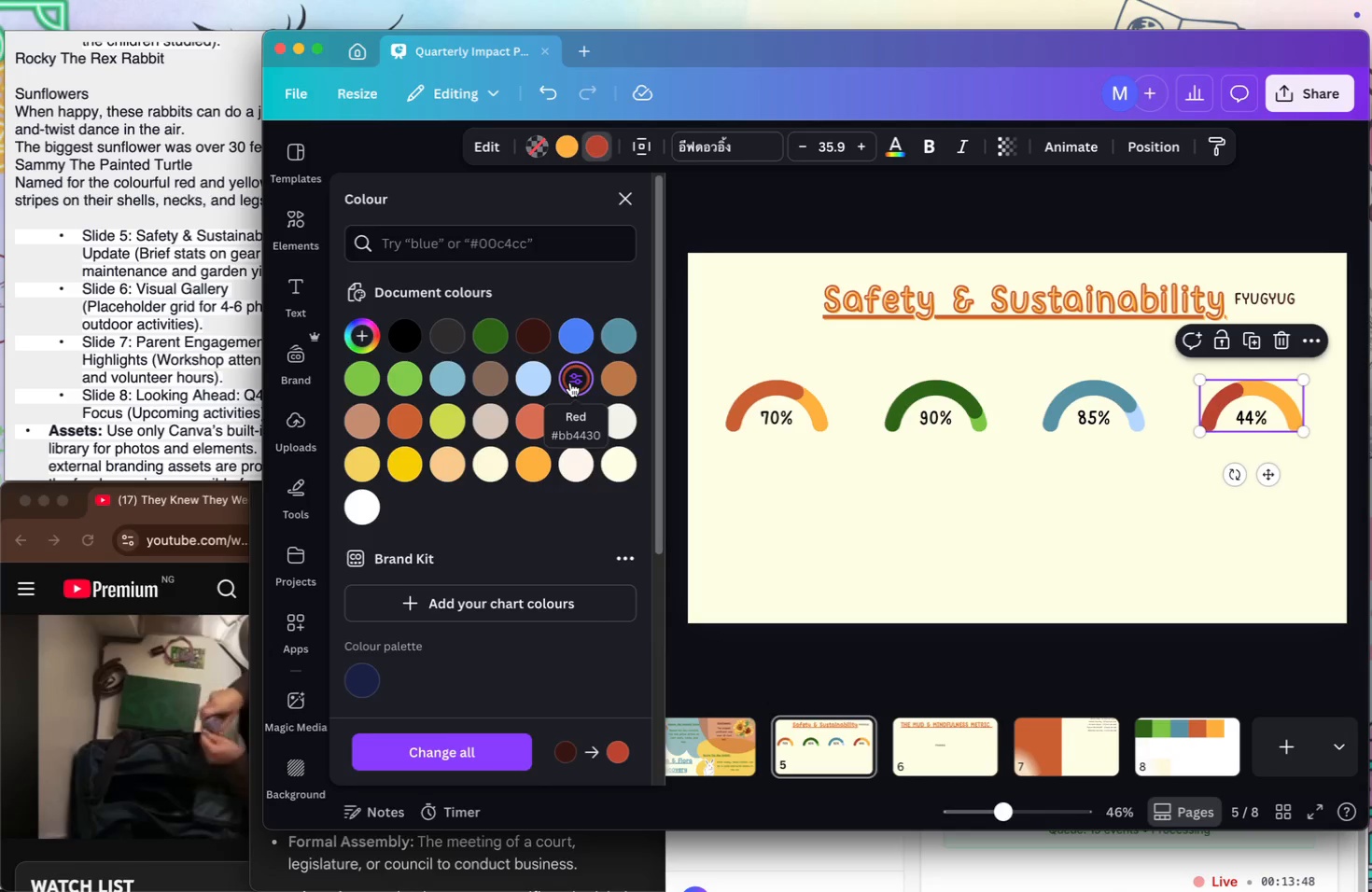 
left_click([524, 423])
 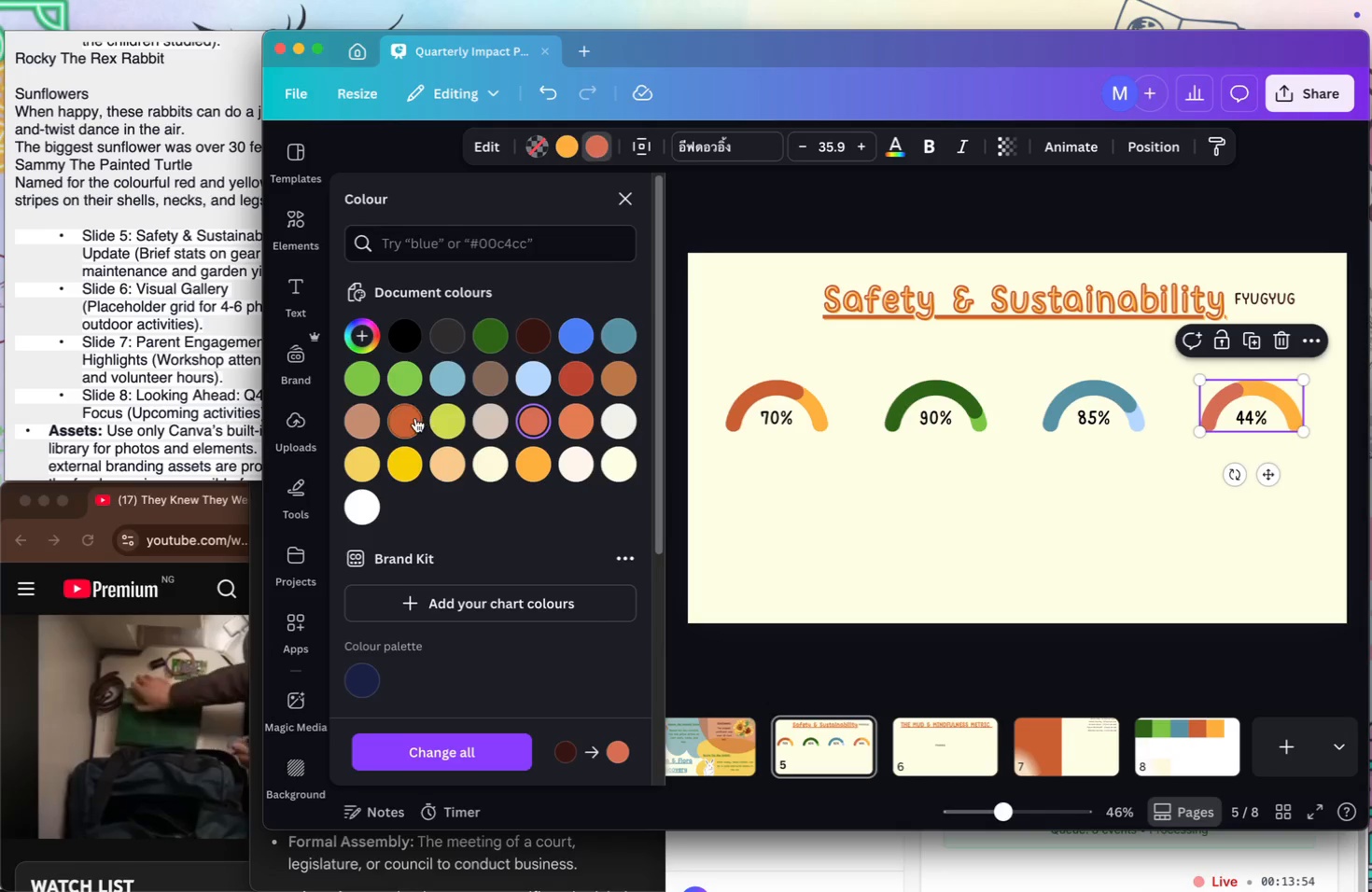 
left_click([415, 418])
 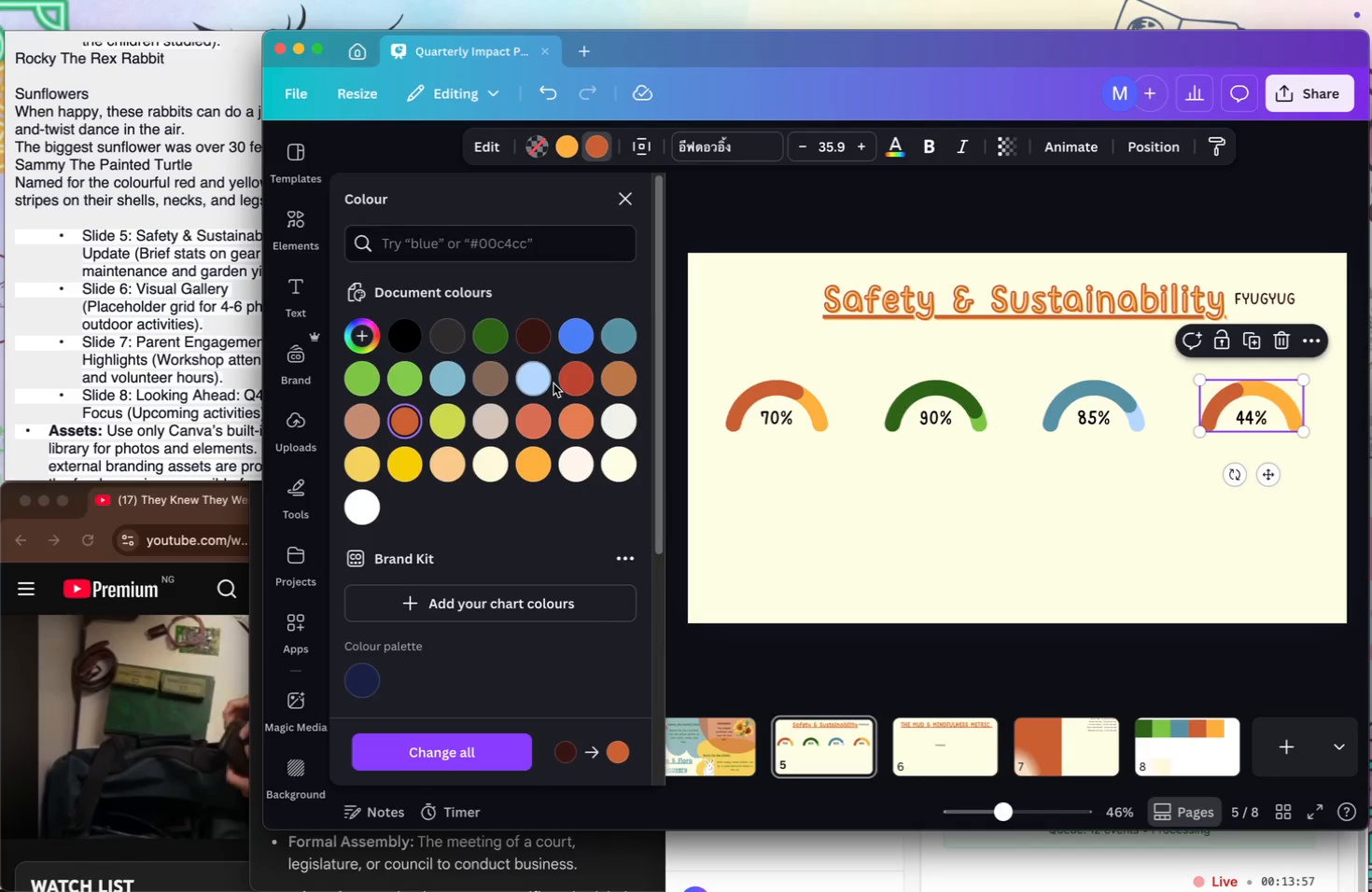 
left_click([558, 382])
 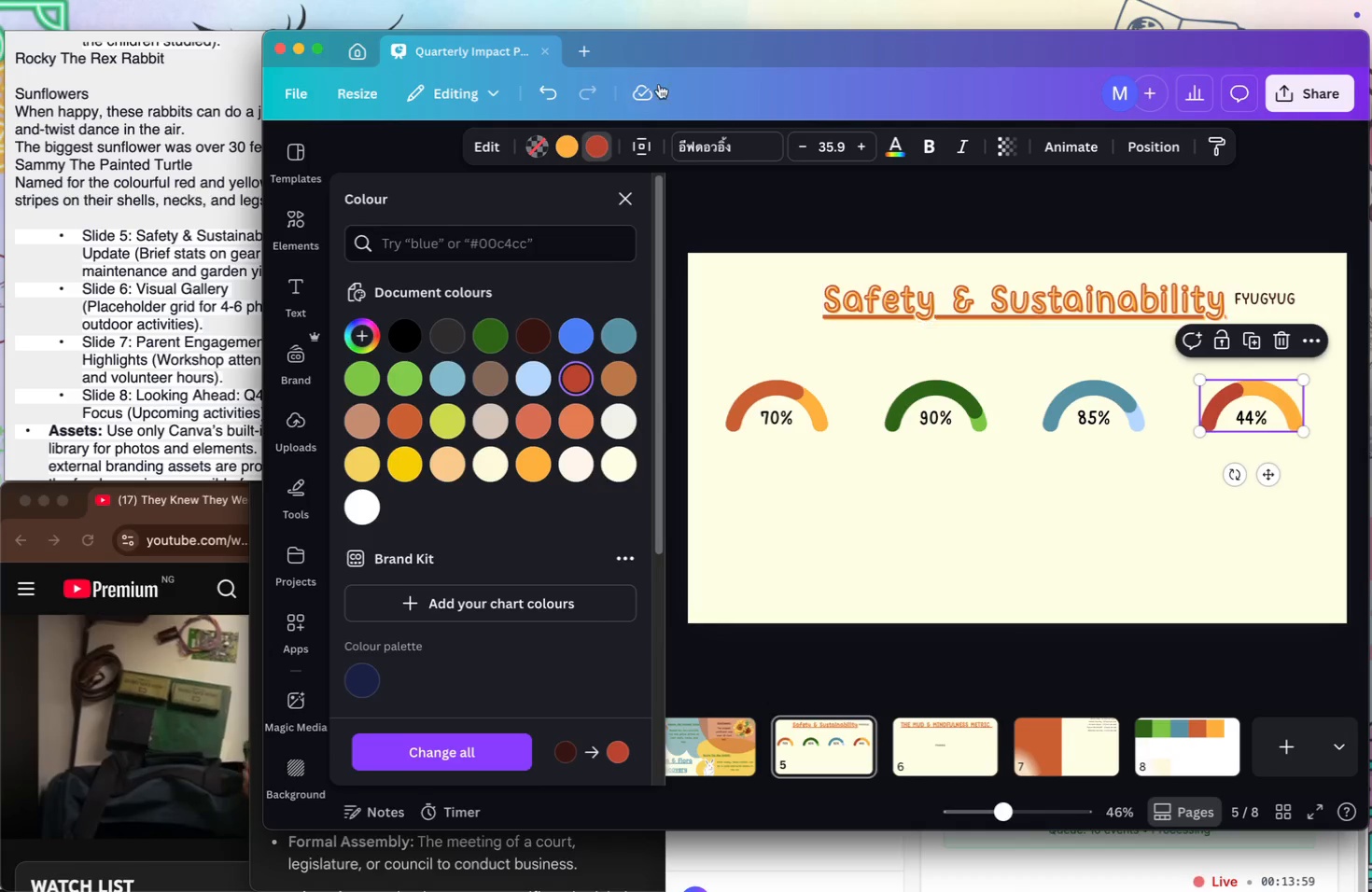 
left_click([569, 144])
 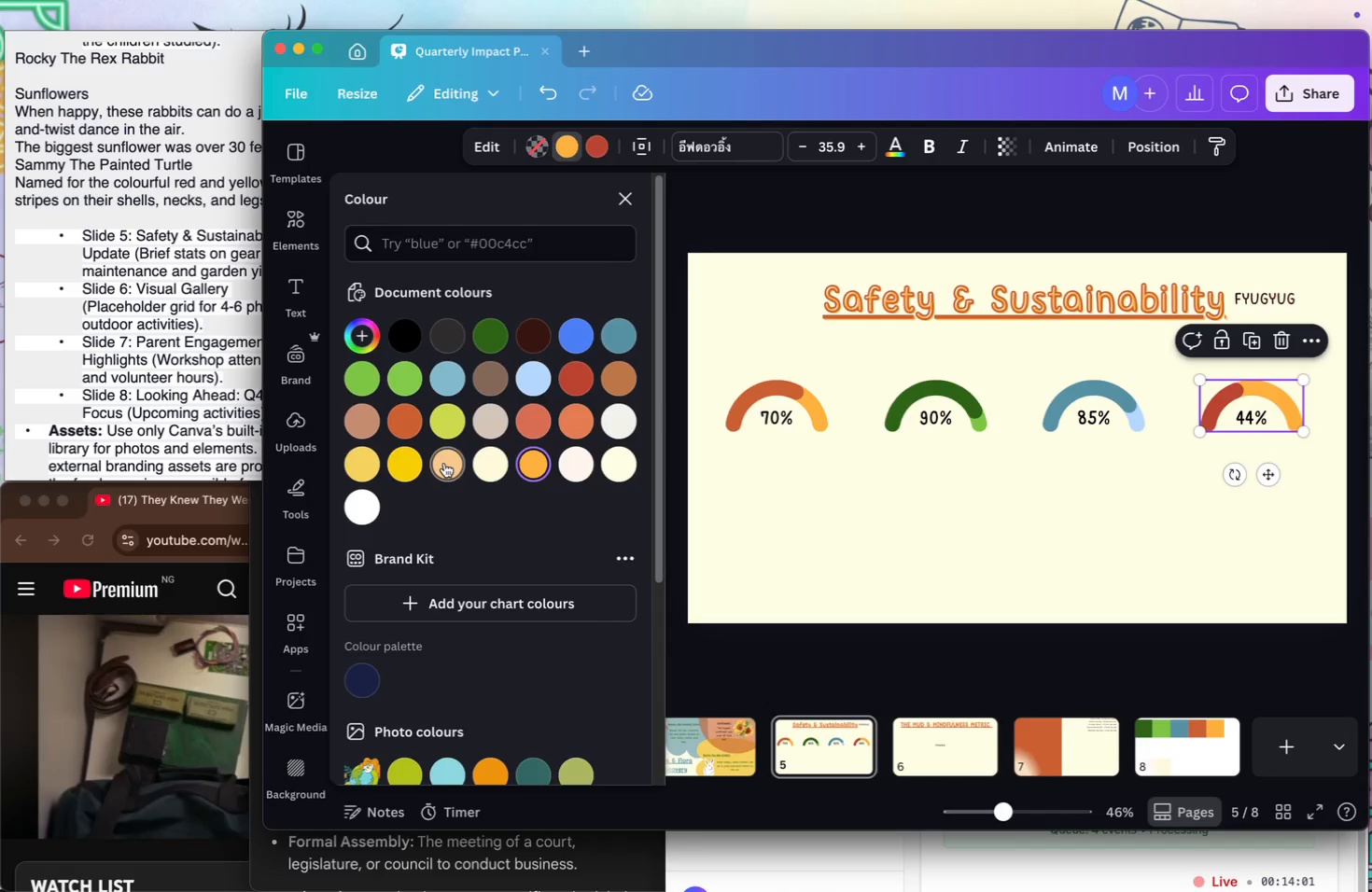 
left_click([444, 463])
 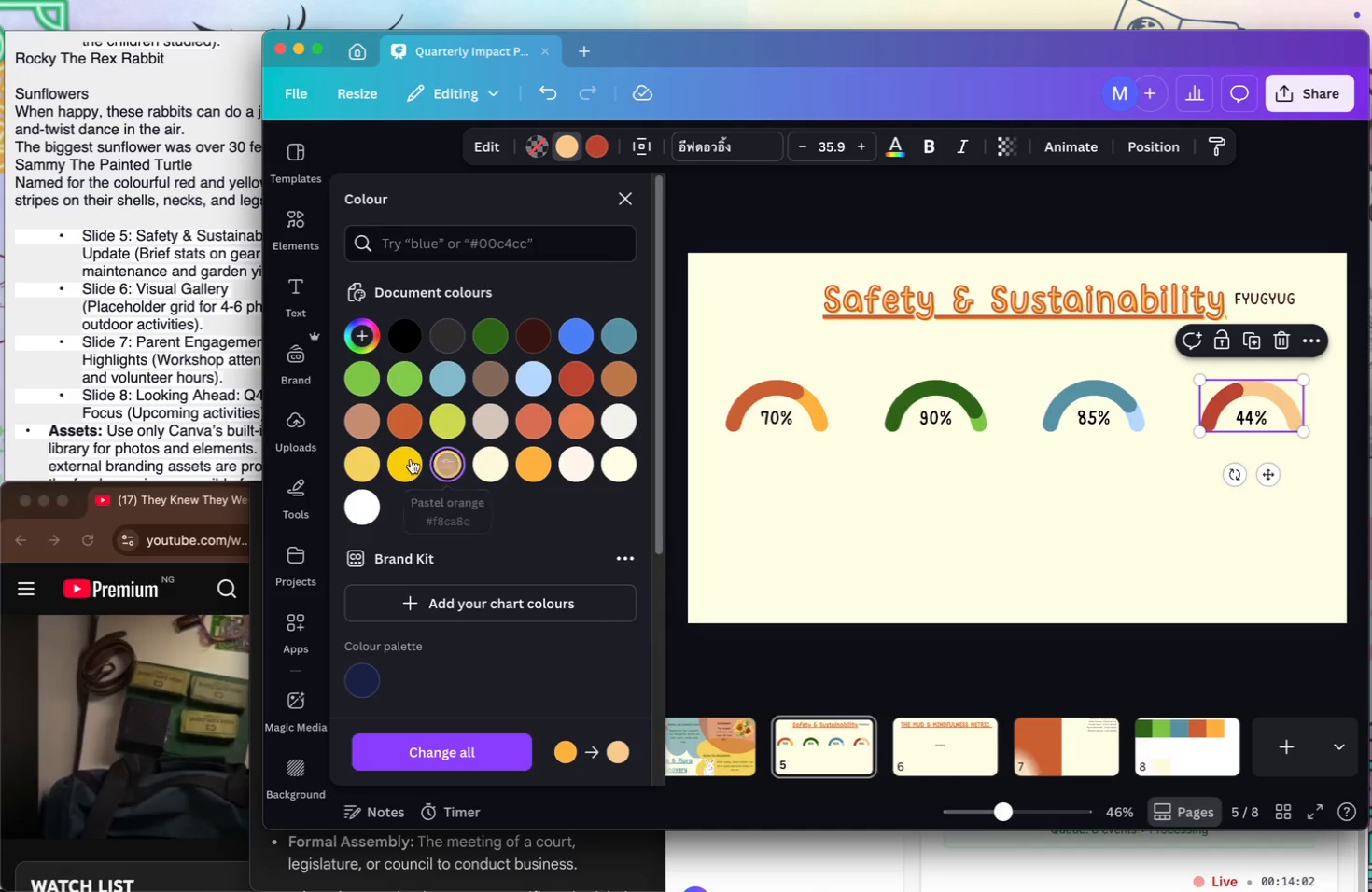 
left_click([401, 459])
 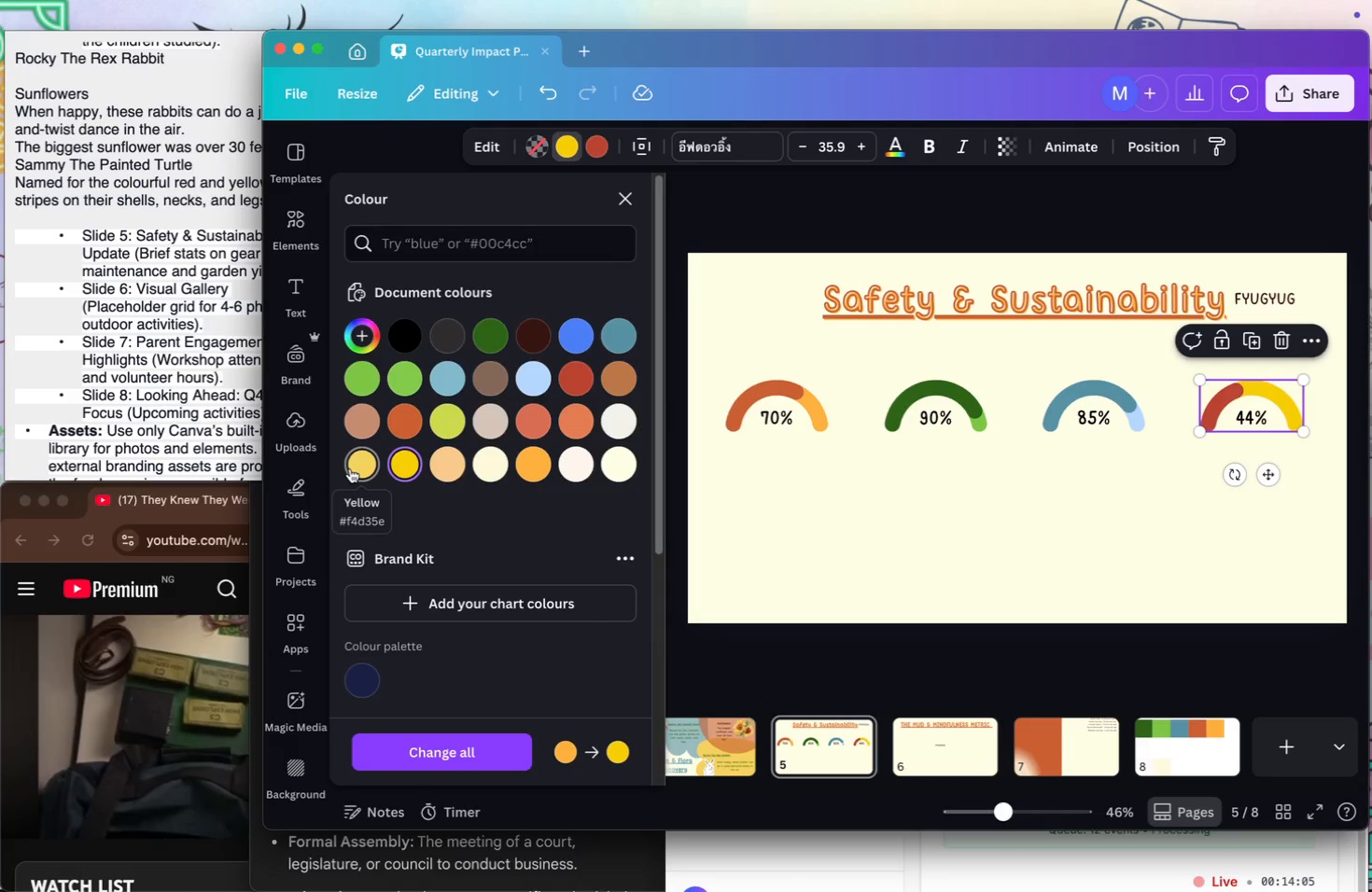 
left_click([350, 468])
 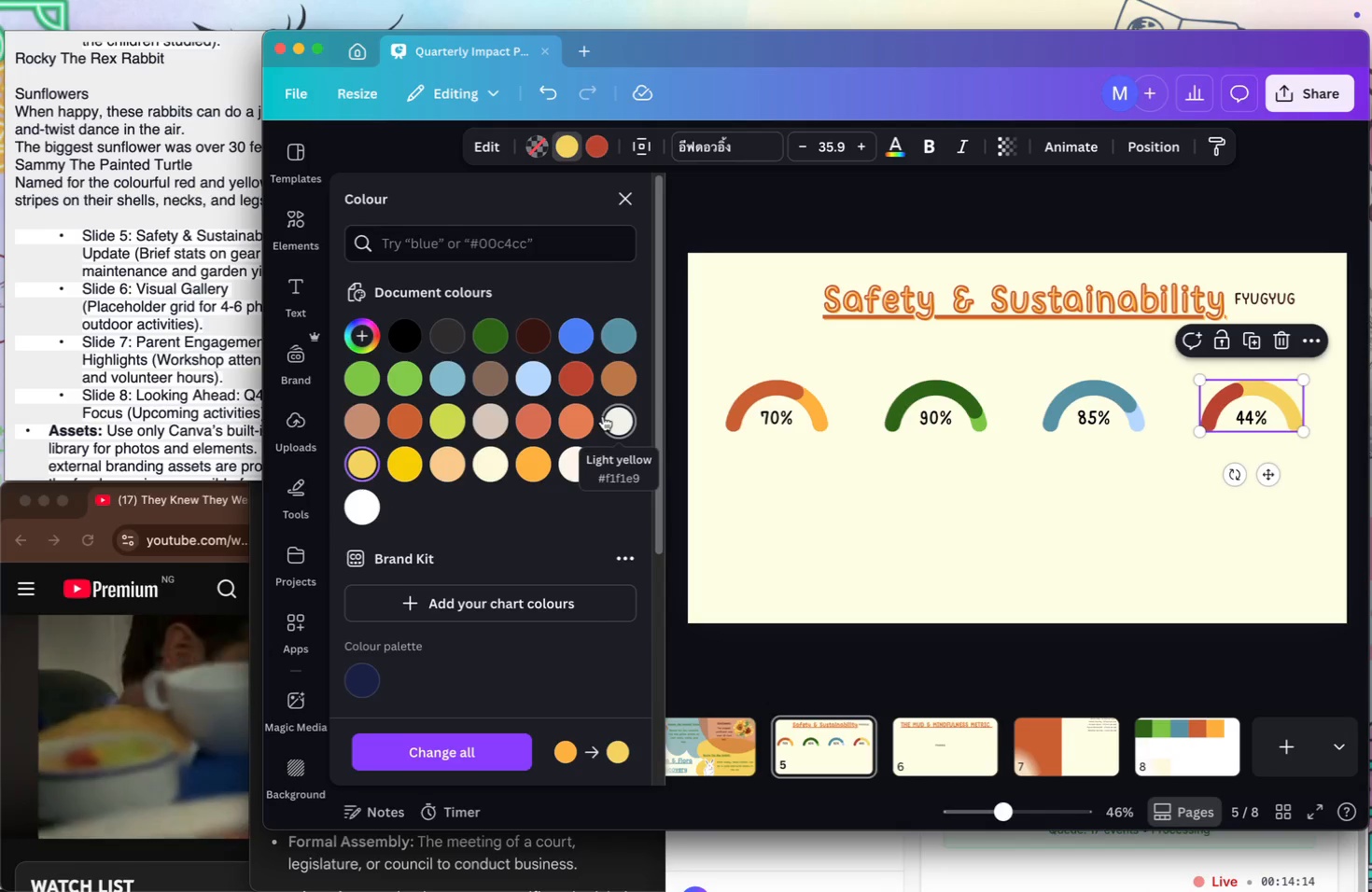 
wait(13.99)
 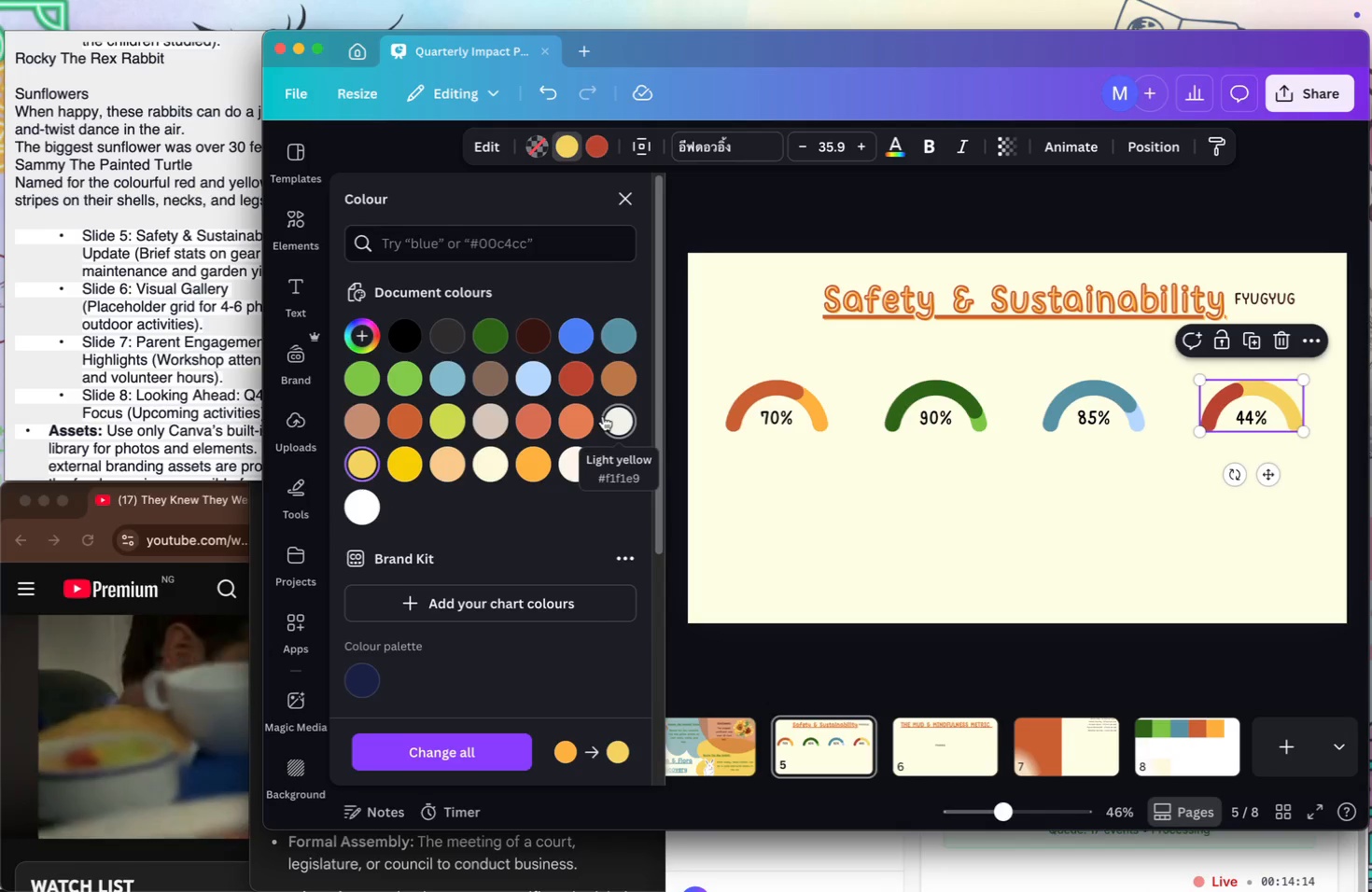 
left_click([565, 414])
 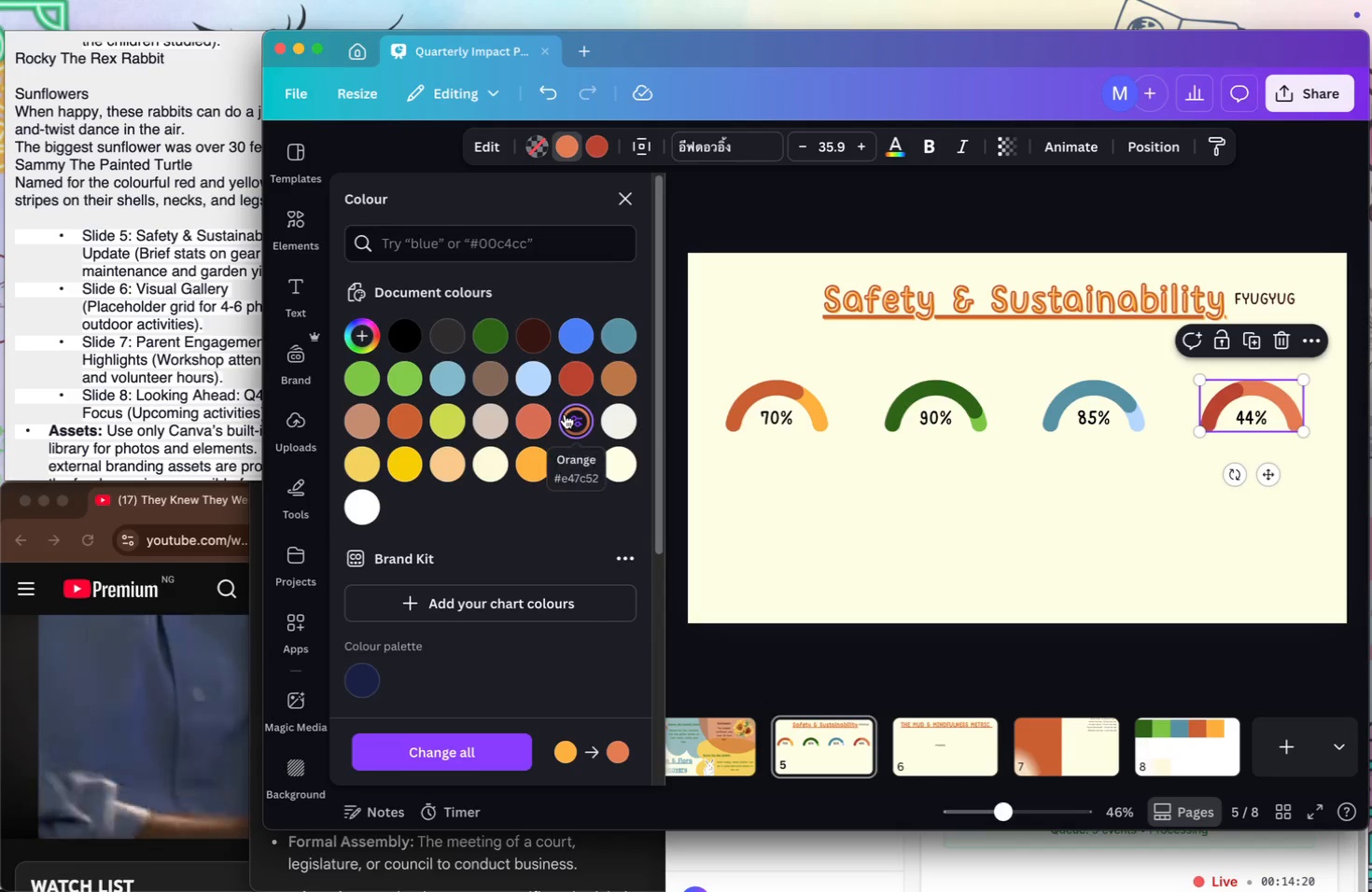 
left_click([553, 412])
 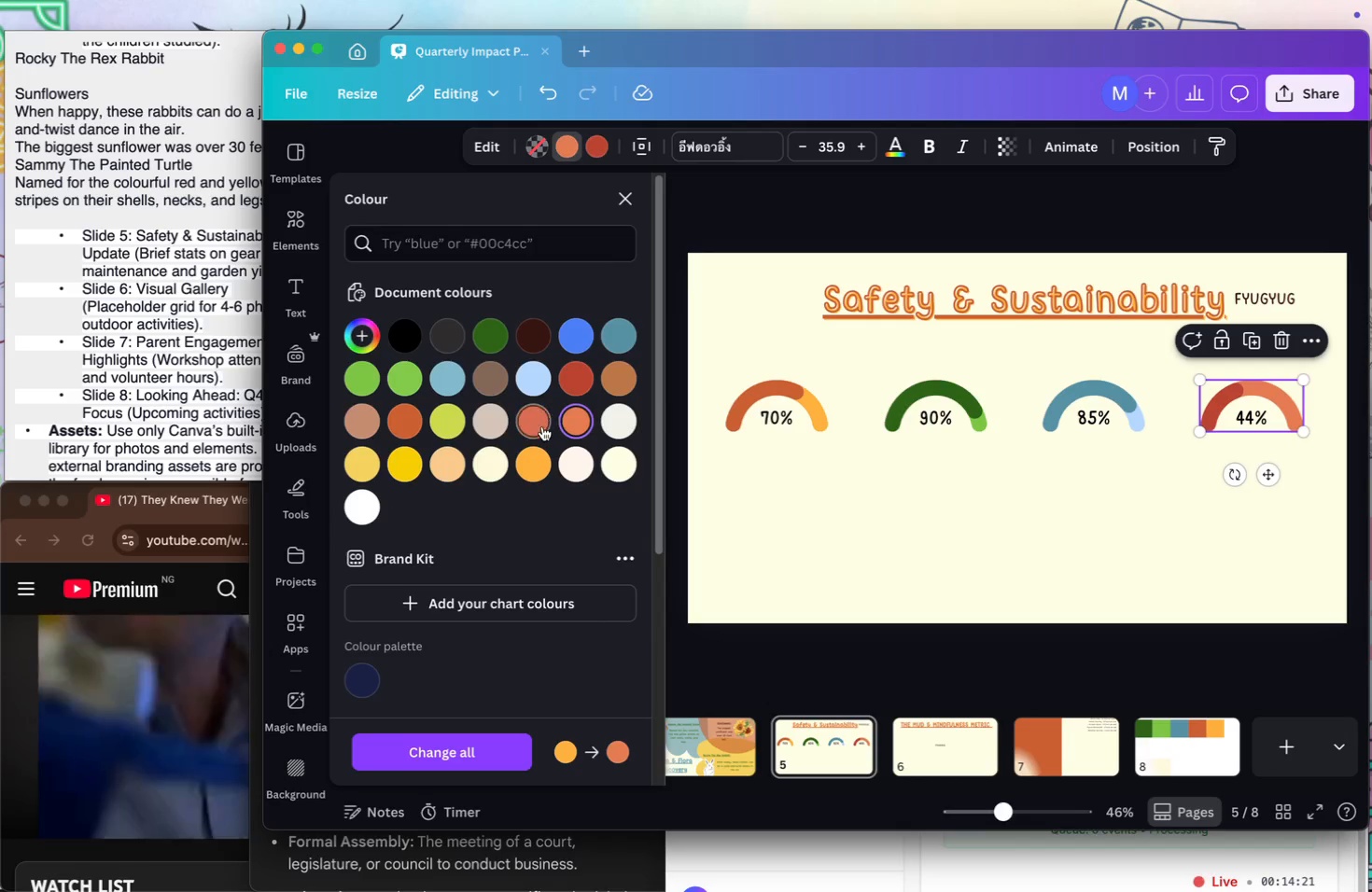 
left_click([541, 426])
 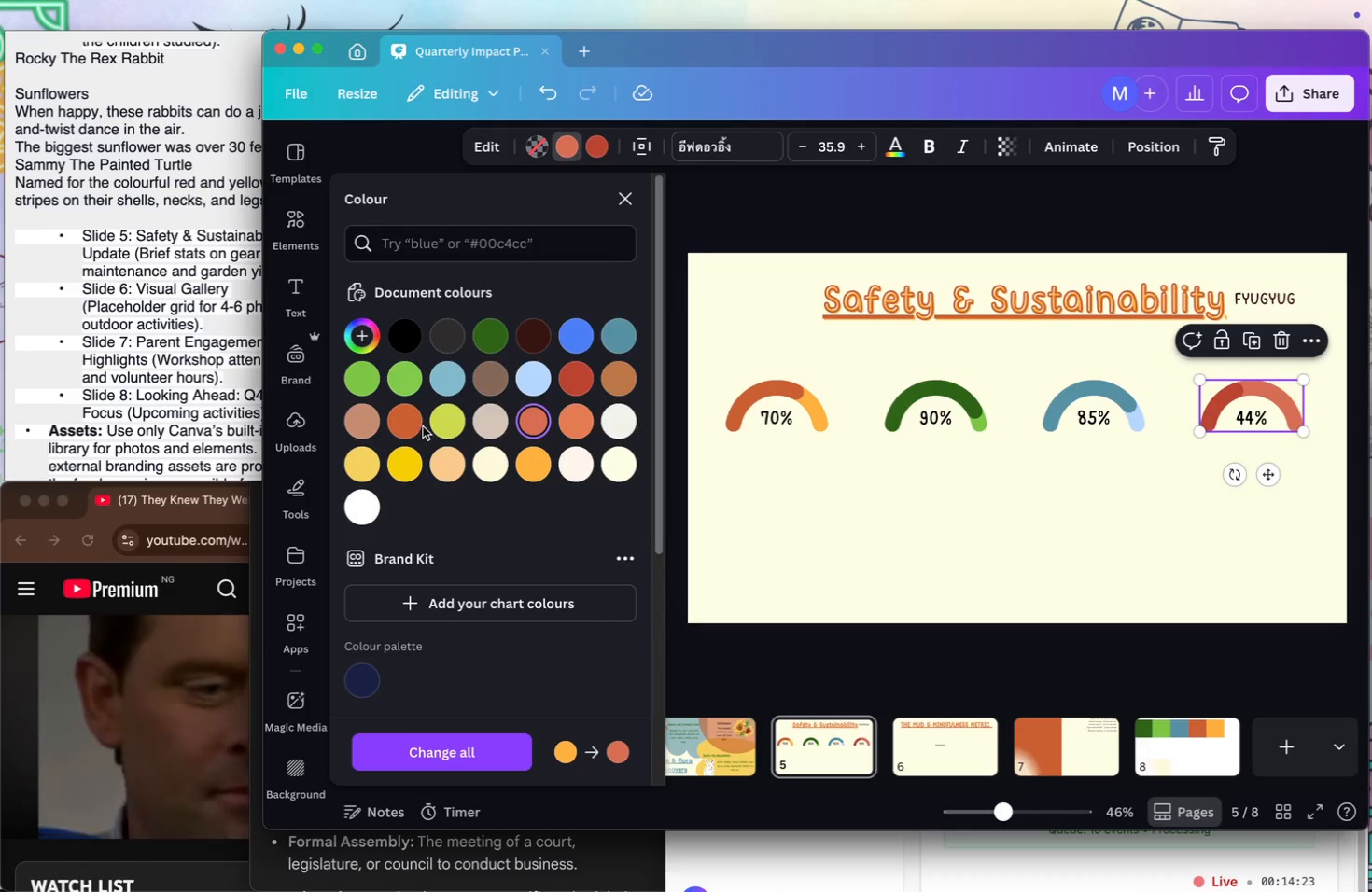 
left_click([418, 423])
 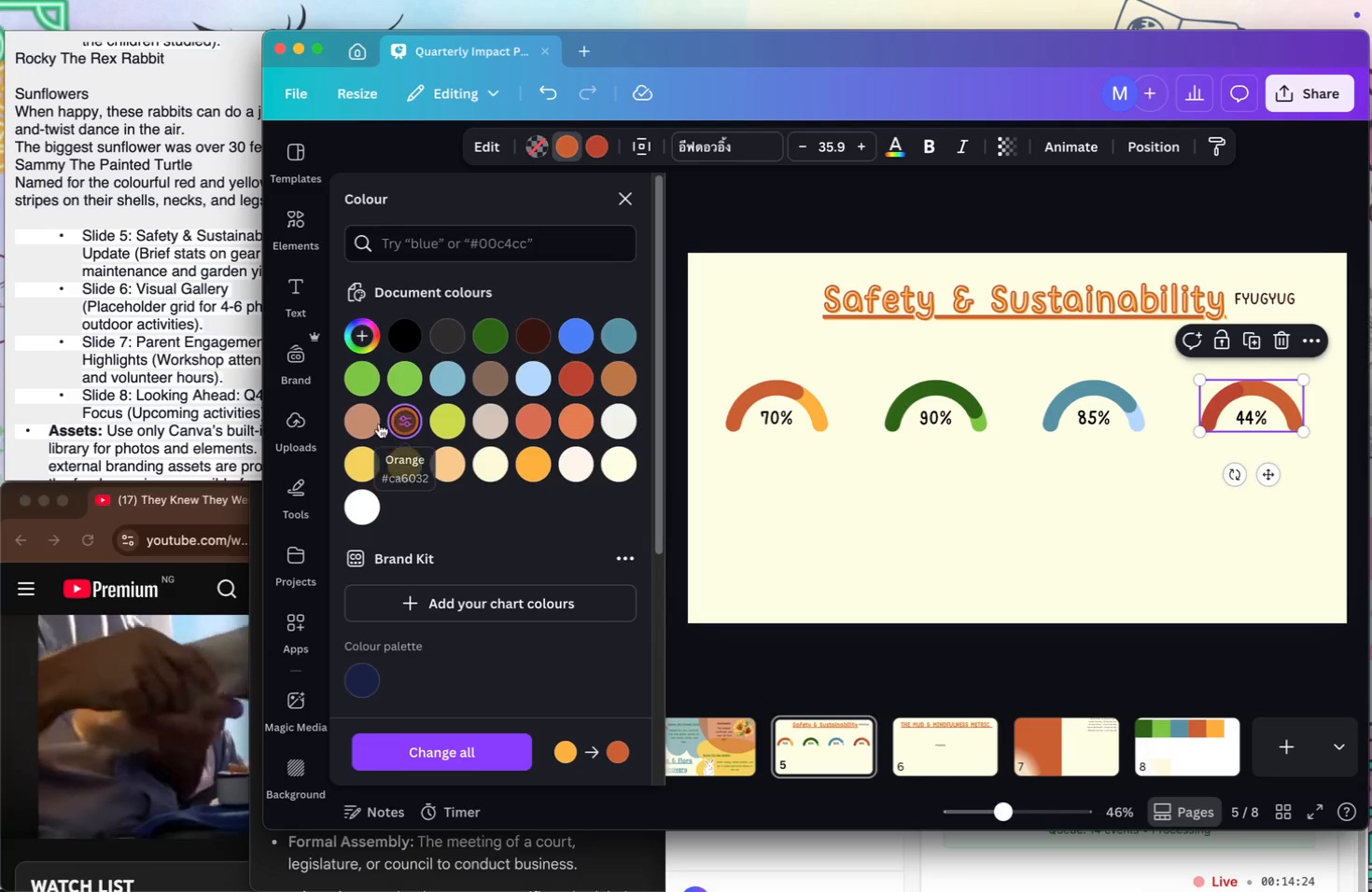 
left_click([361, 422])
 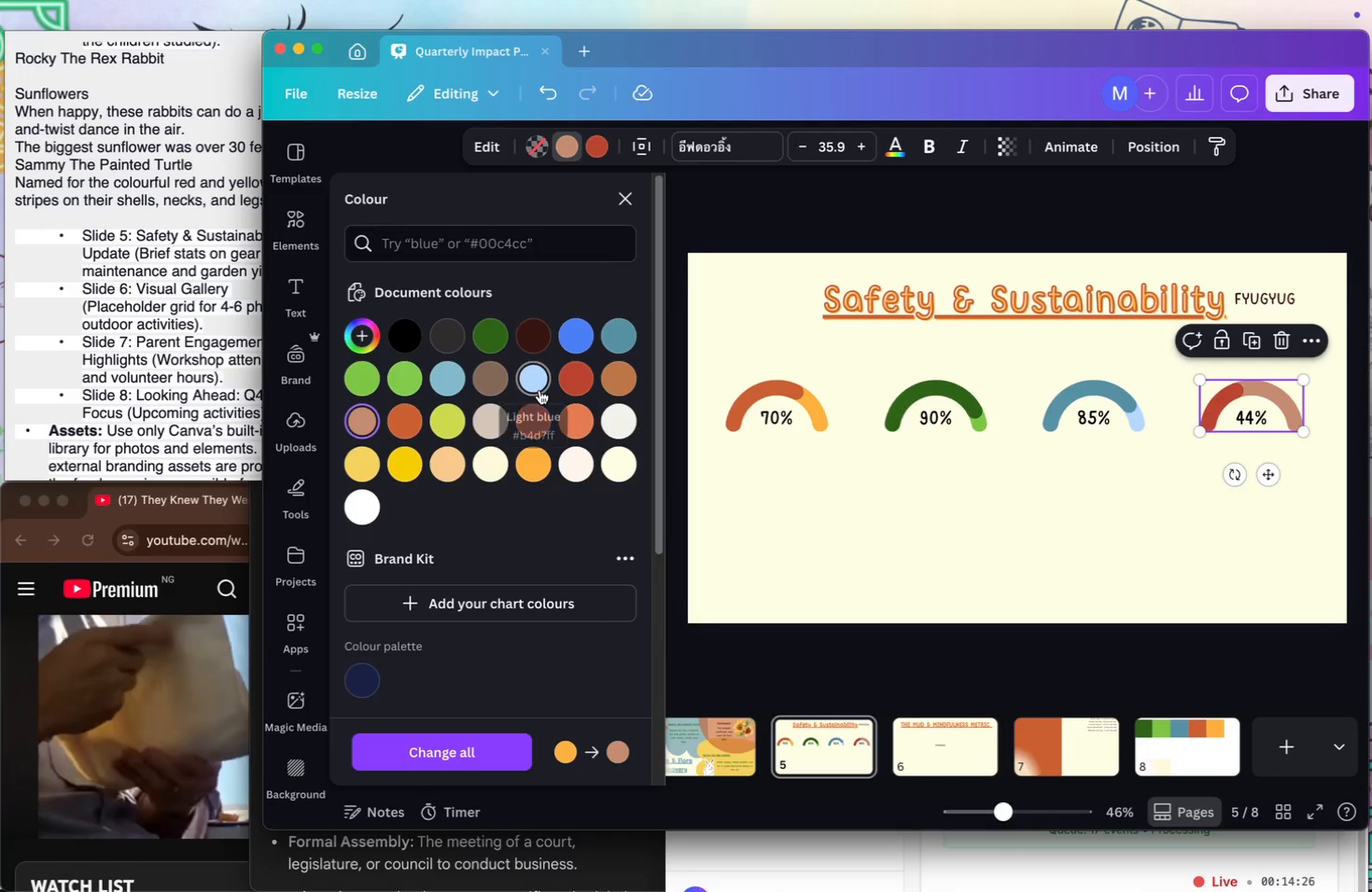 
left_click([536, 382])
 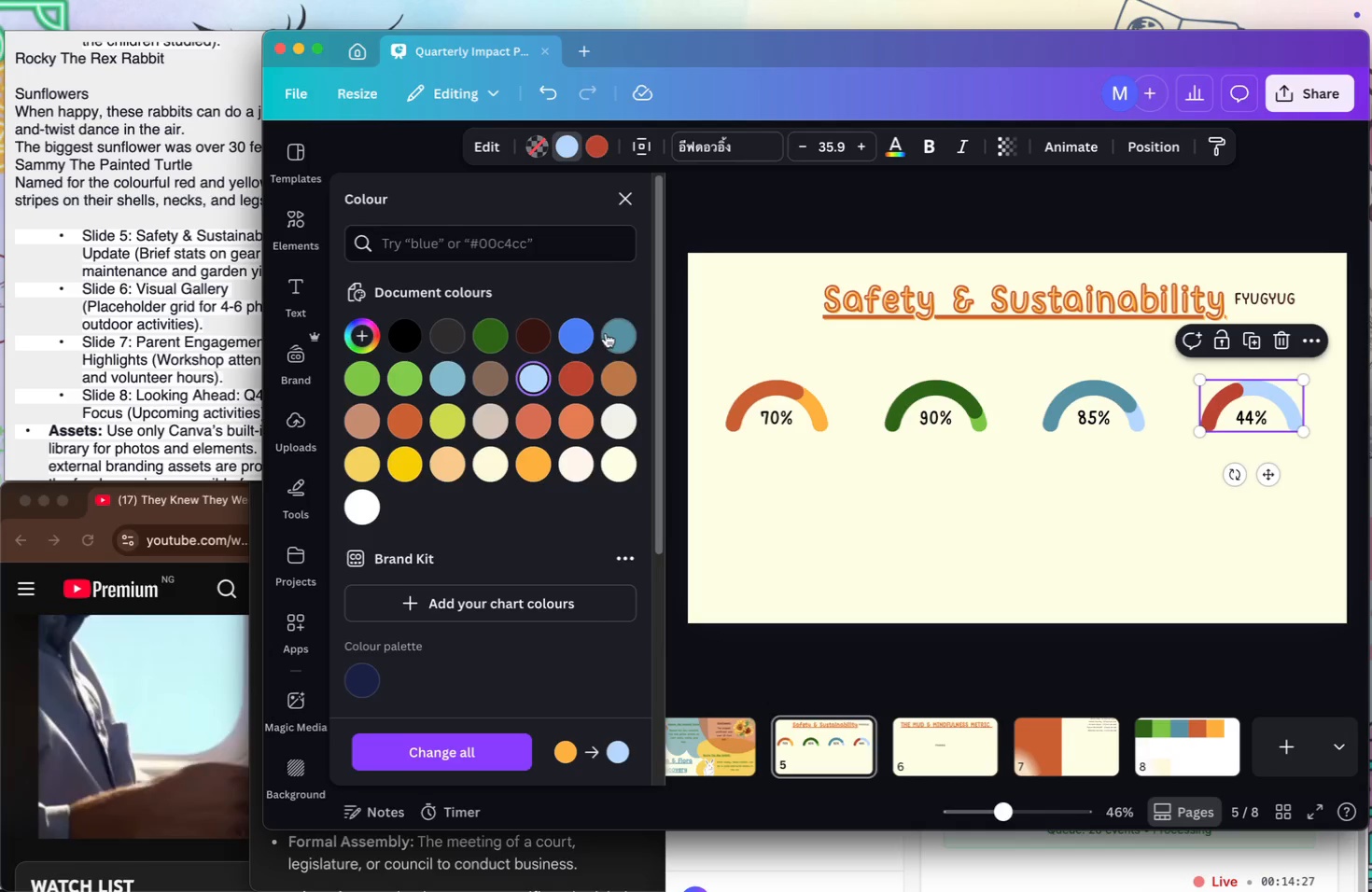 
left_click([608, 333])
 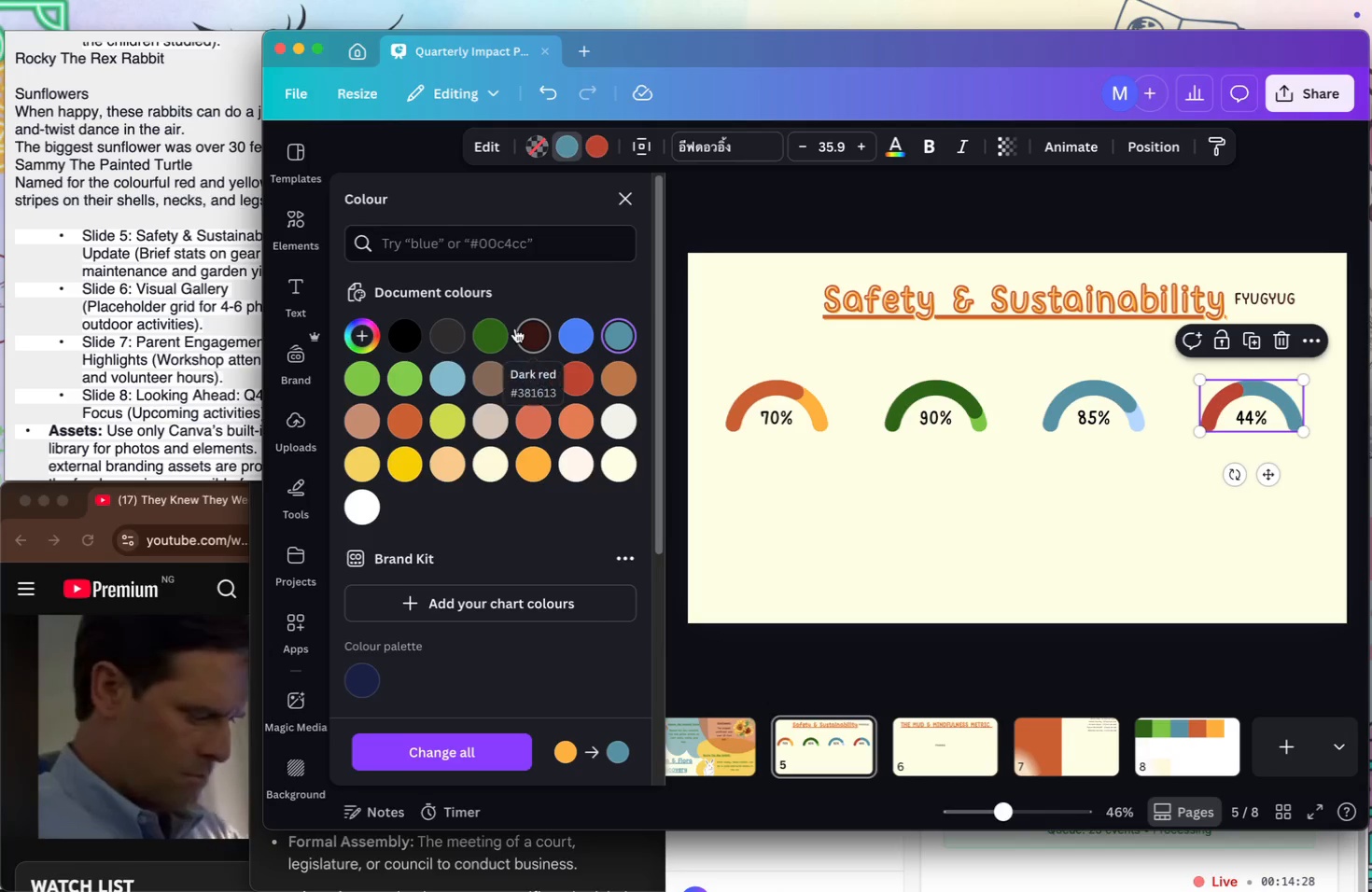 
left_click([523, 333])
 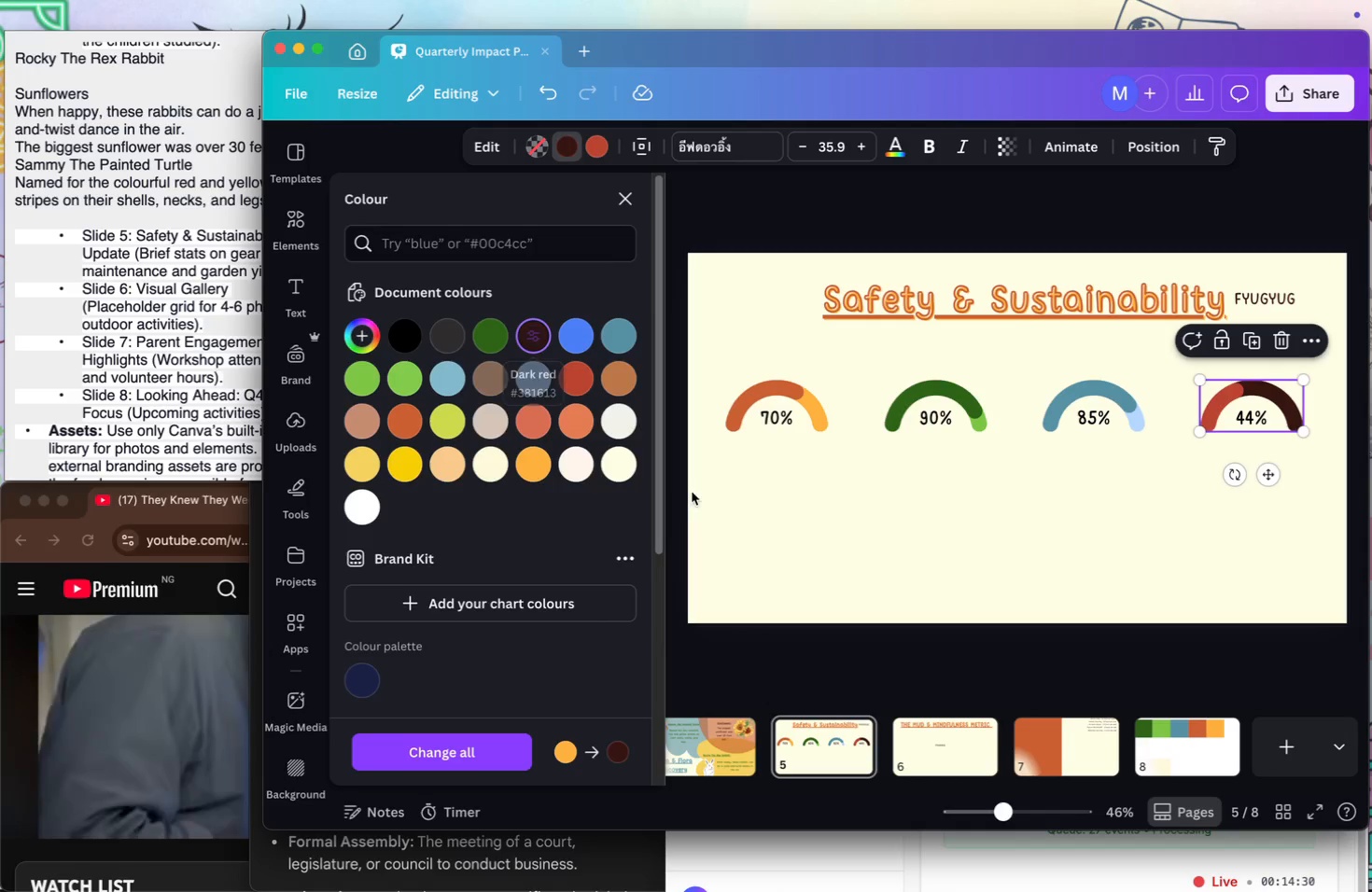 
left_click([881, 498])
 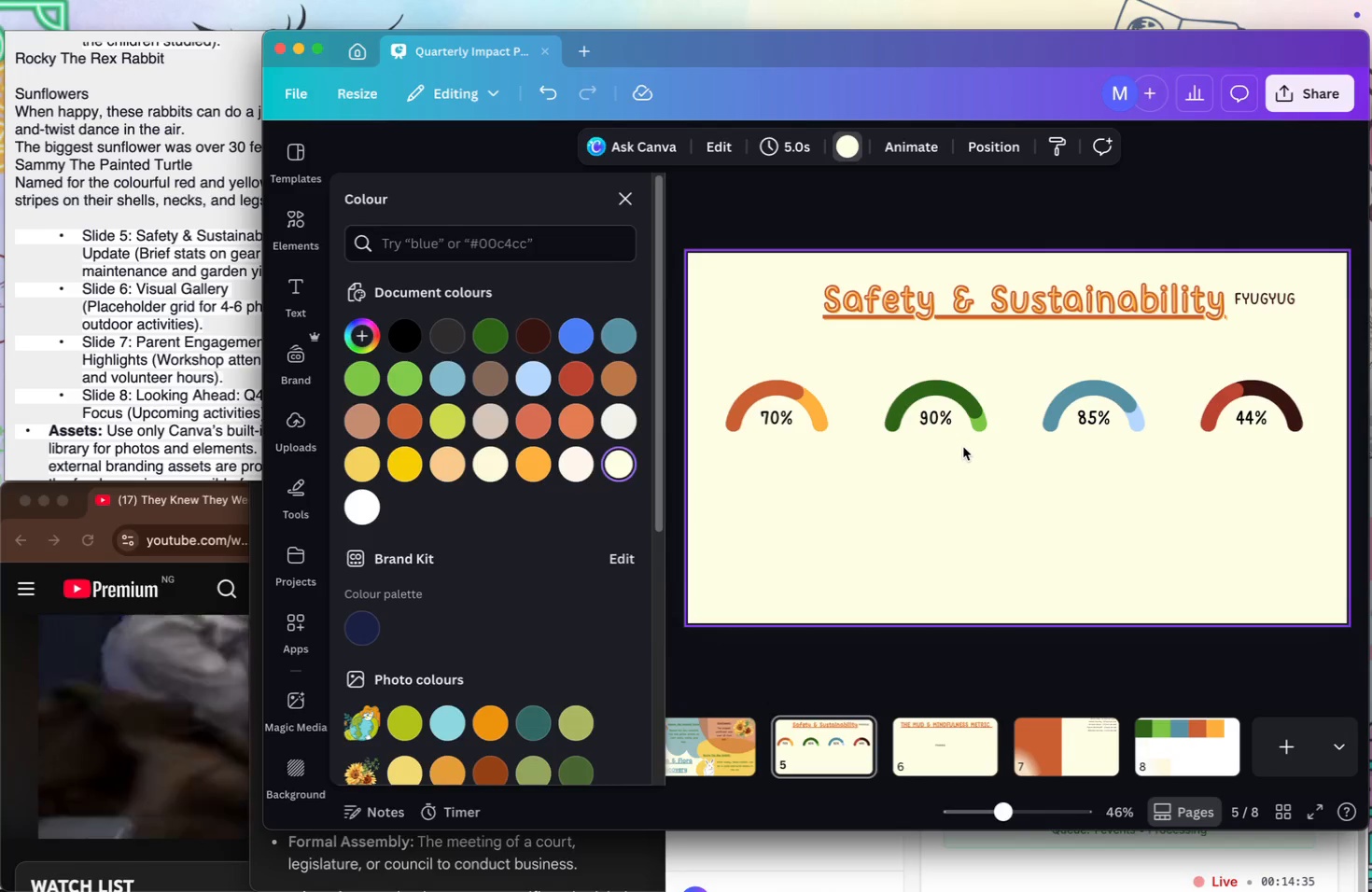 
wait(9.9)
 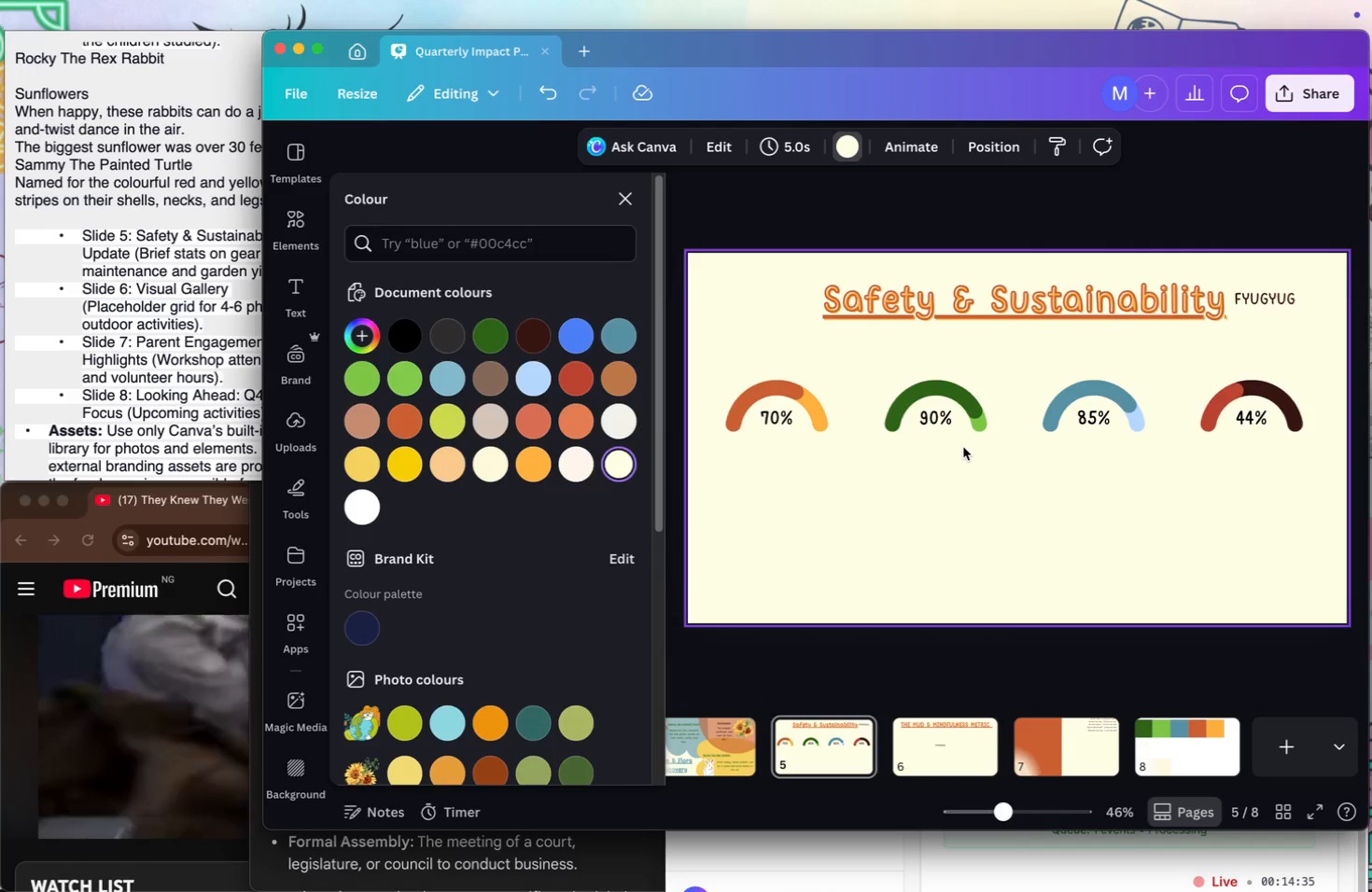 
left_click([532, 857])
 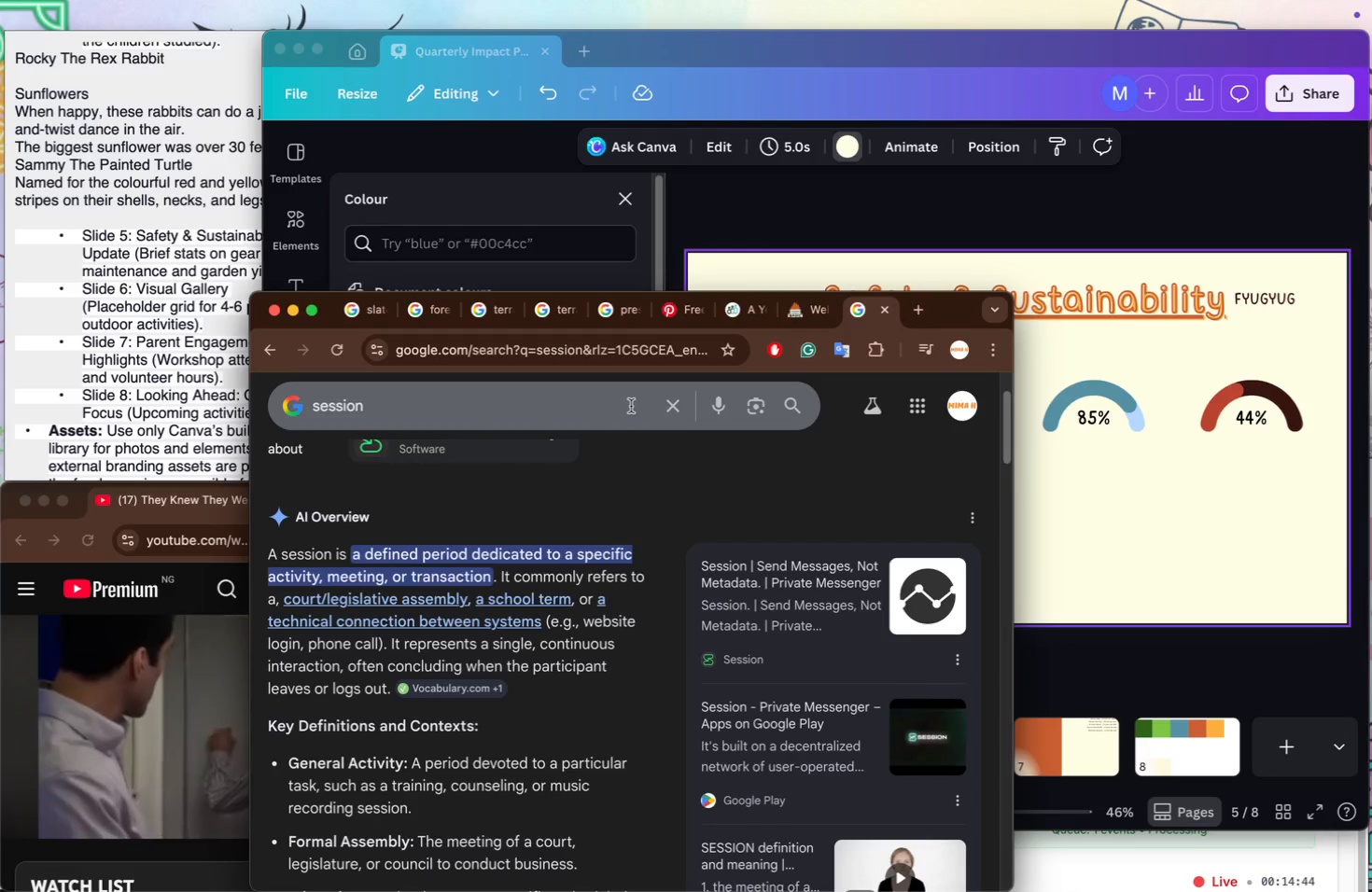 
wait(8.8)
 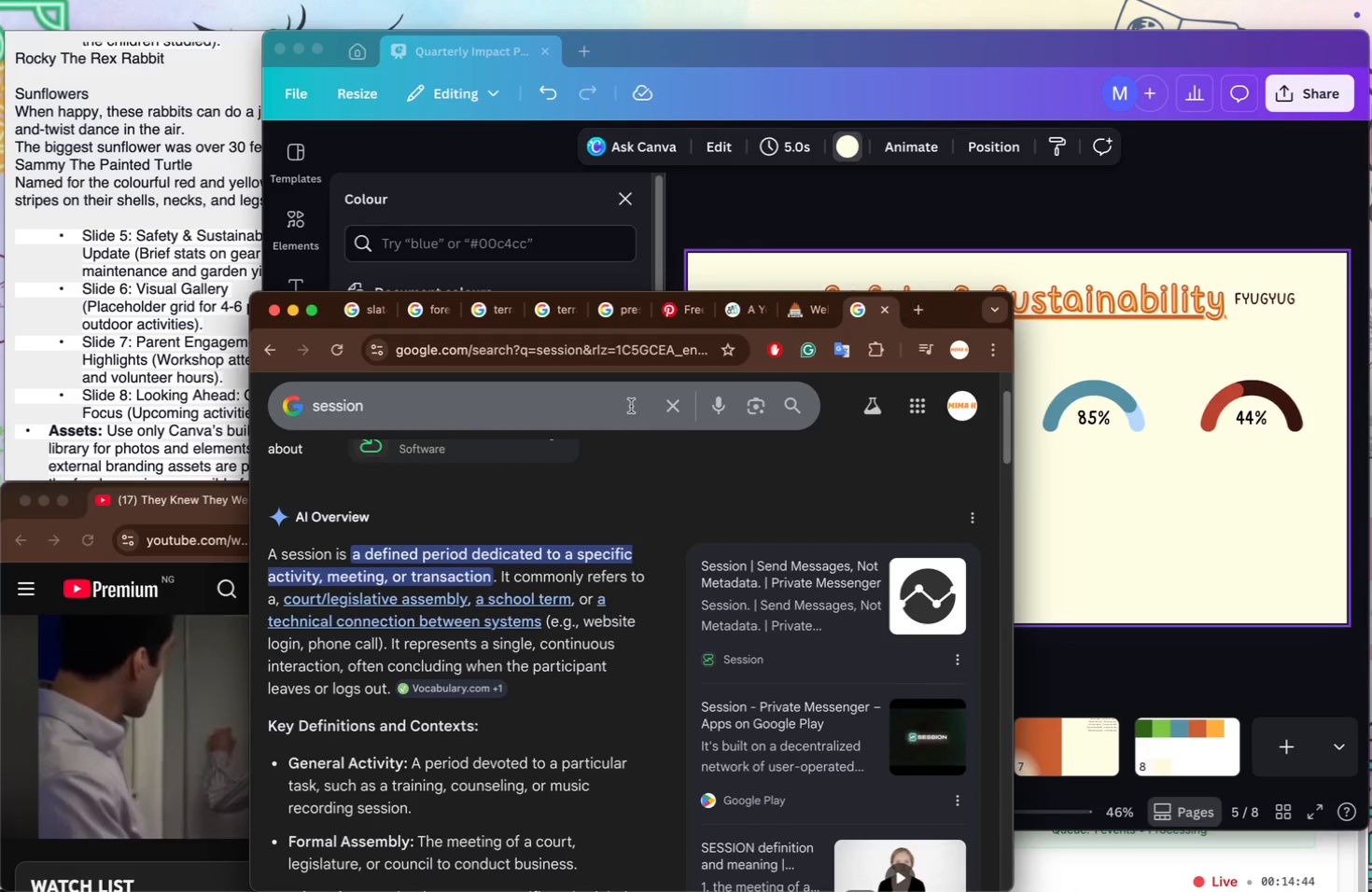 
scroll: coordinate [165, 314], scroll_direction: down, amount: 6.0
 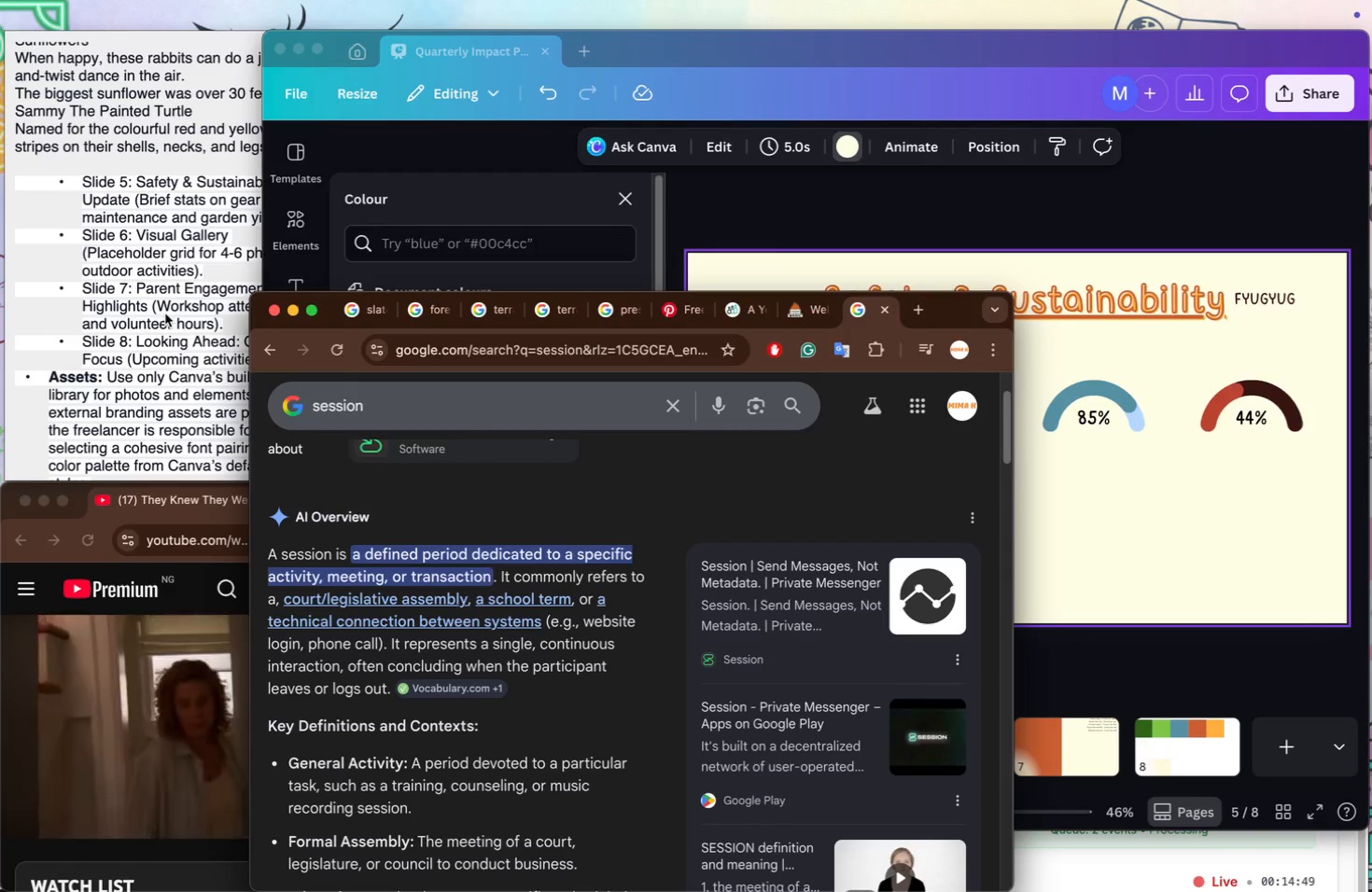 
left_click([165, 314])
 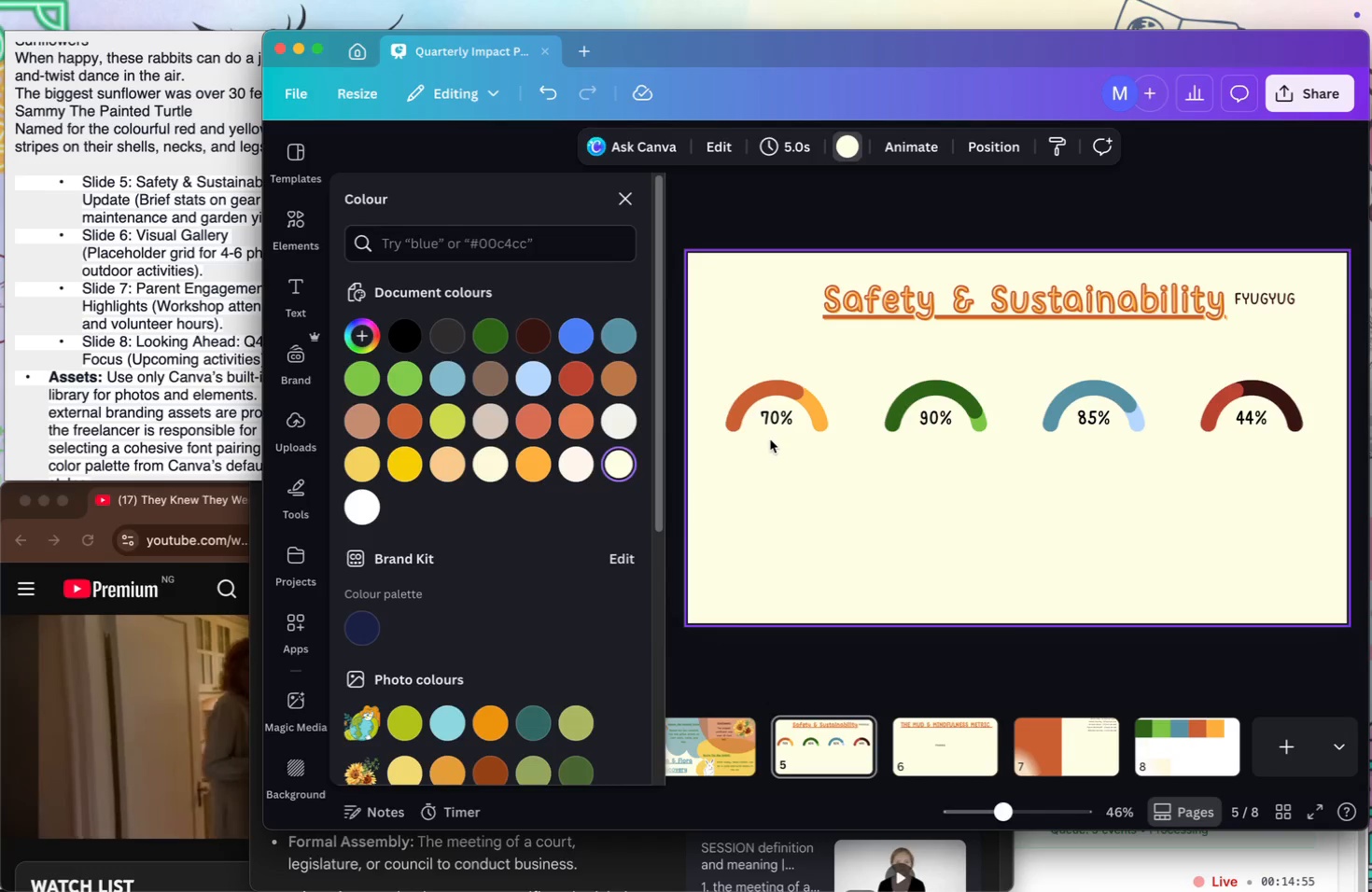 
wait(10.17)
 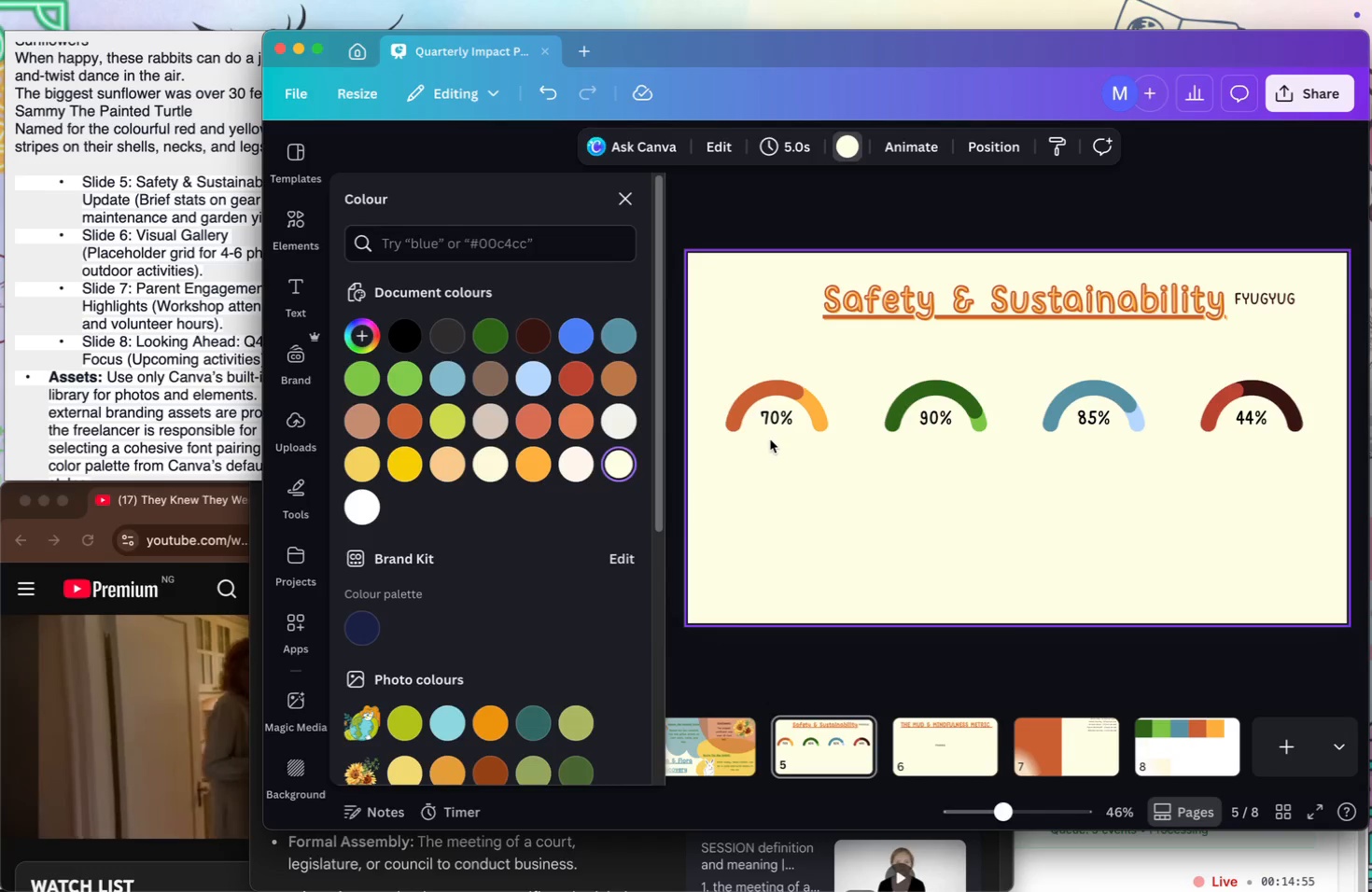 
left_click_drag(start_coordinate=[949, 308], to_coordinate=[750, 275])
 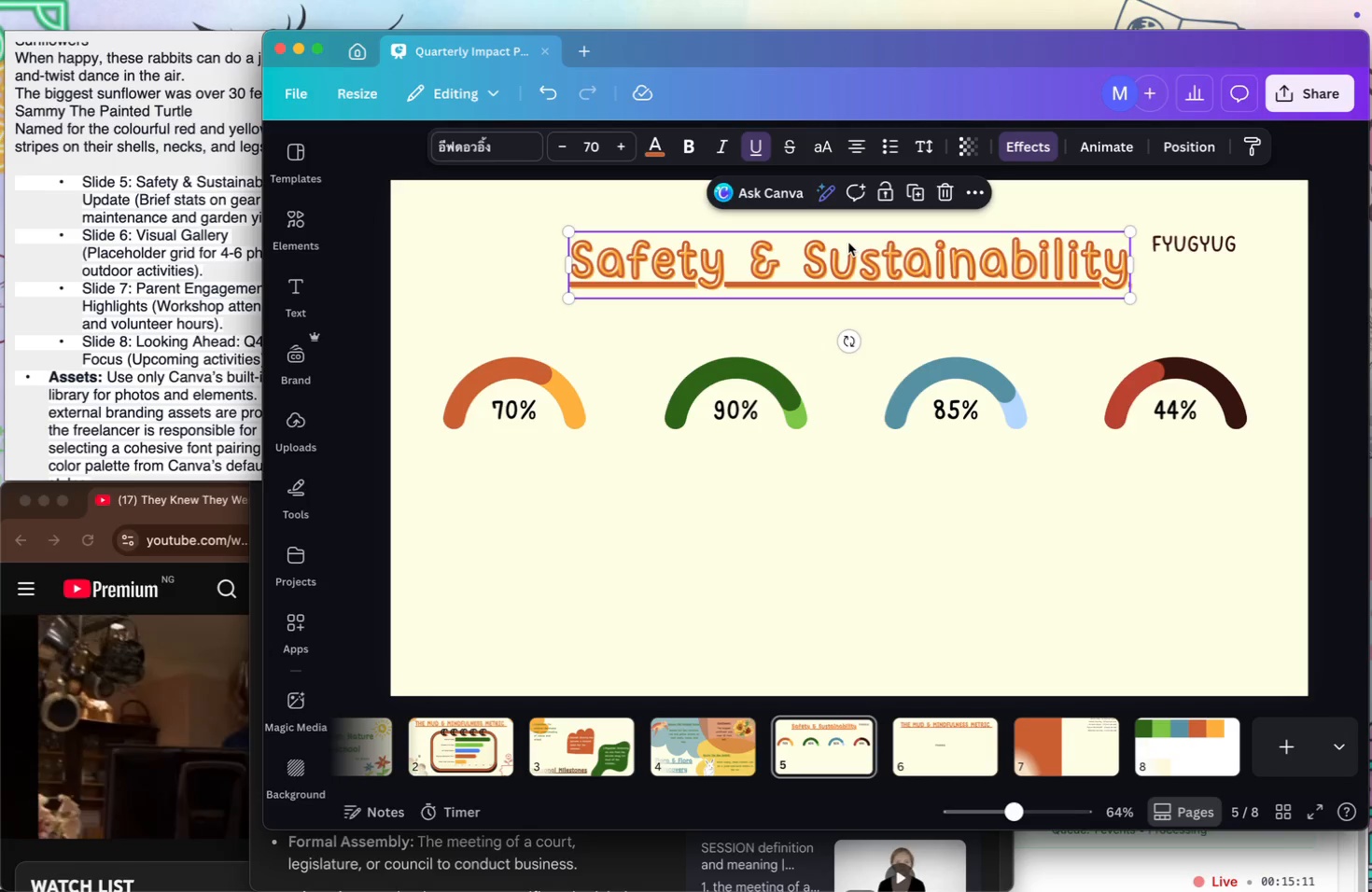 
wait(13.63)
 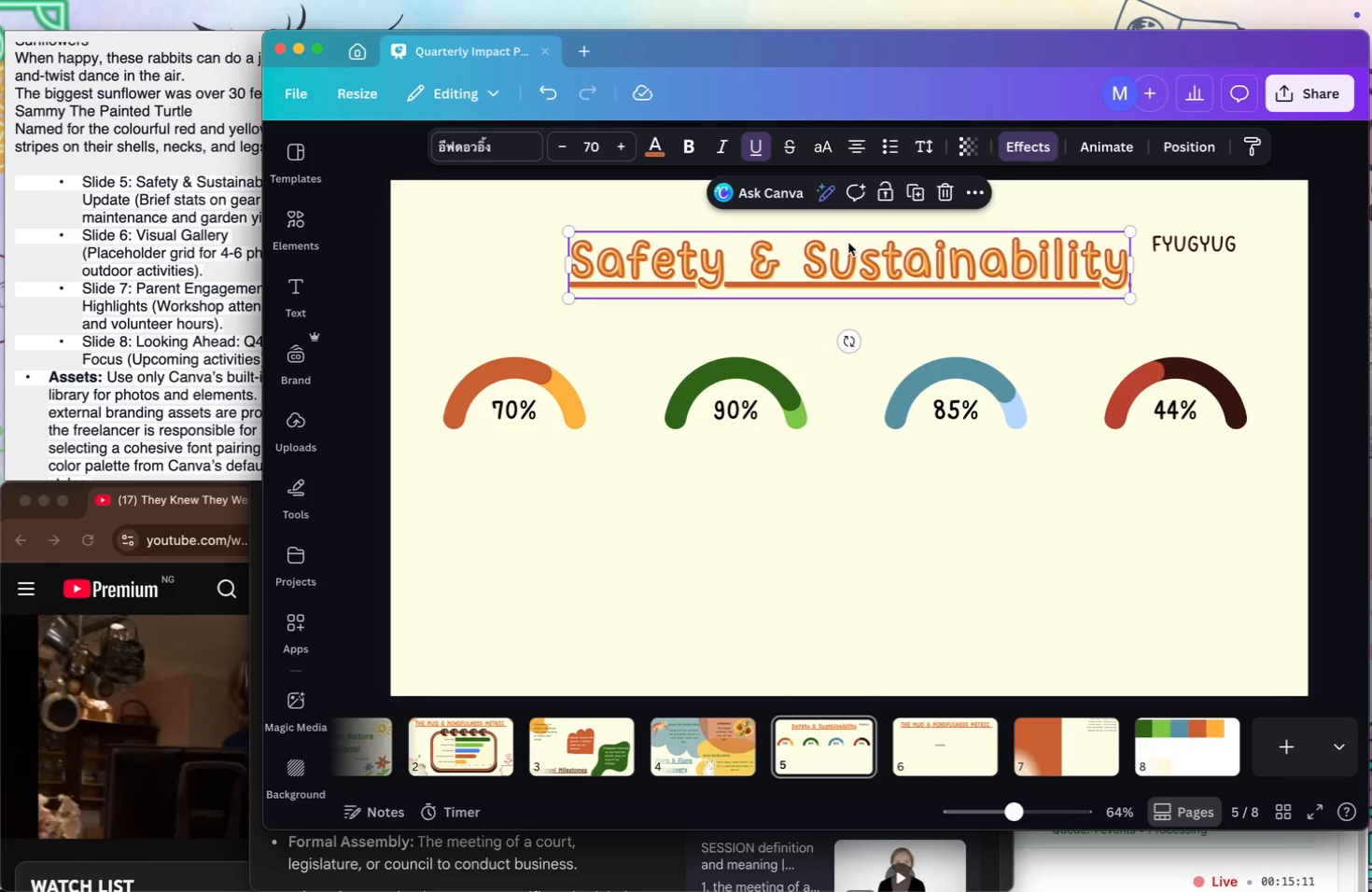 
mouse_move([326, 203])
 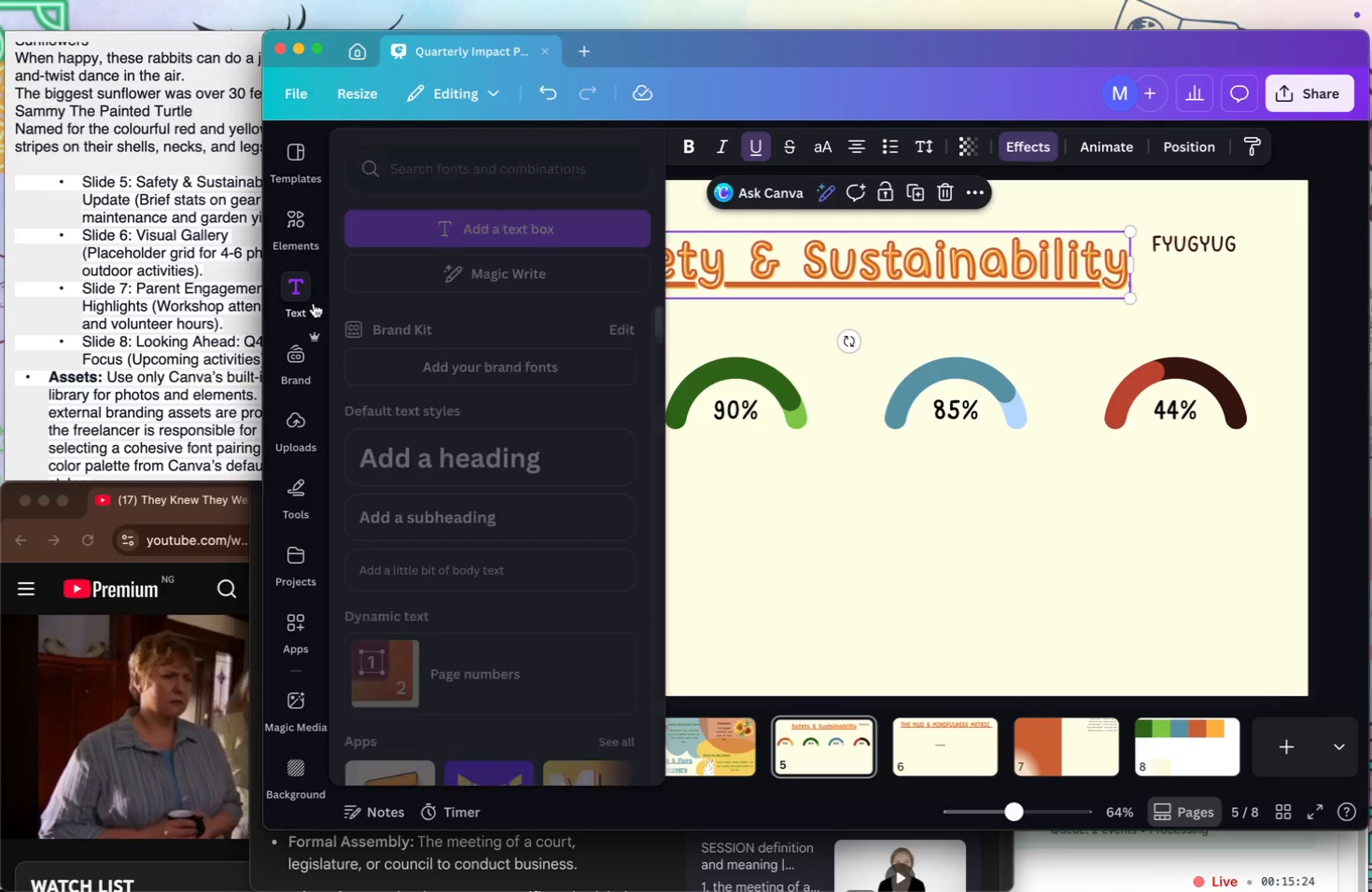 
wait(5.1)
 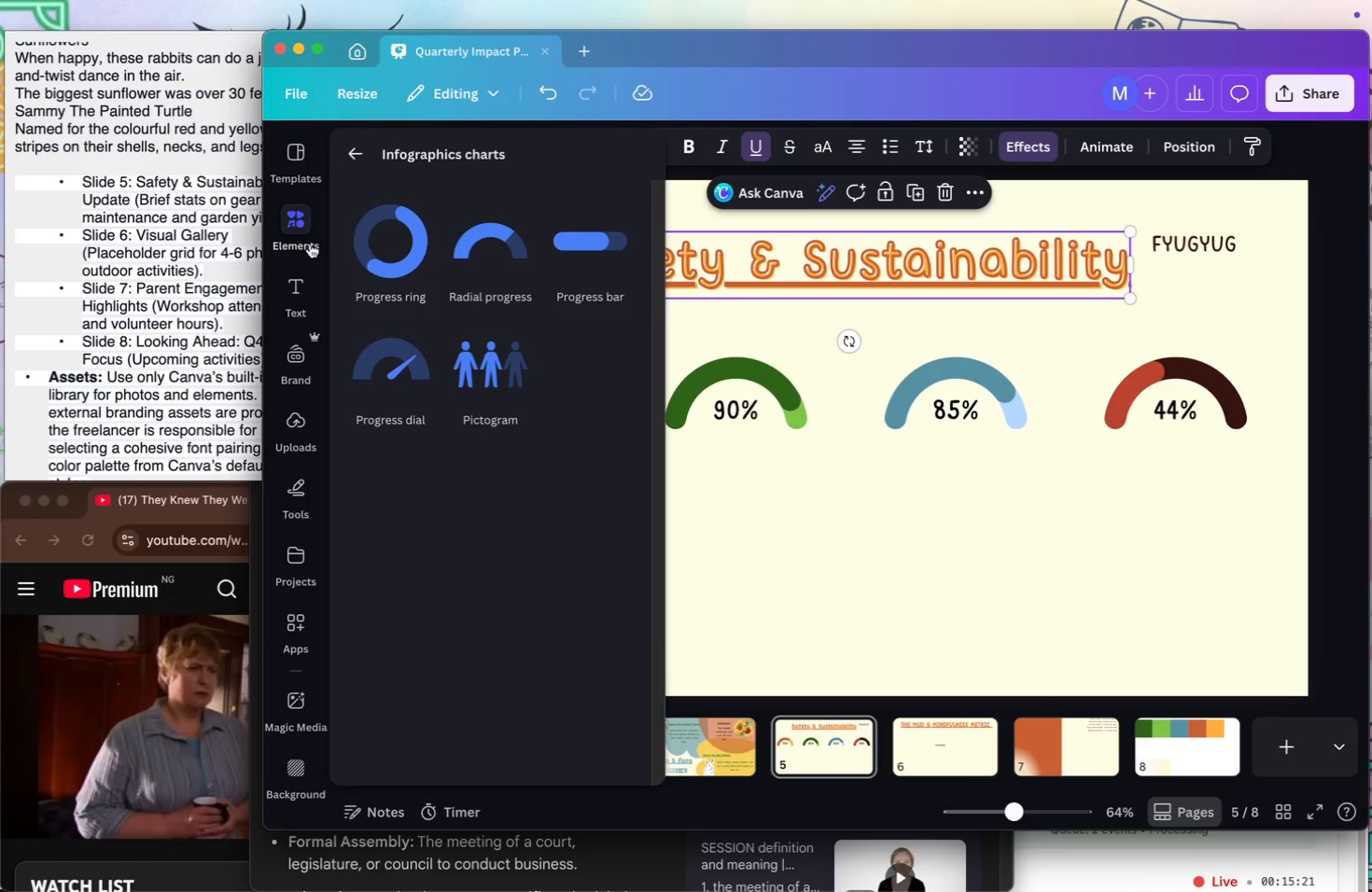 
left_click_drag(start_coordinate=[1196, 244], to_coordinate=[504, 530])
 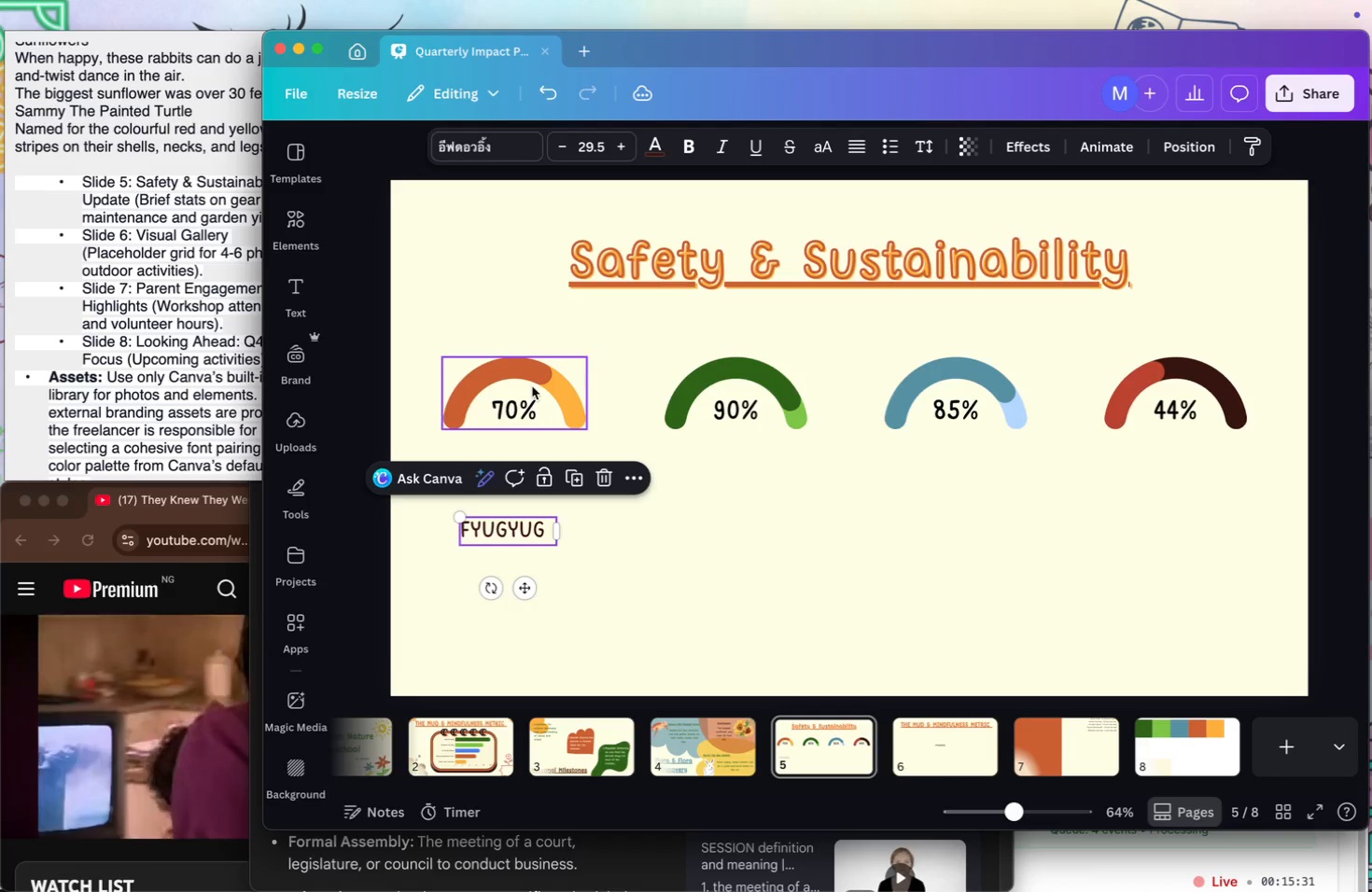 
left_click_drag(start_coordinate=[532, 378], to_coordinate=[525, 397])
 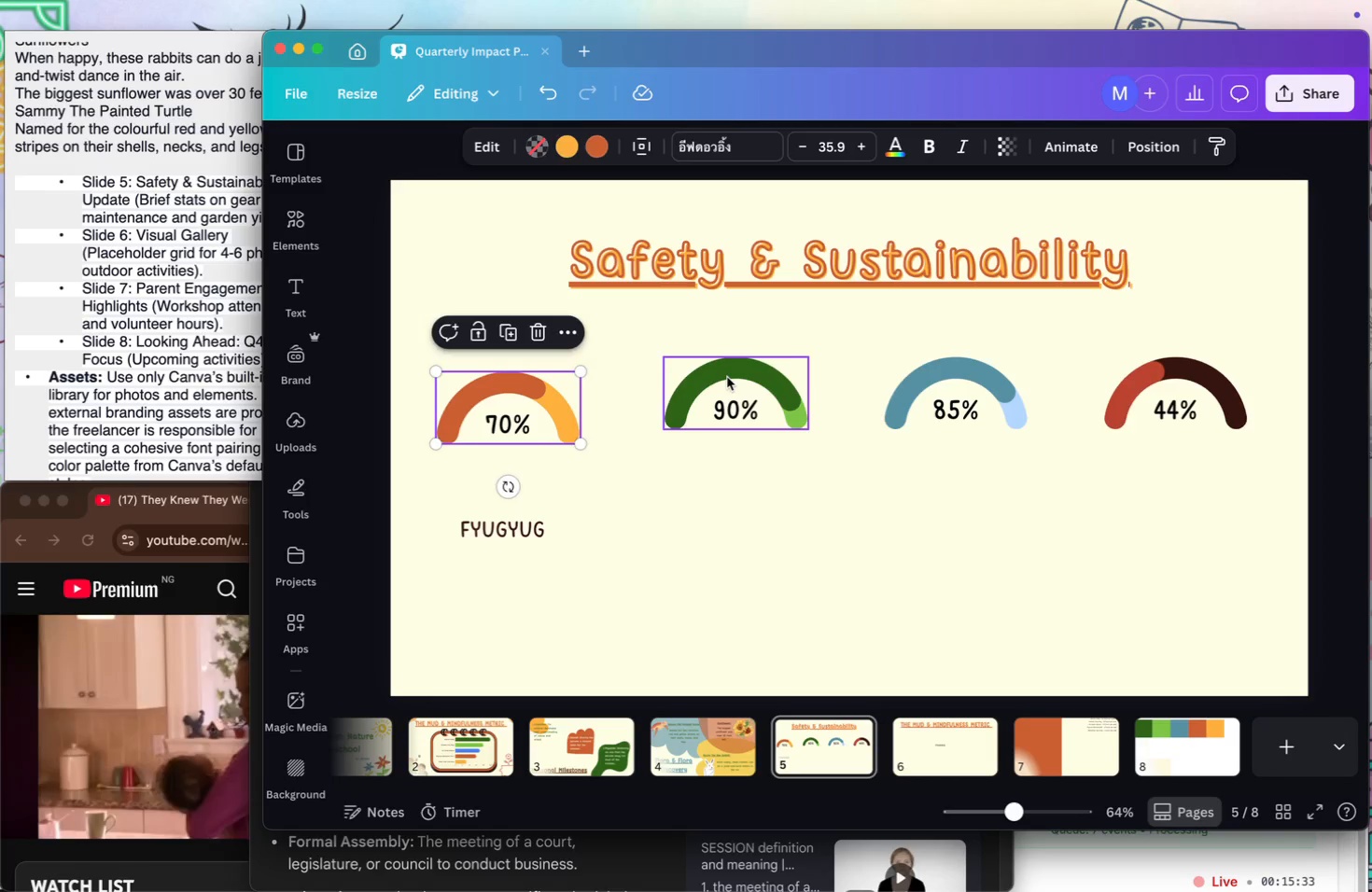 
left_click_drag(start_coordinate=[727, 377], to_coordinate=[732, 394])
 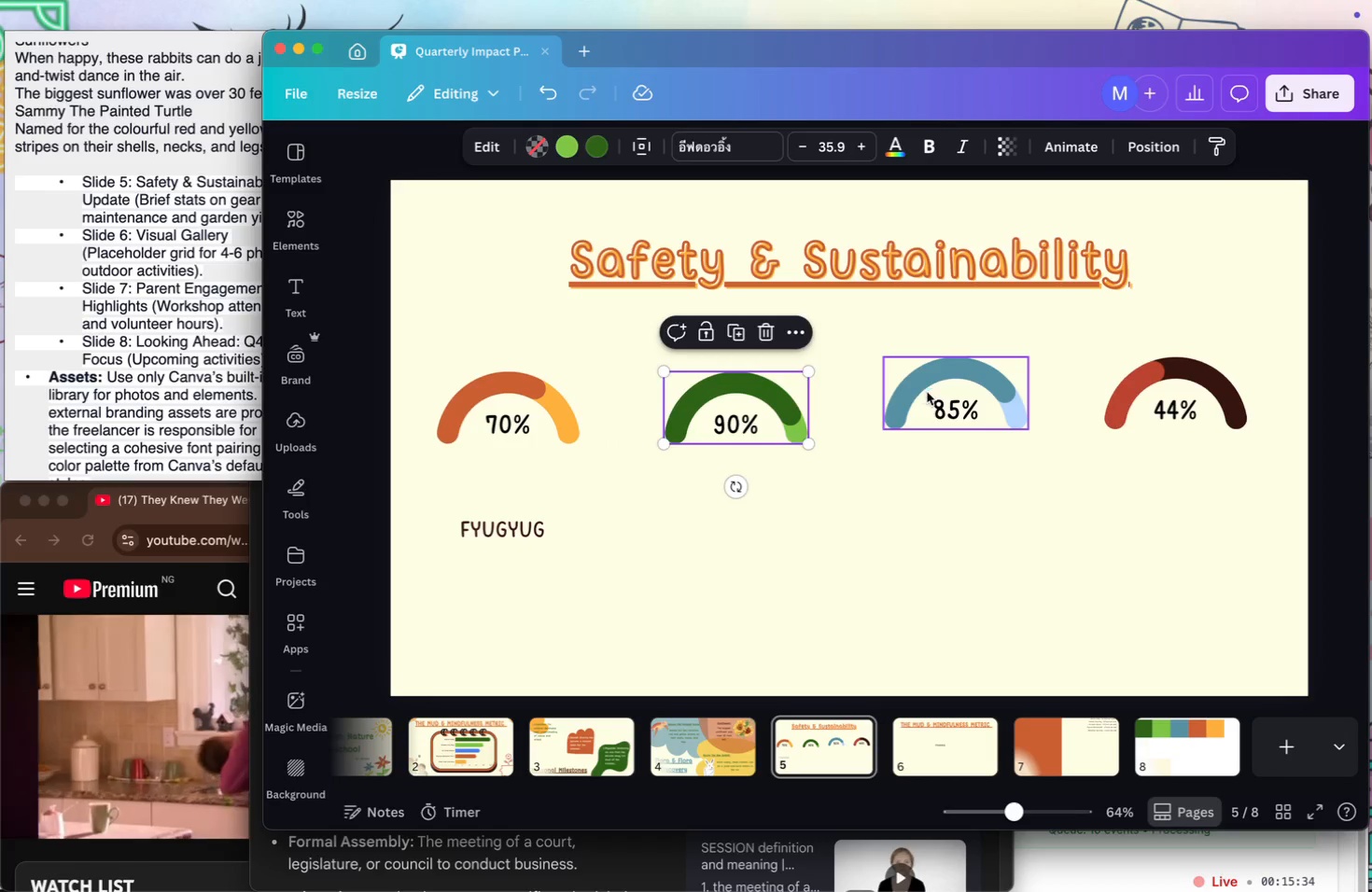 
left_click_drag(start_coordinate=[929, 392], to_coordinate=[931, 401])
 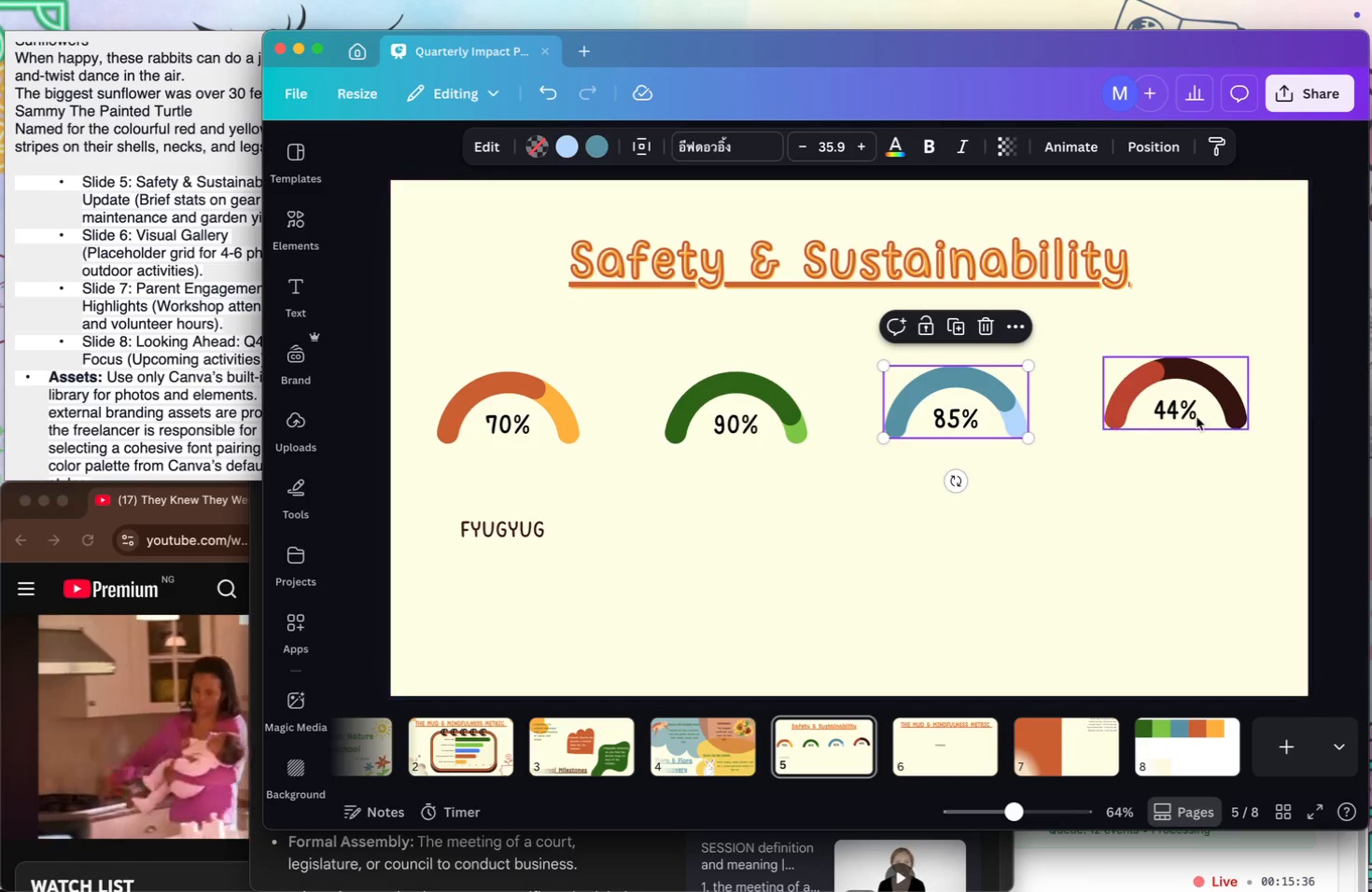 
left_click_drag(start_coordinate=[1166, 404], to_coordinate=[1167, 411])
 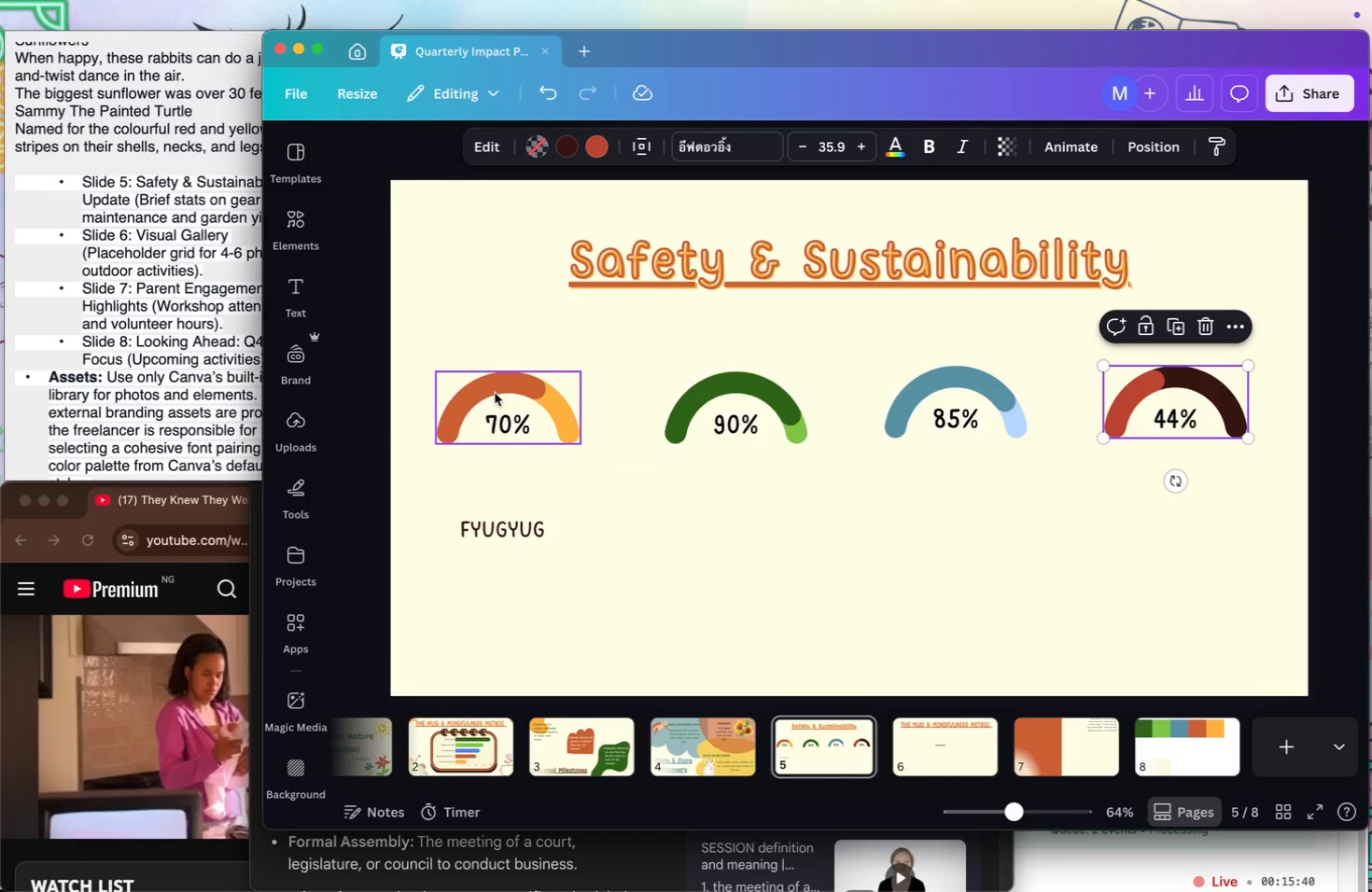 
left_click_drag(start_coordinate=[517, 407], to_coordinate=[526, 408])
 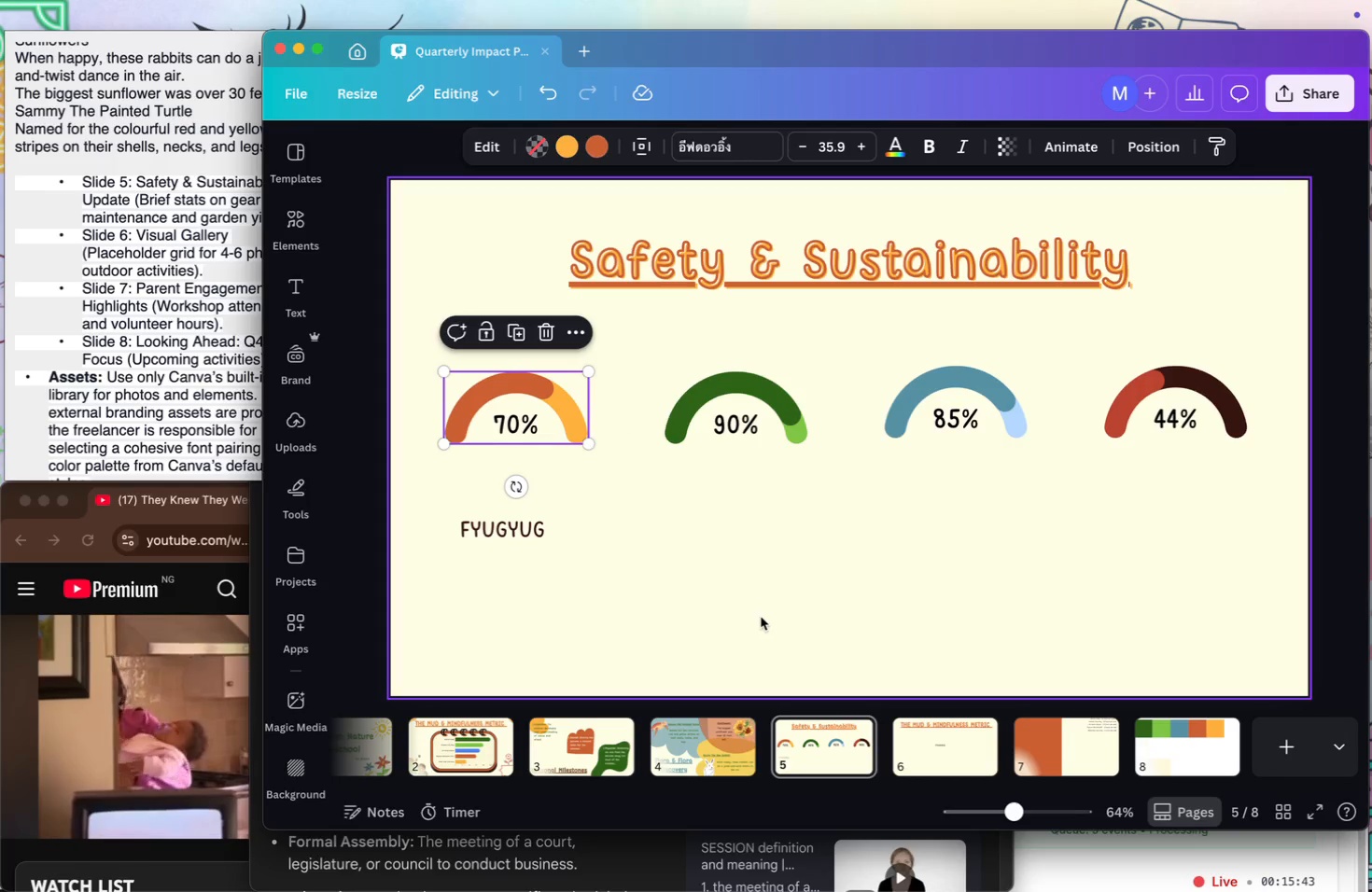 
left_click([761, 617])
 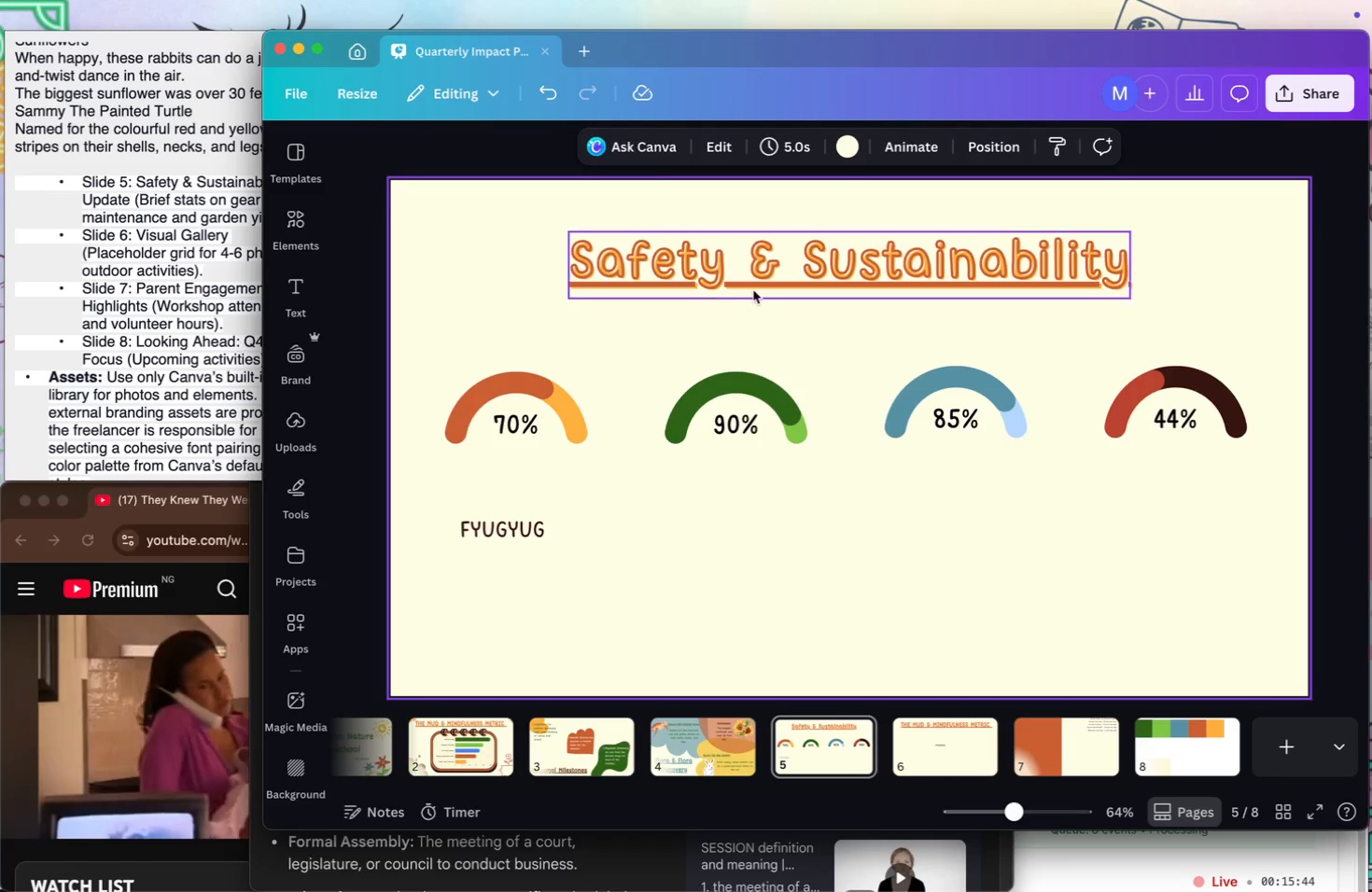 
left_click_drag(start_coordinate=[756, 288], to_coordinate=[755, 262])
 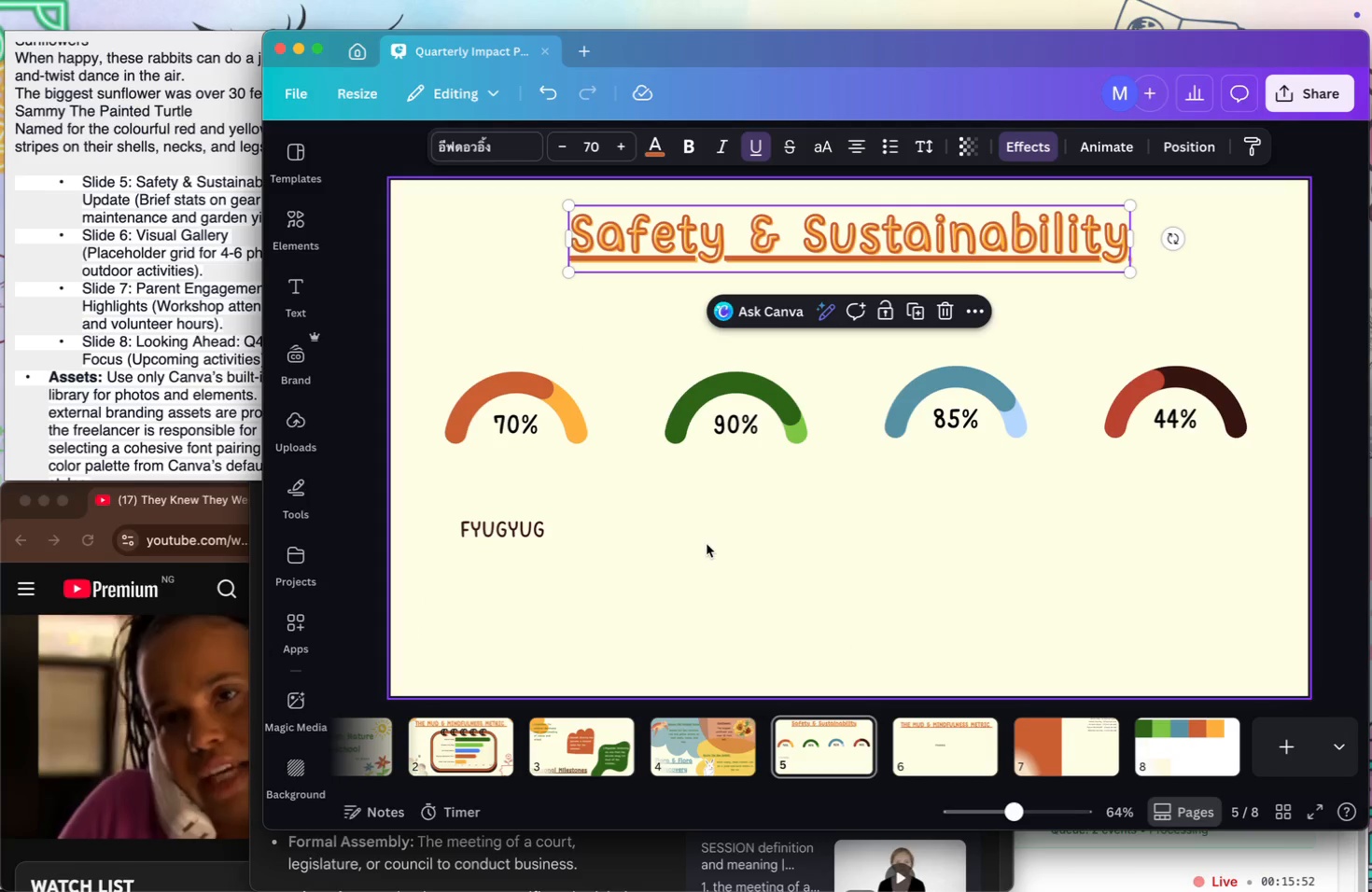 
left_click([707, 544])
 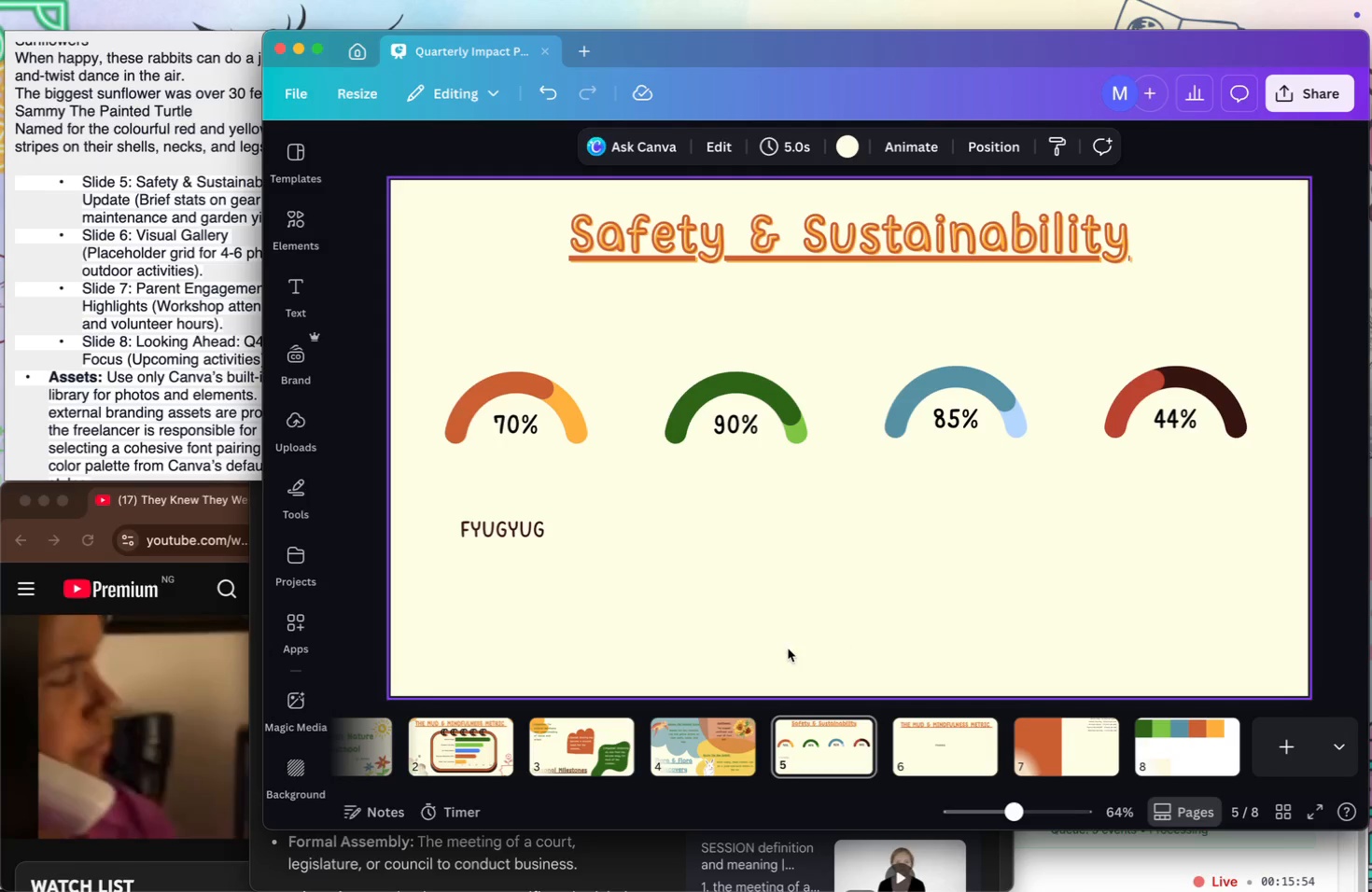 
mouse_move([329, 331])
 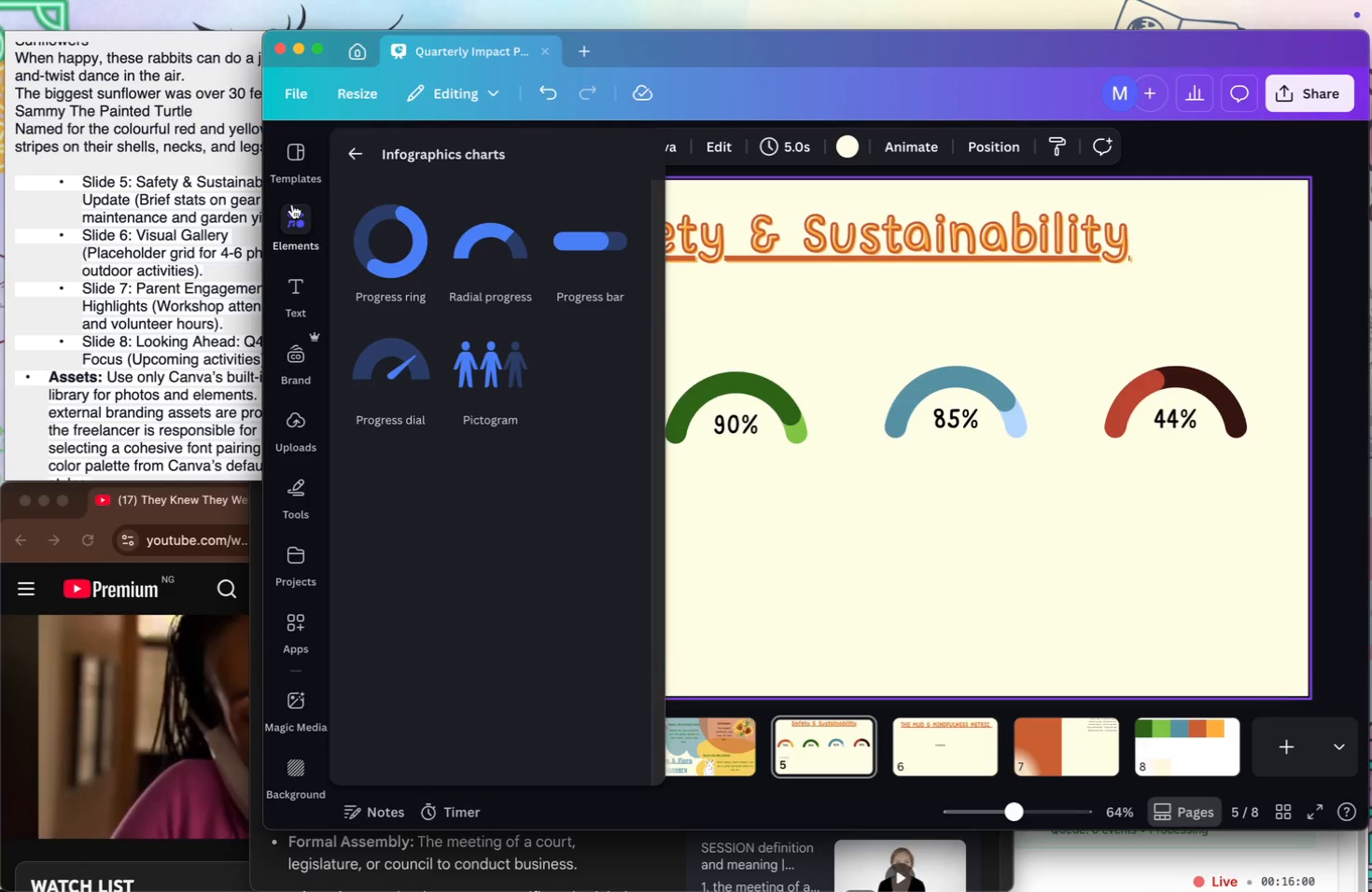 
left_click([348, 155])
 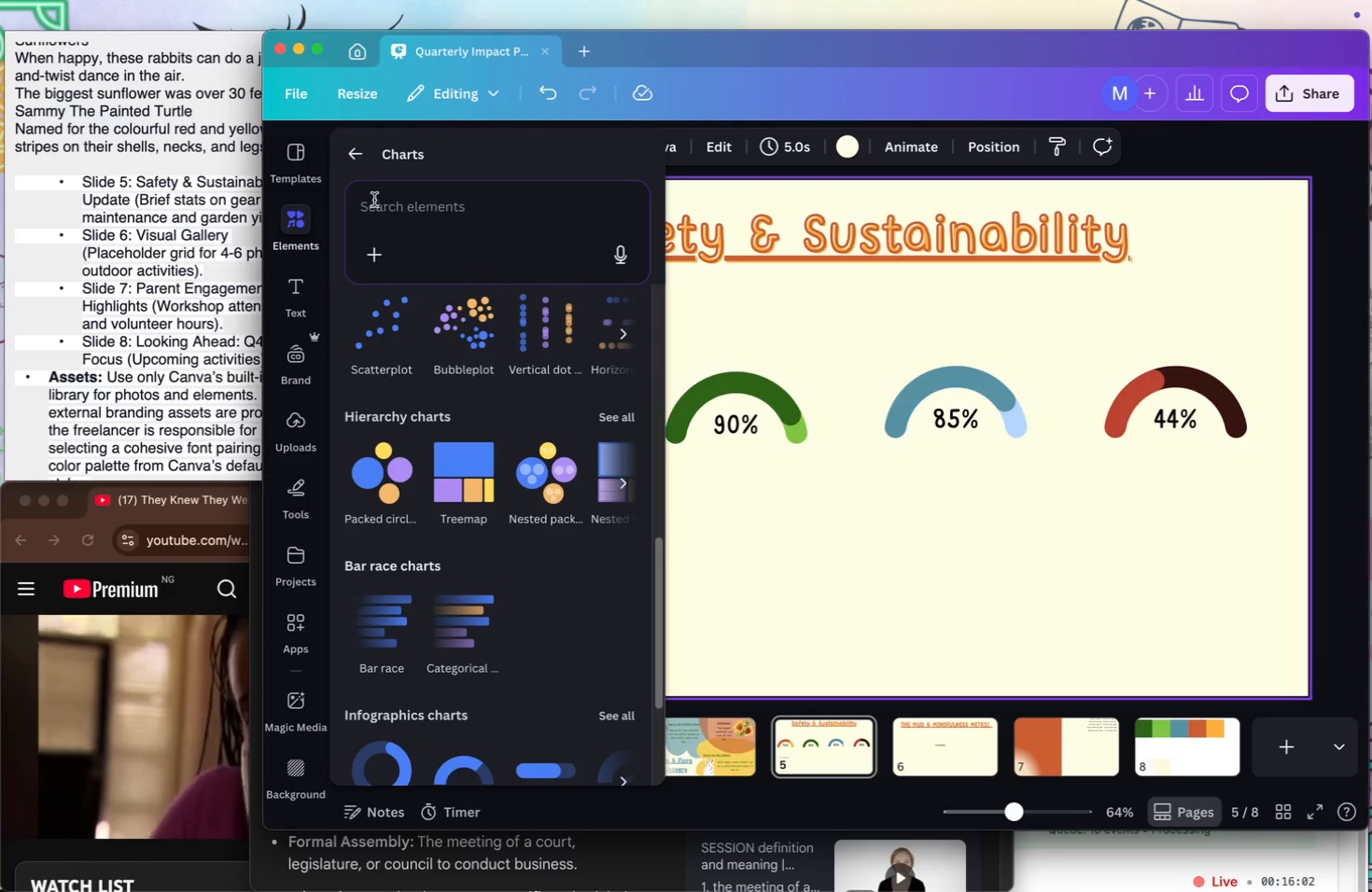 
left_click([355, 163])
 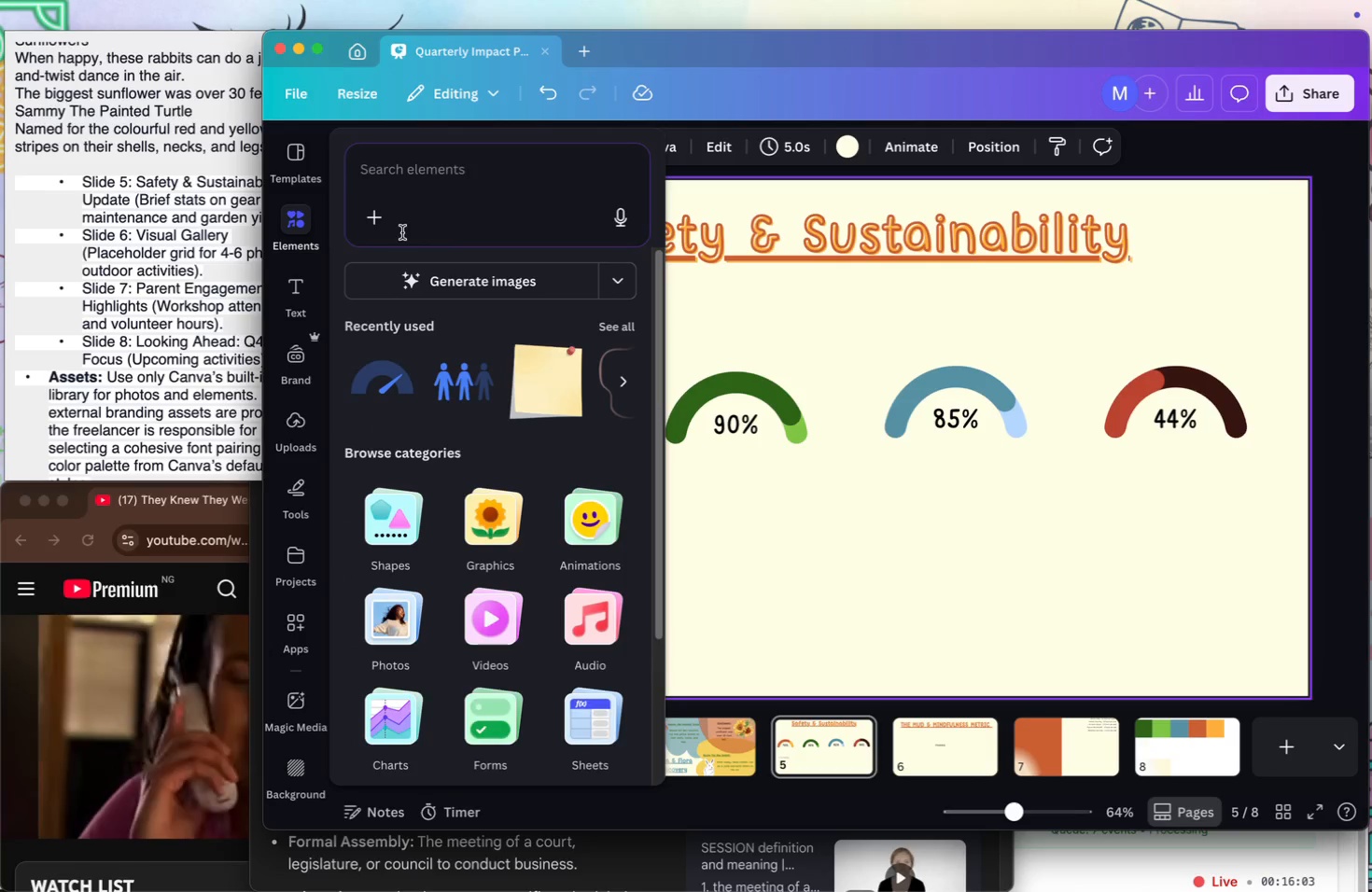 
left_click([460, 203])
 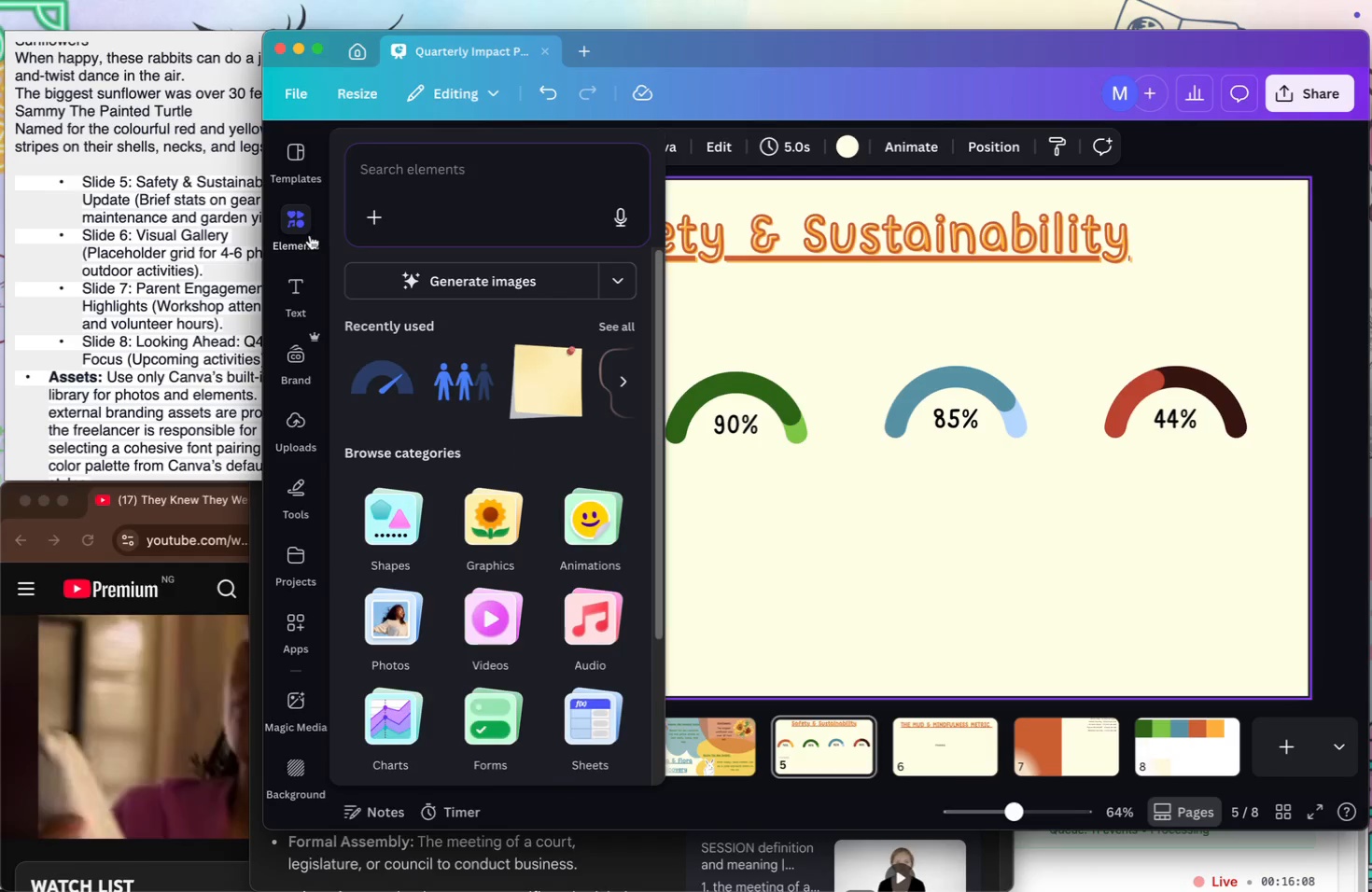 
wait(6.38)
 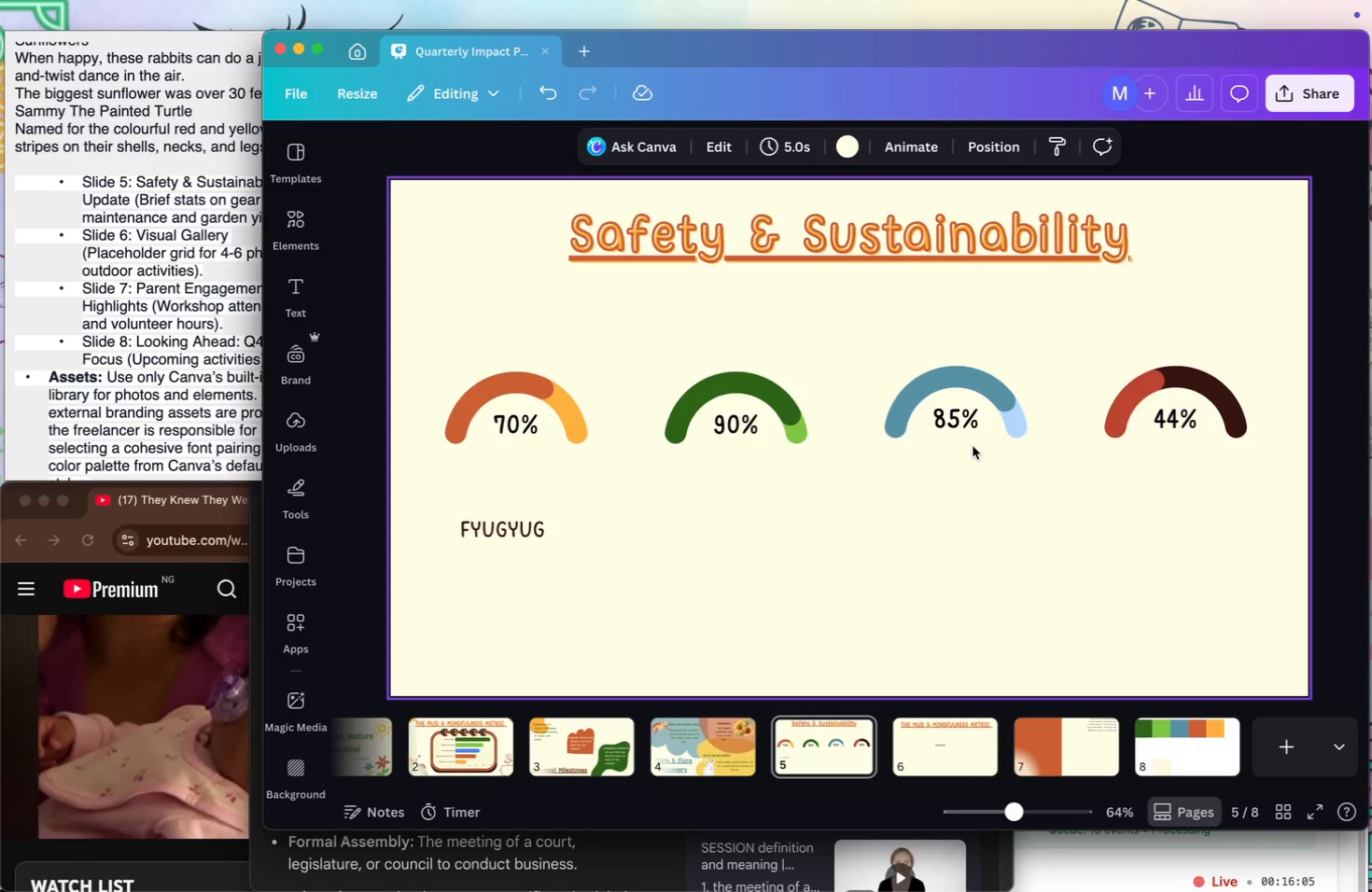 
left_click([441, 160])
 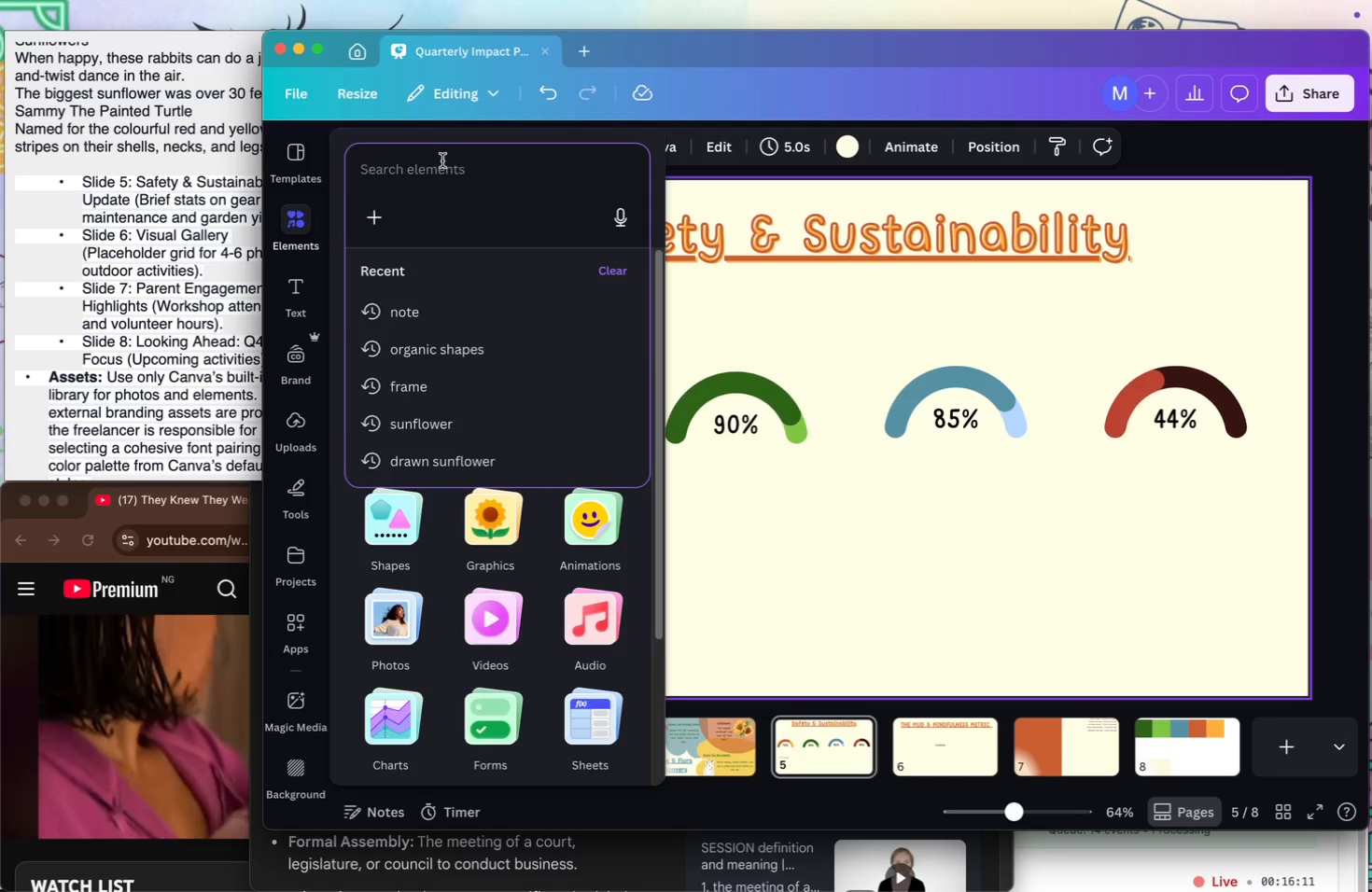 
type(fruit)
 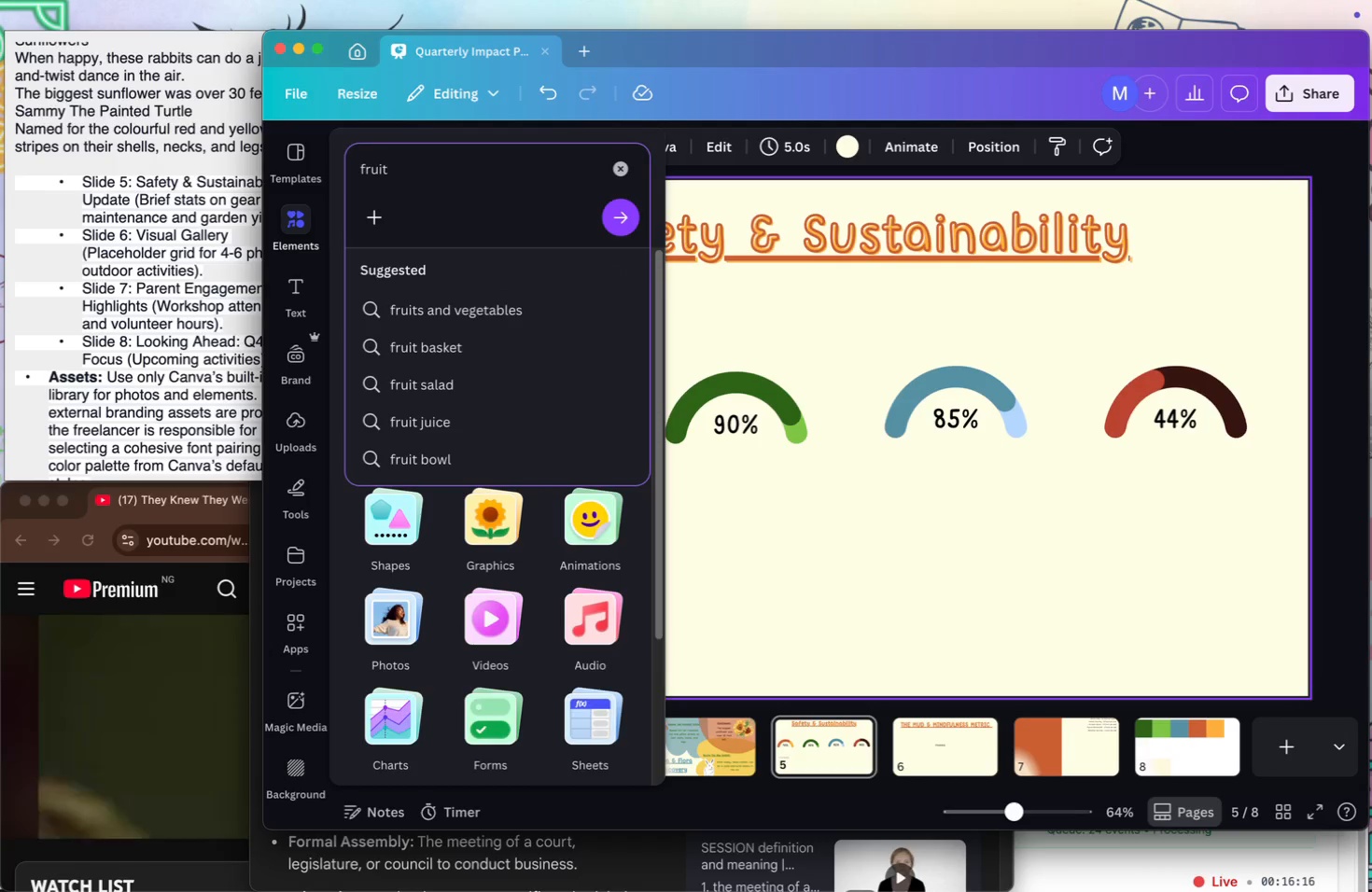 
left_click([464, 322])
 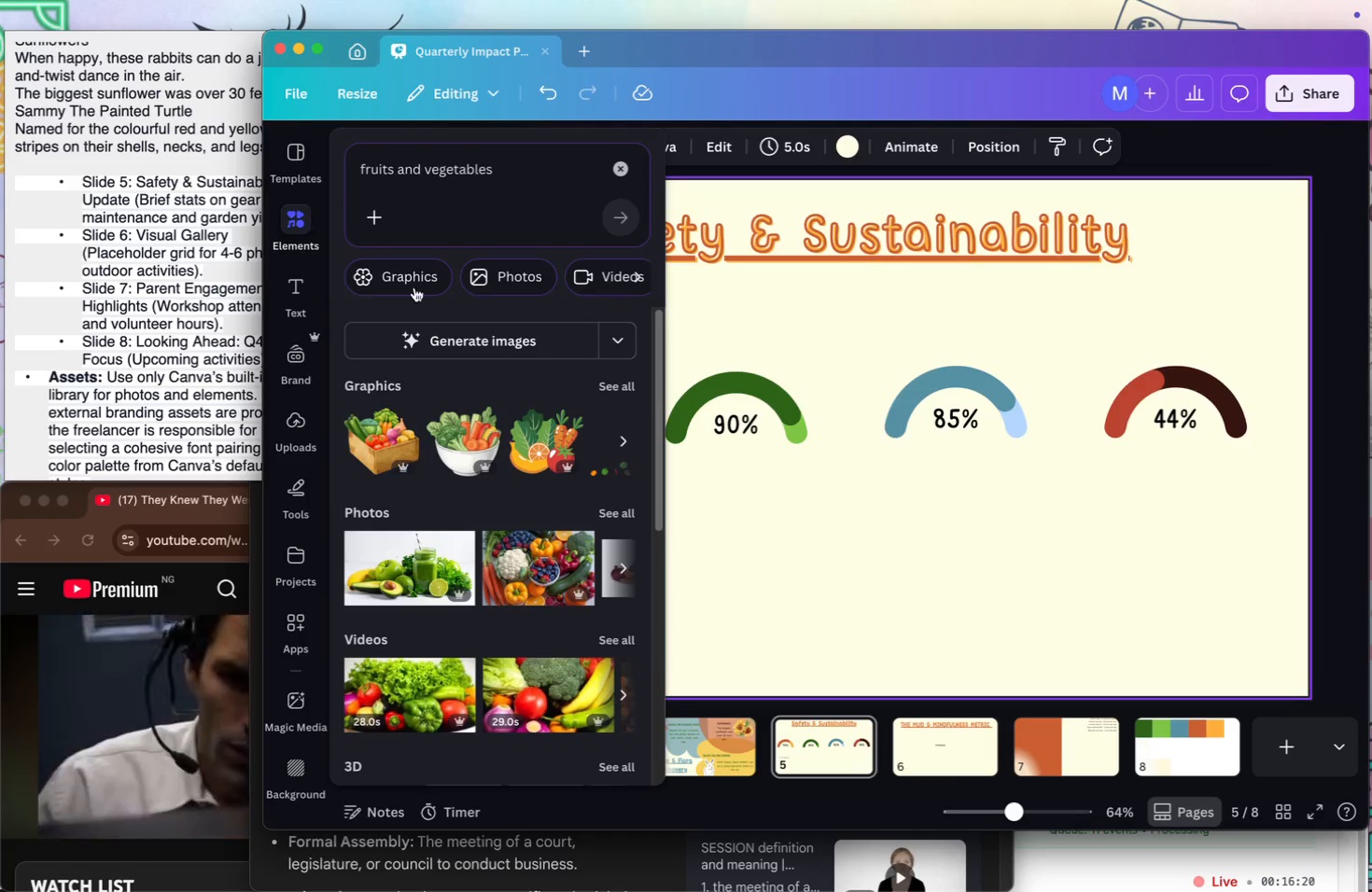 
left_click([603, 387])
 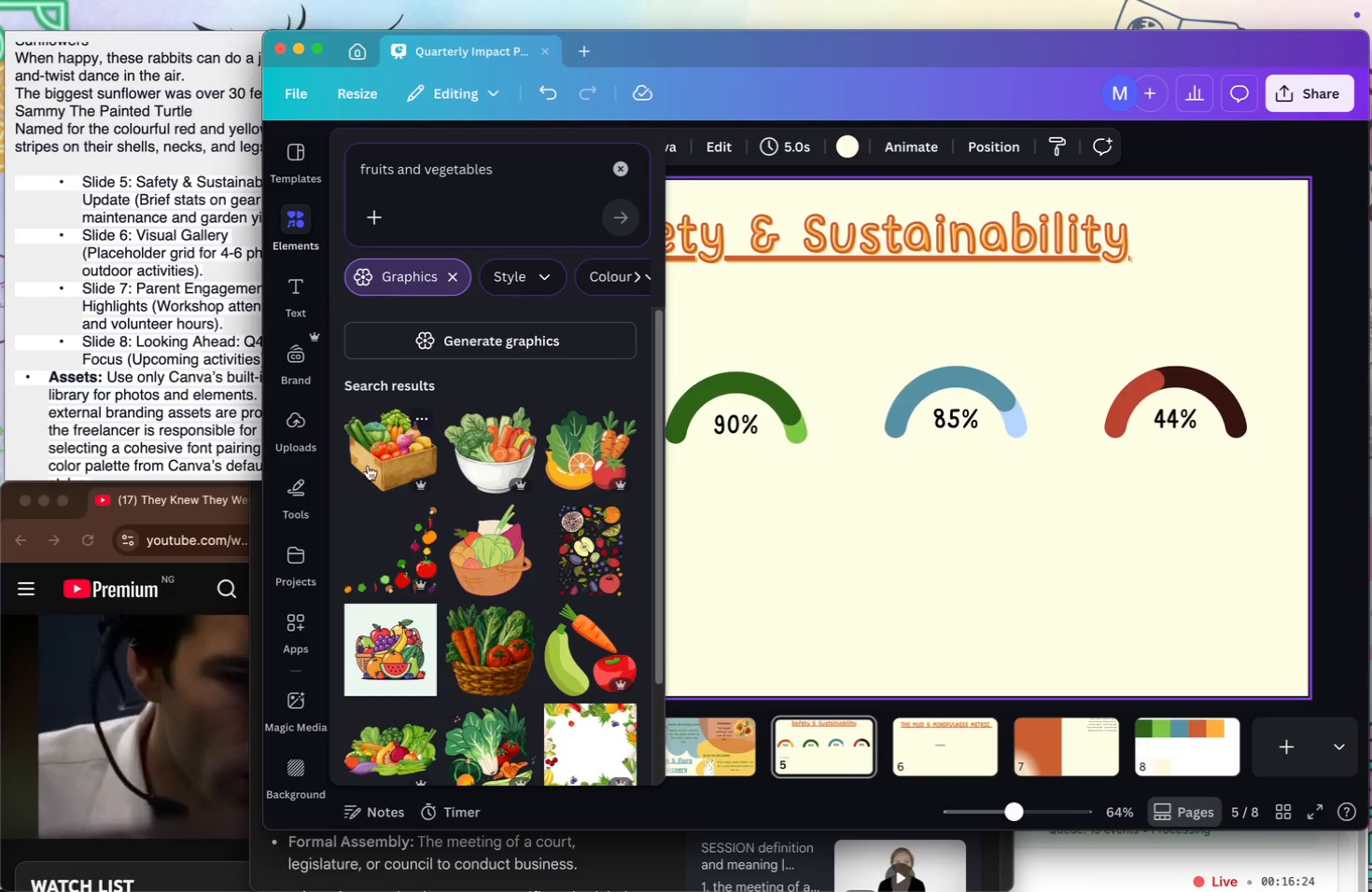 
left_click([371, 461])
 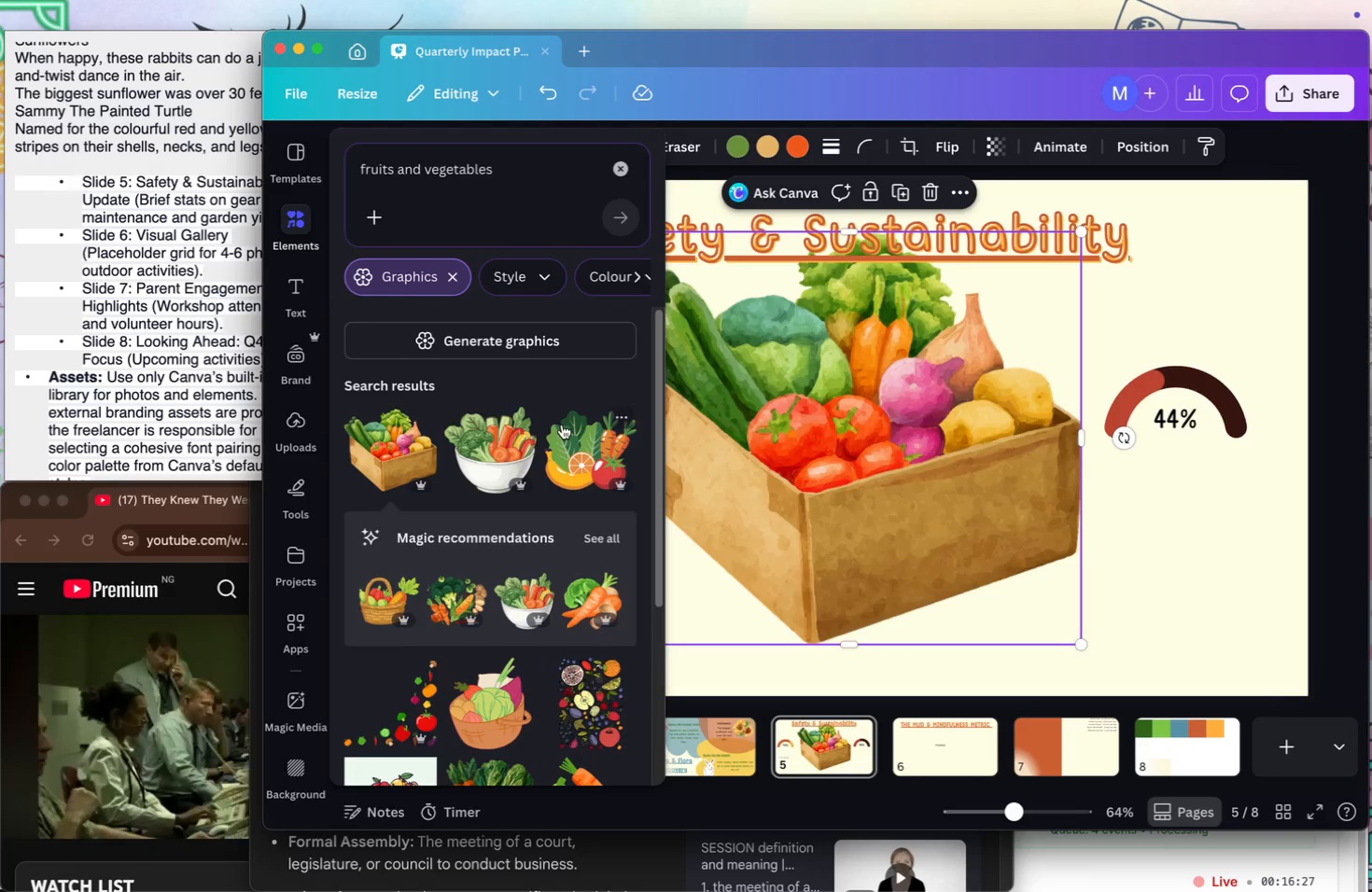 
left_click([500, 438])
 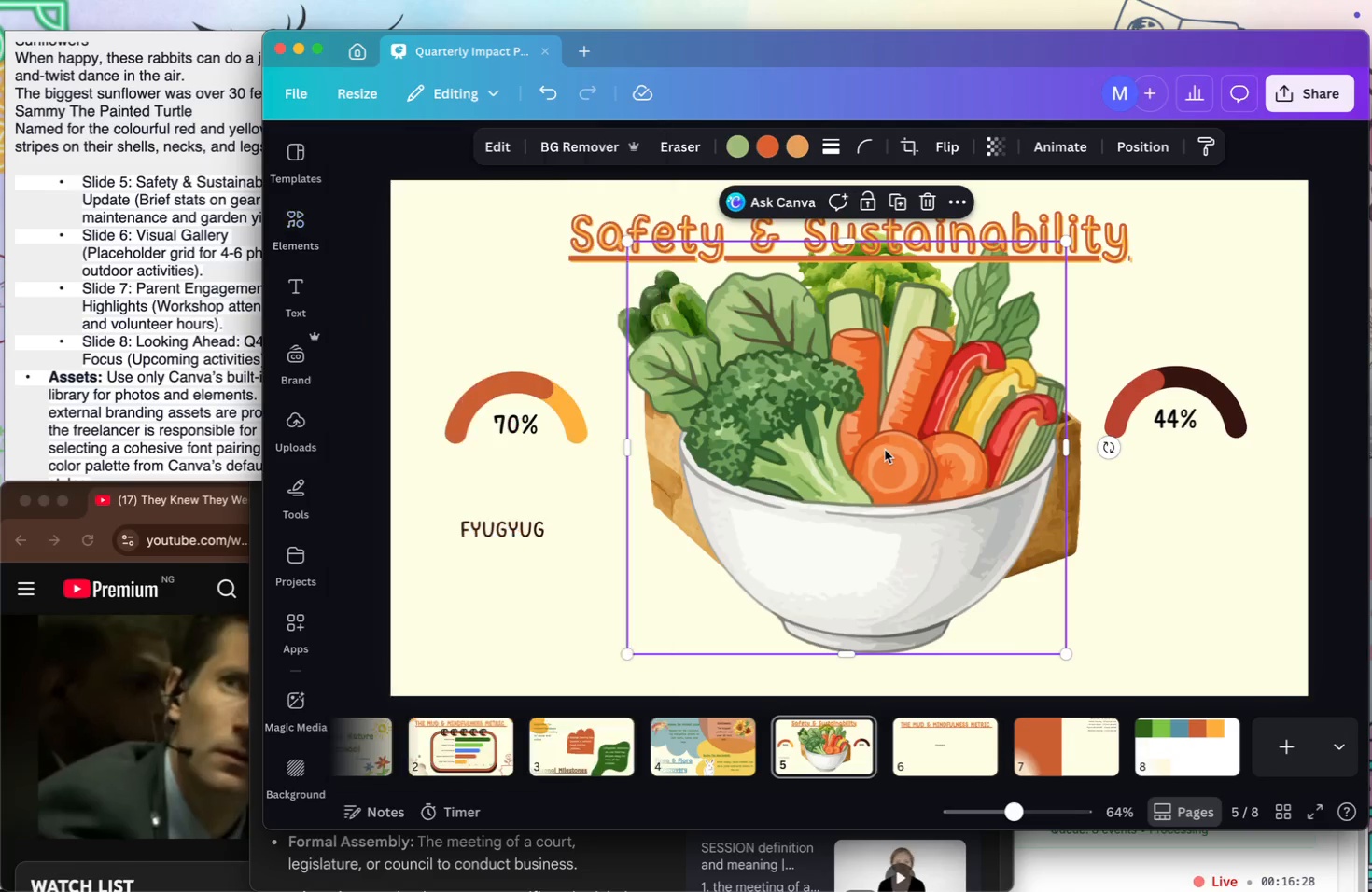 
left_click_drag(start_coordinate=[822, 457], to_coordinate=[1056, 433])
 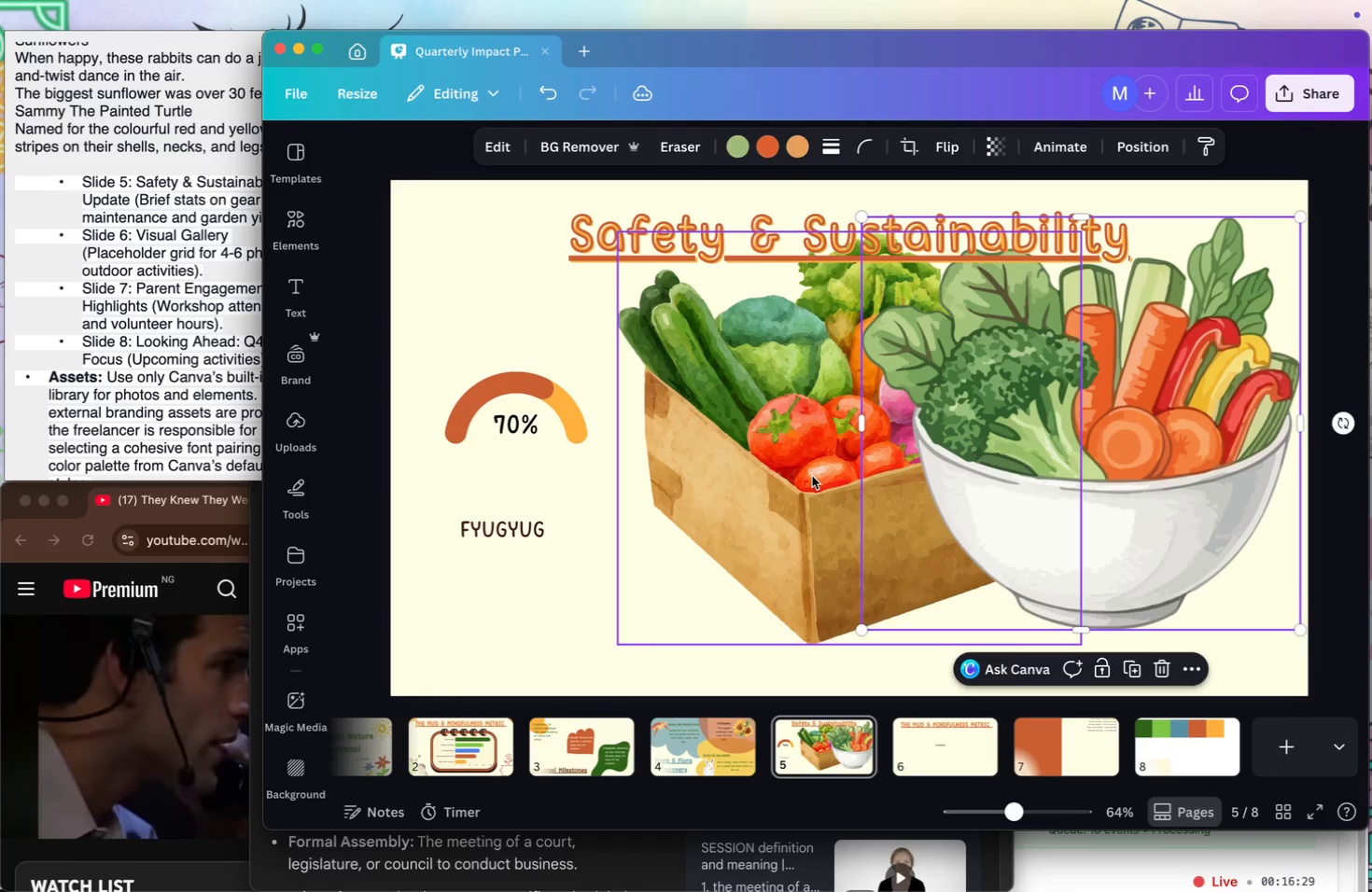 
left_click([812, 476])
 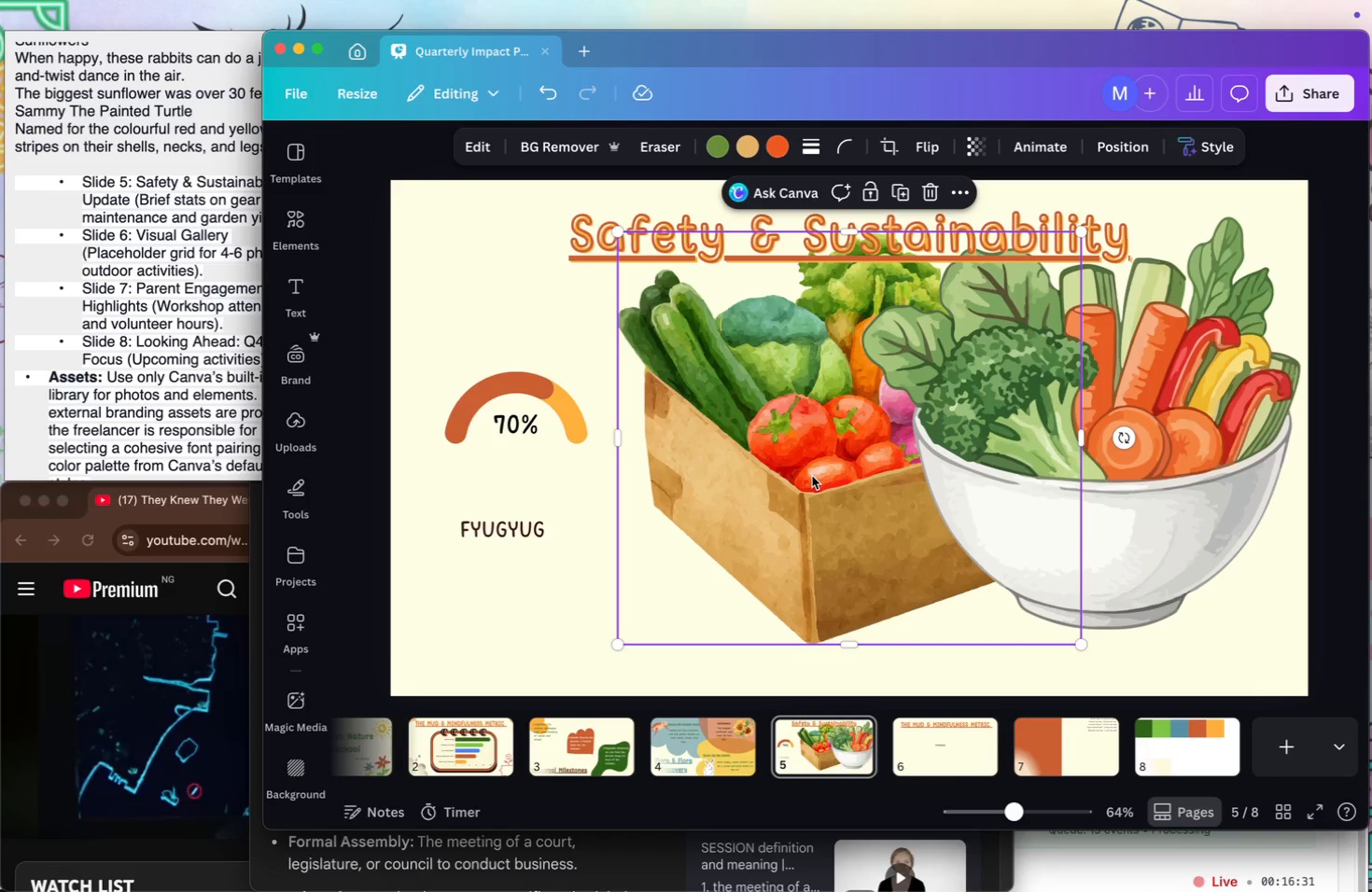 
key(Backspace)
 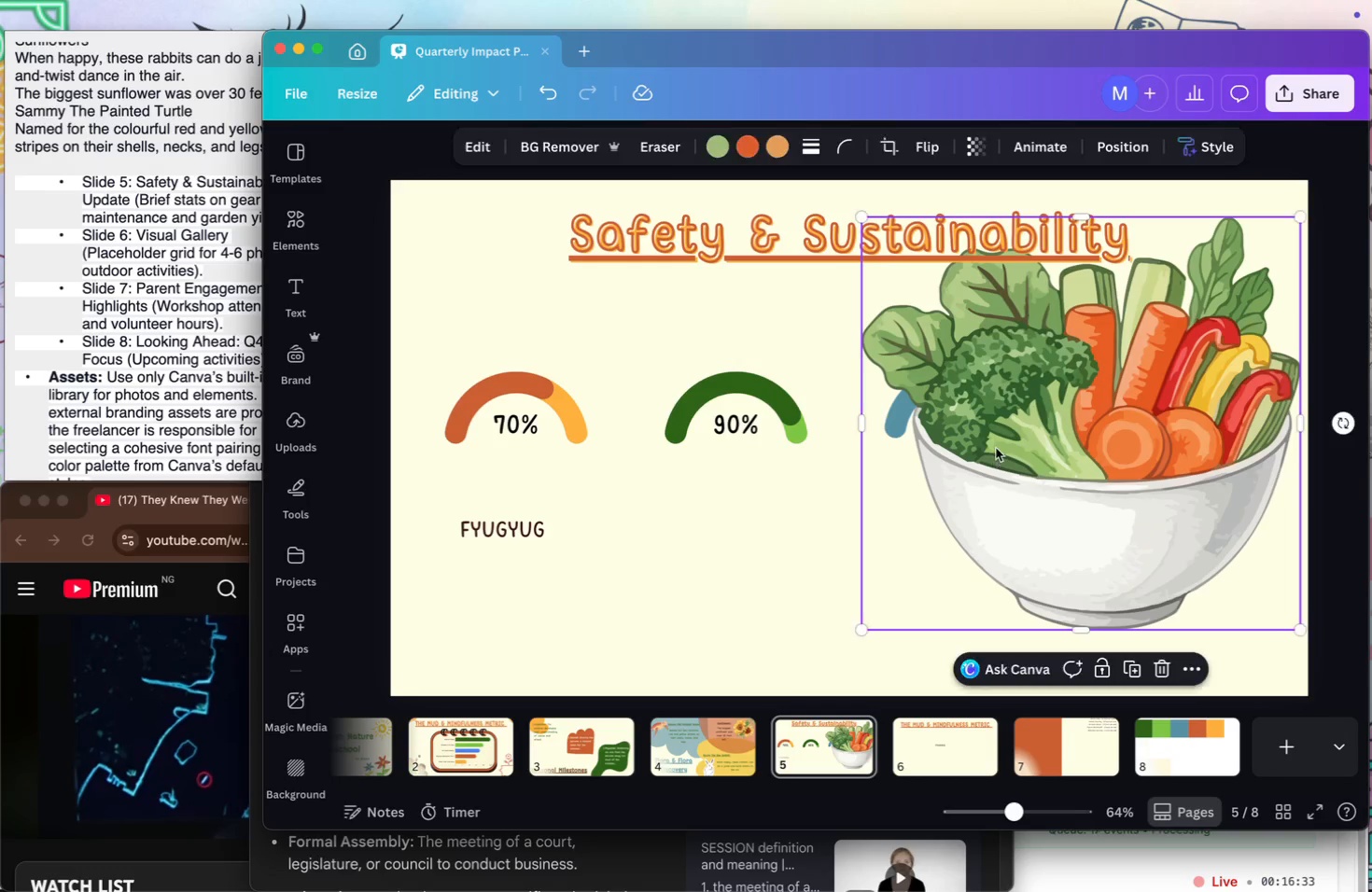 
key(Backspace)
 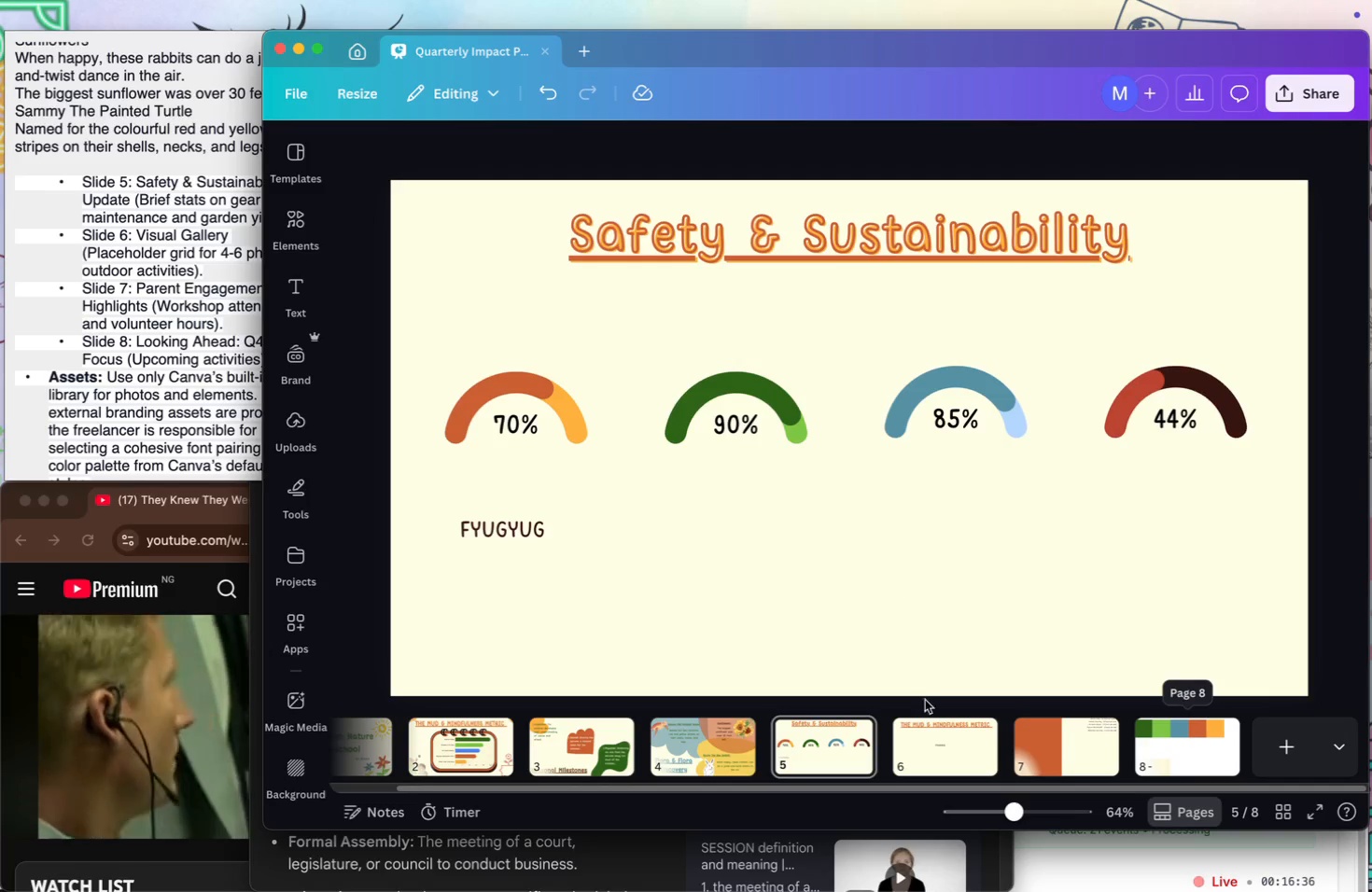 
mouse_move([281, 232])
 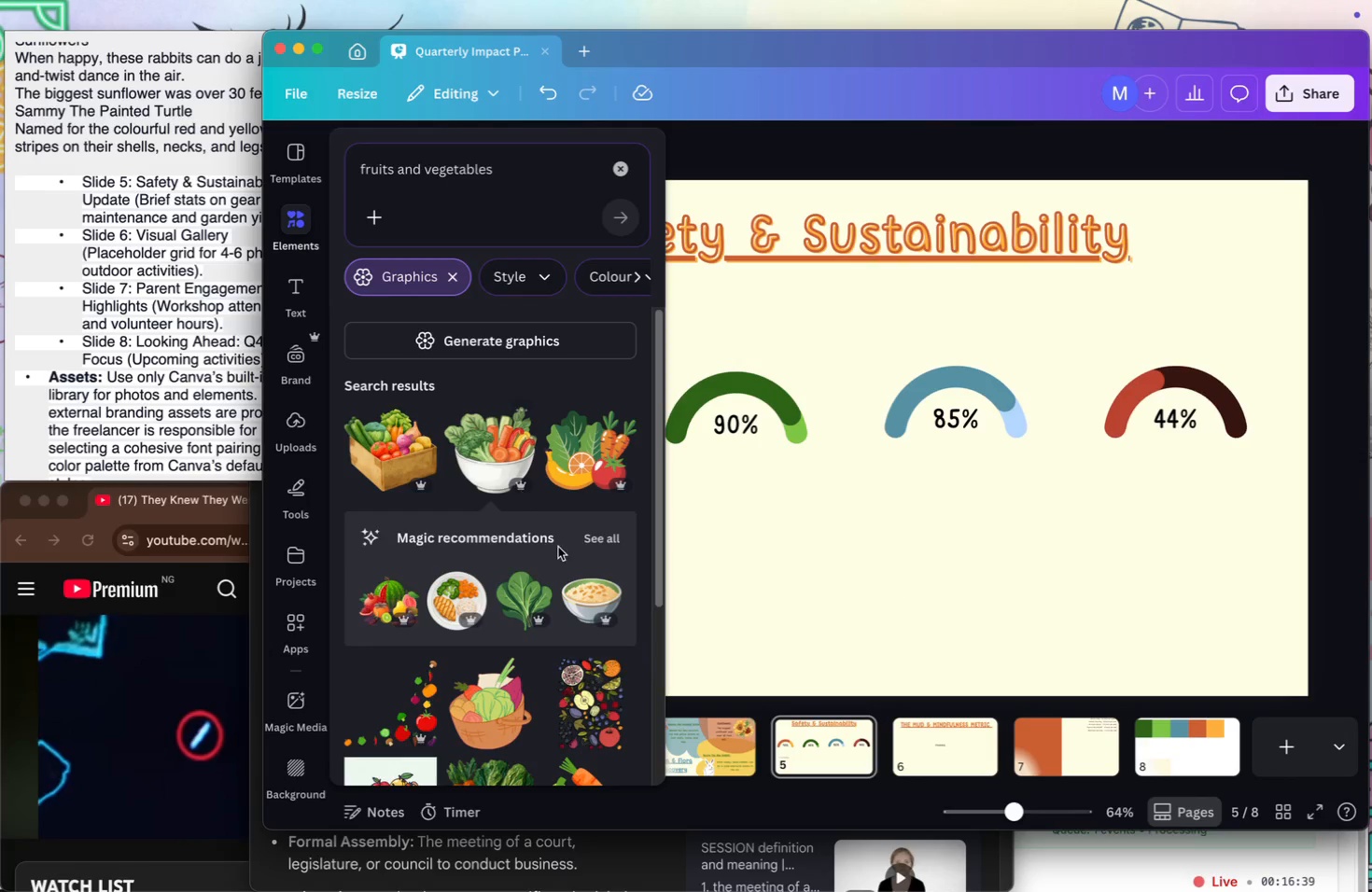 
scroll: coordinate [552, 533], scroll_direction: down, amount: 3.0
 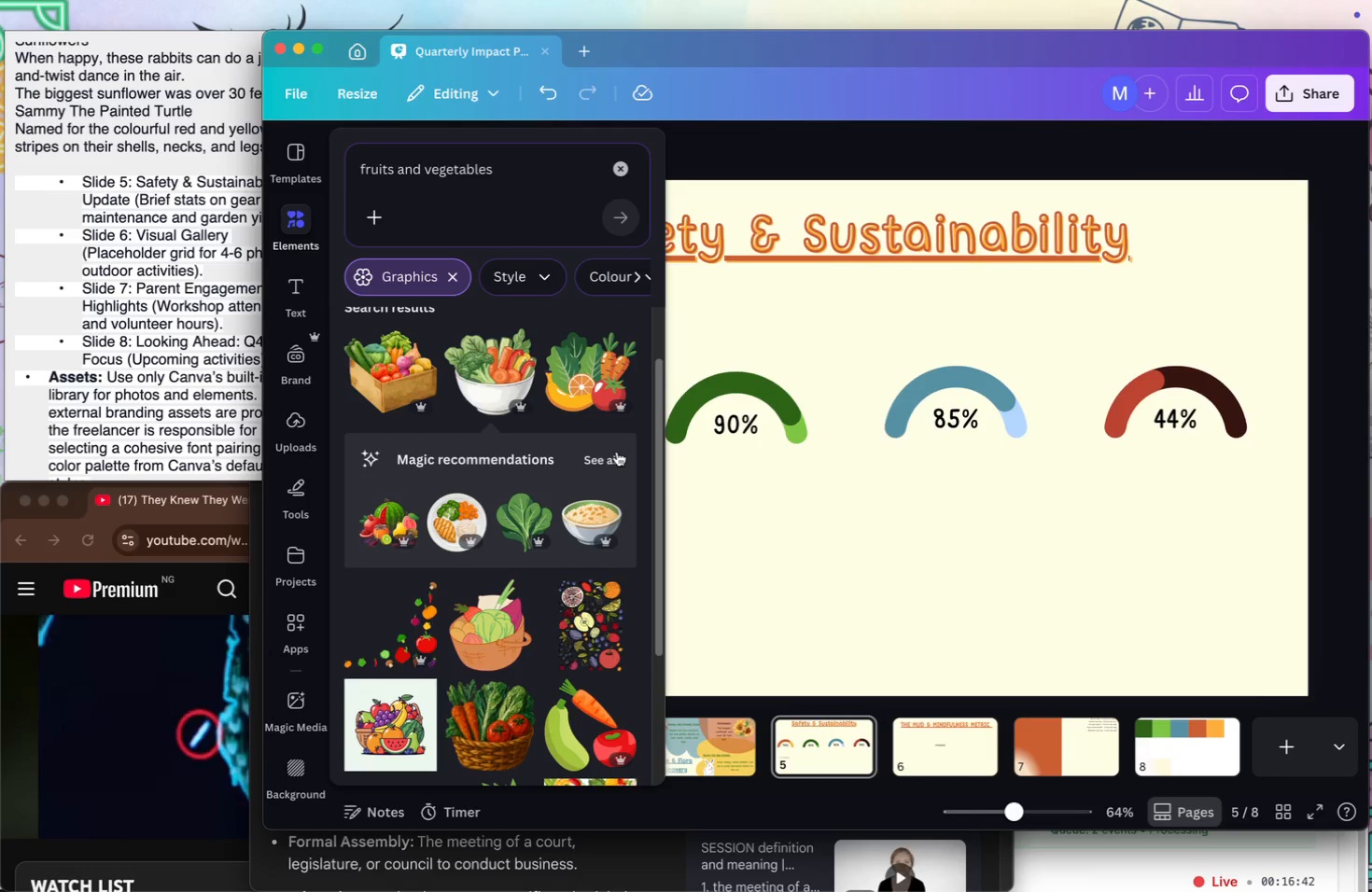 
left_click([617, 452])
 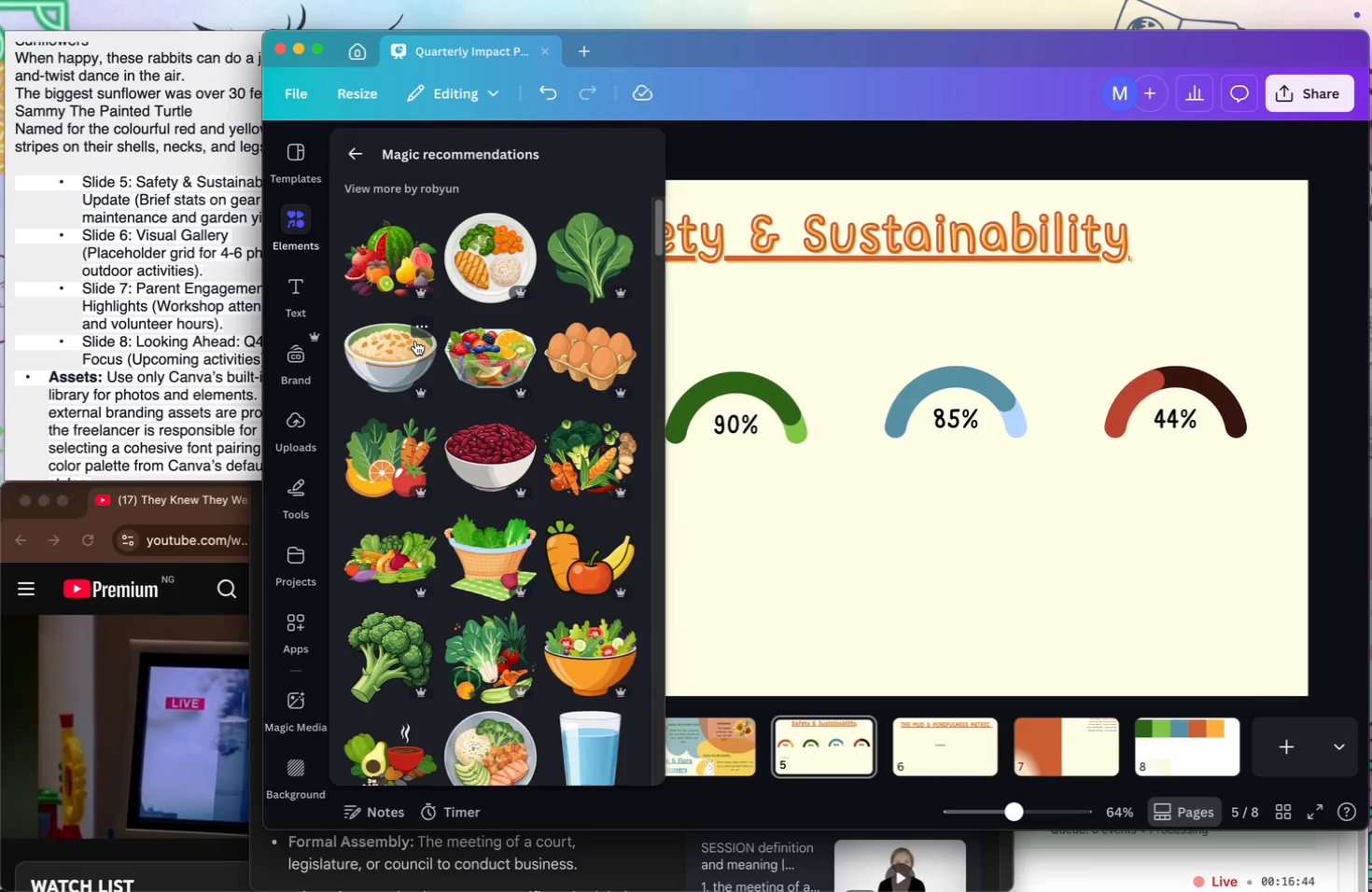 
left_click([582, 435])
 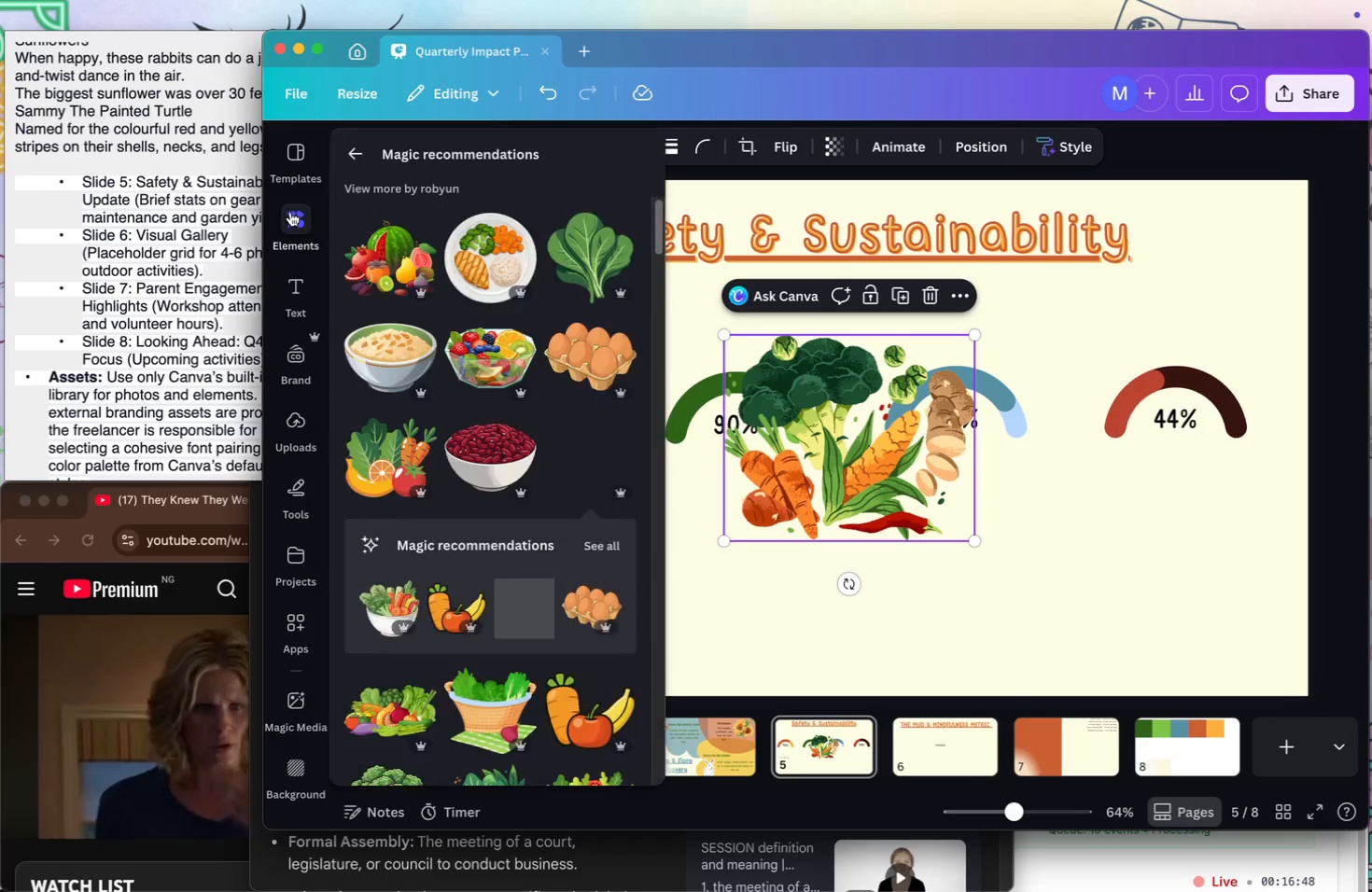 
left_click([903, 479])
 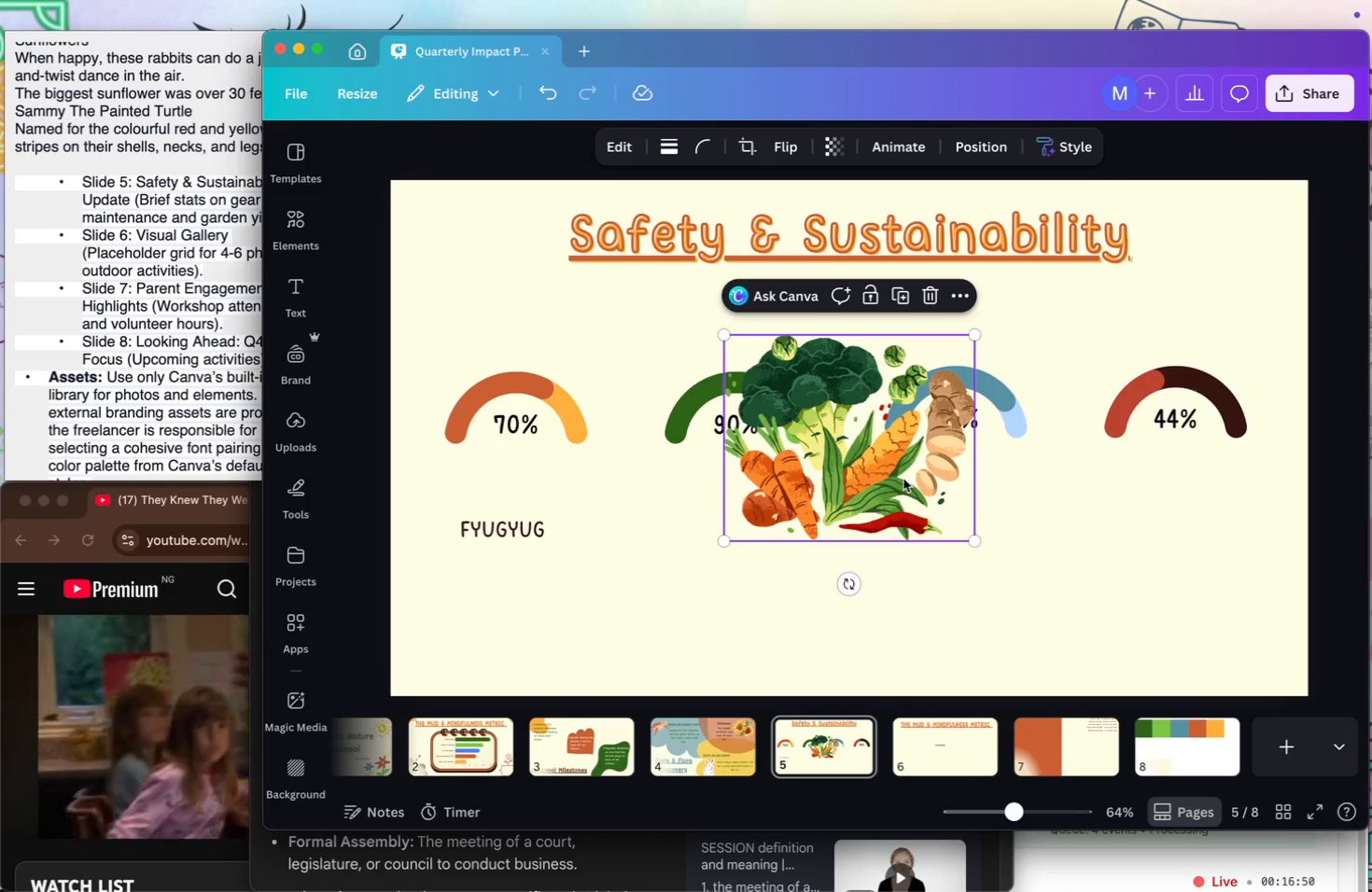 
key(Backspace)
 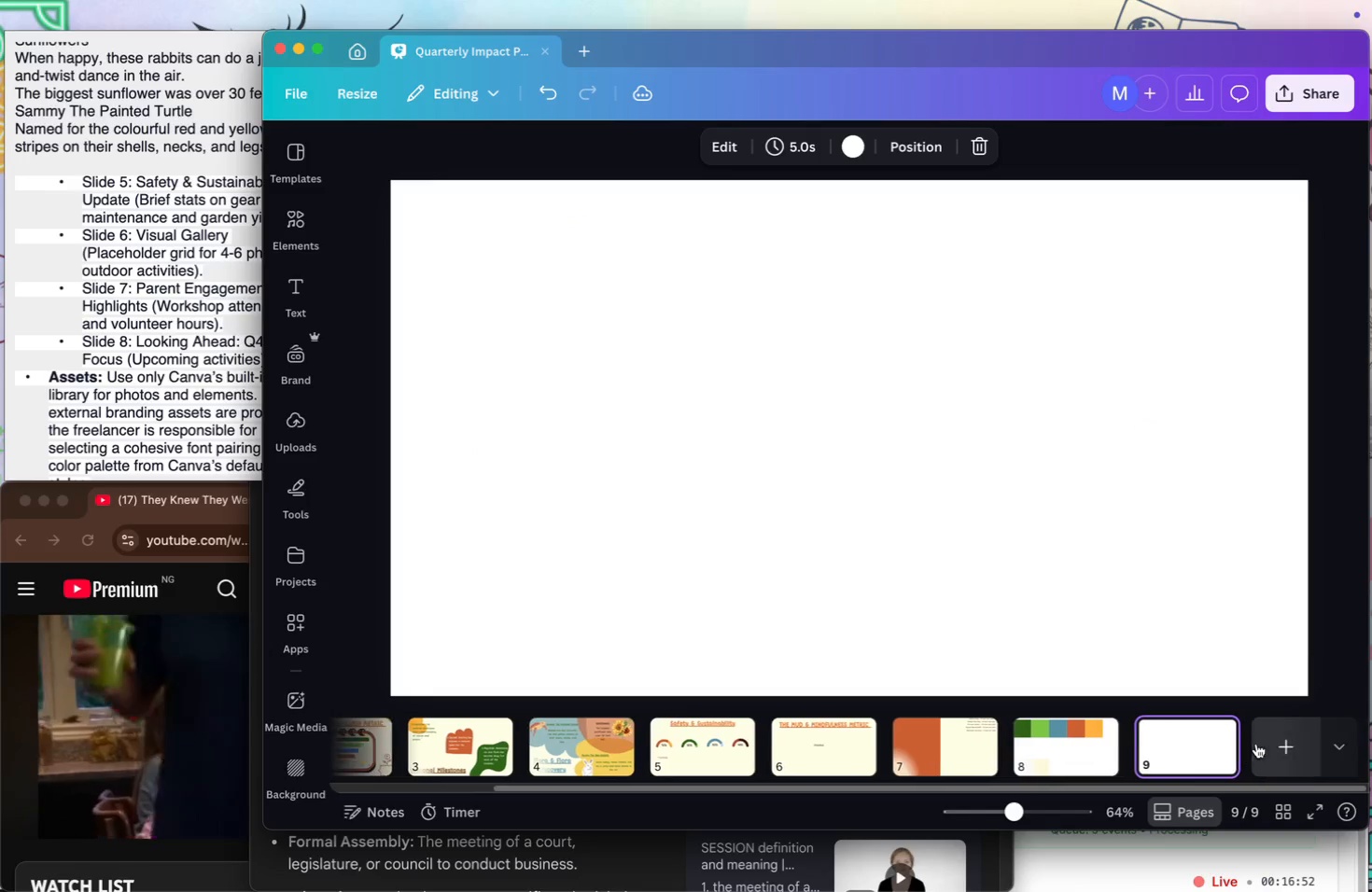 
left_click_drag(start_coordinate=[1187, 749], to_coordinate=[771, 750])
 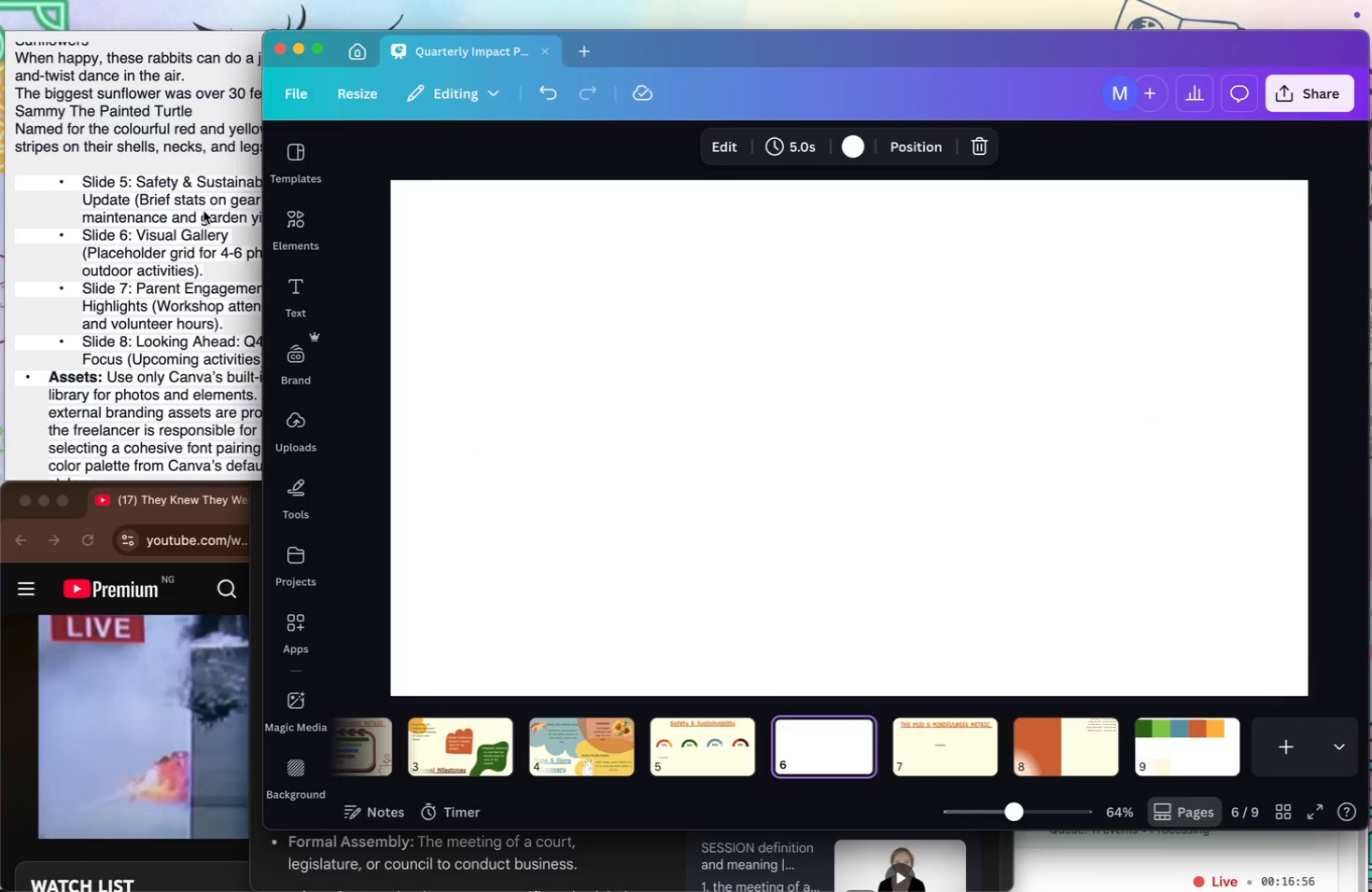 
left_click([283, 215])
 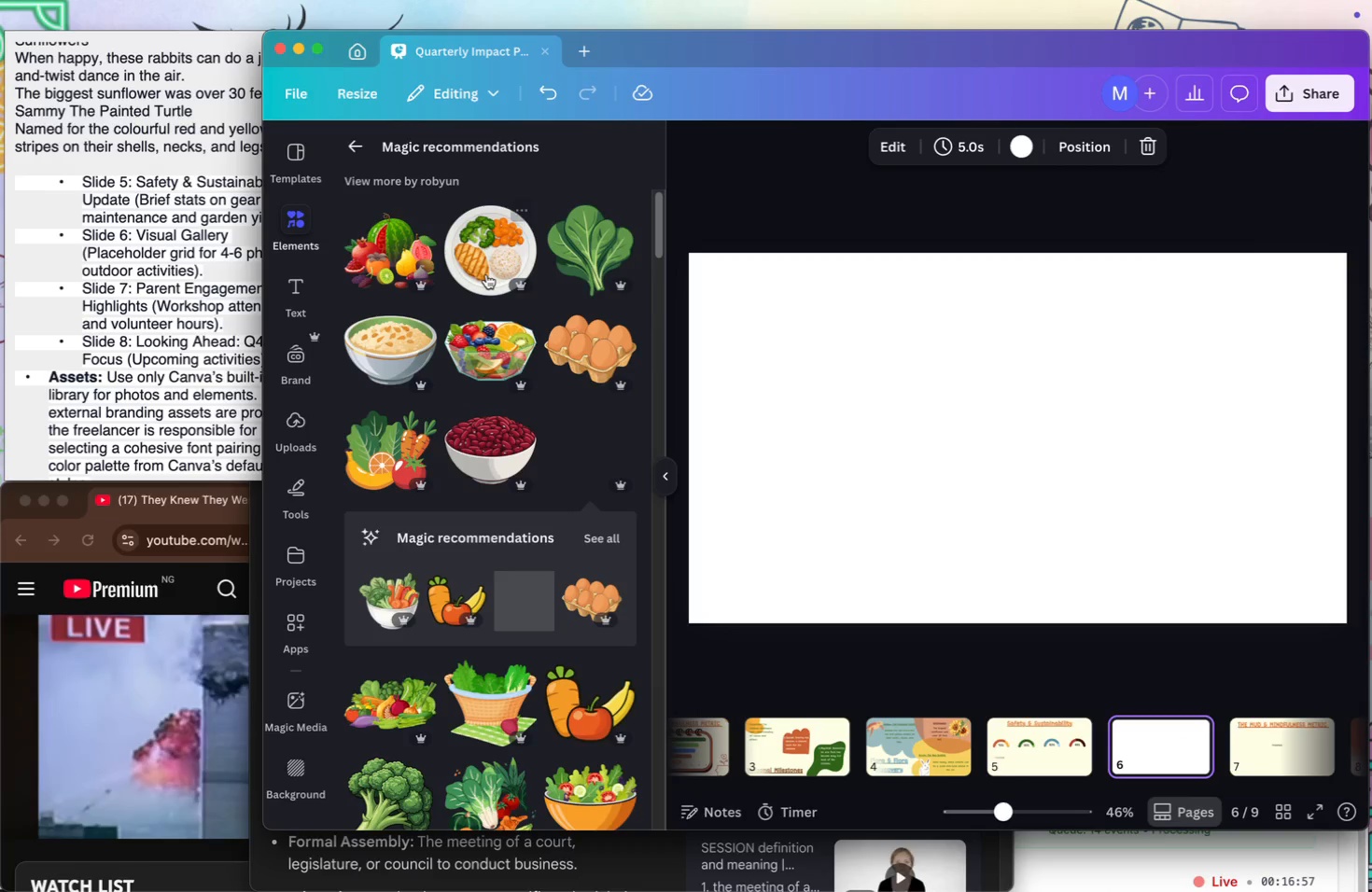 
scroll: coordinate [482, 275], scroll_direction: up, amount: 29.0
 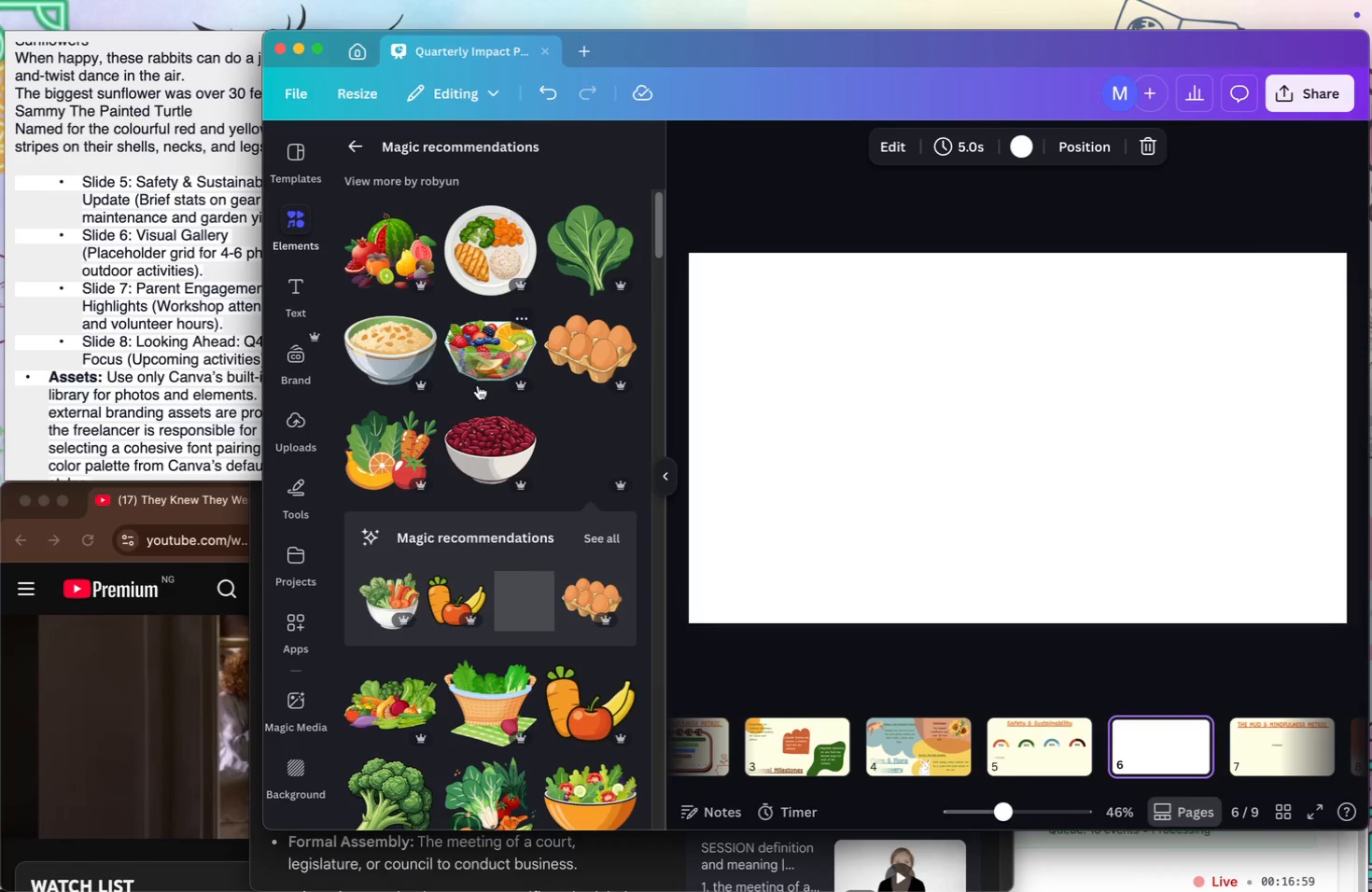 
left_click([399, 247])
 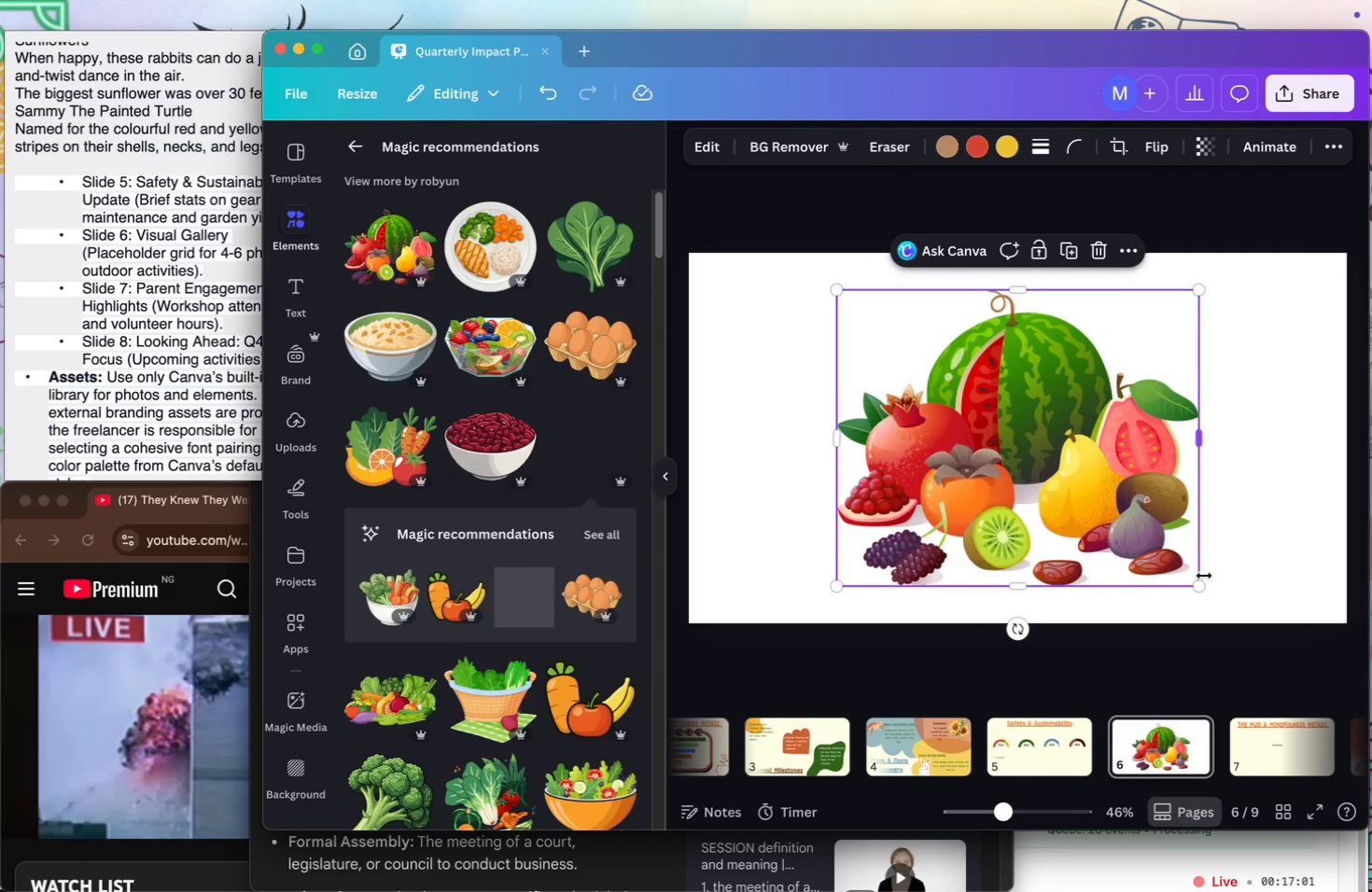 
scroll: coordinate [479, 385], scroll_direction: down, amount: 1.0
 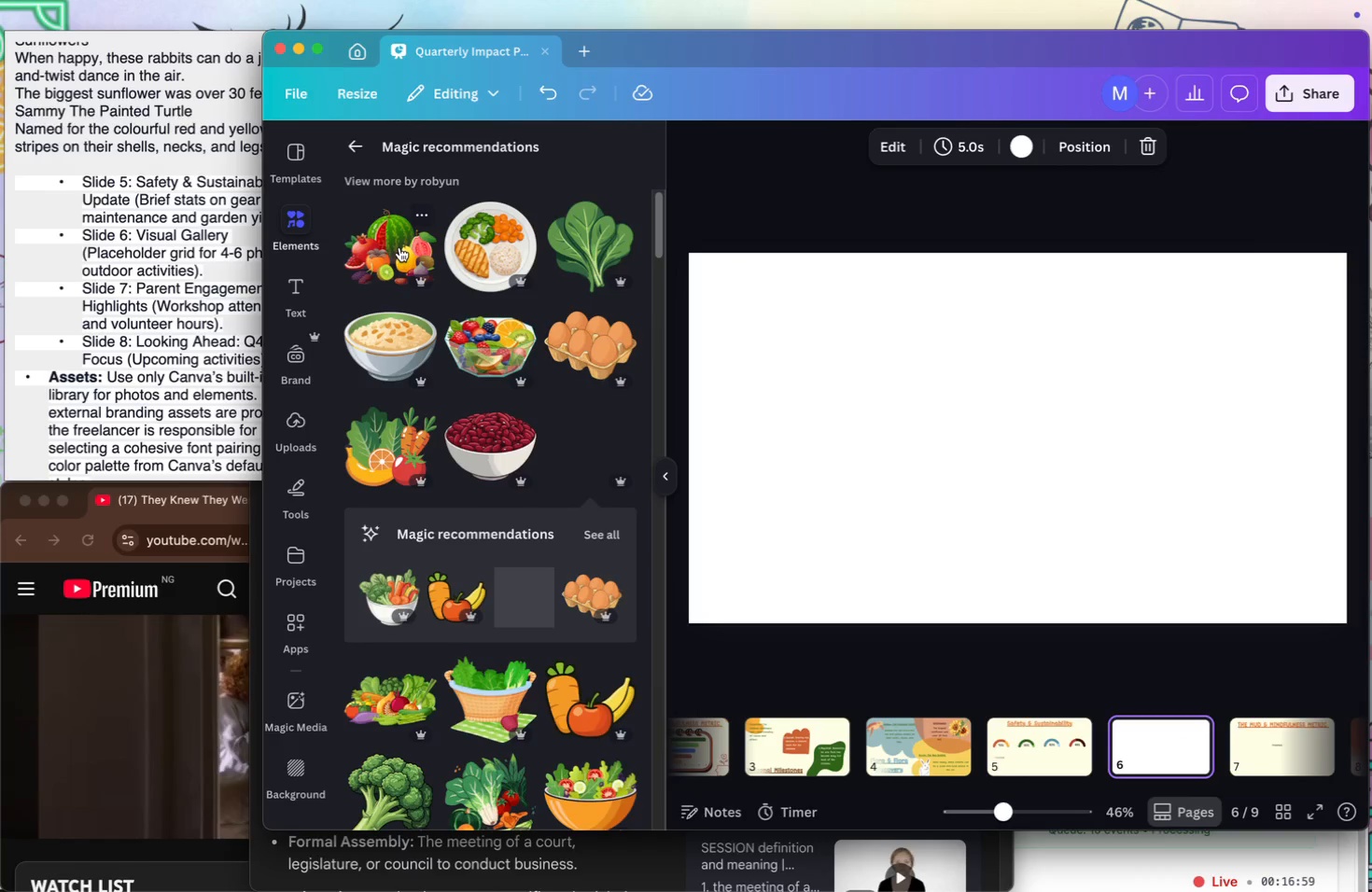 
left_click_drag(start_coordinate=[1201, 584], to_coordinate=[973, 427])
 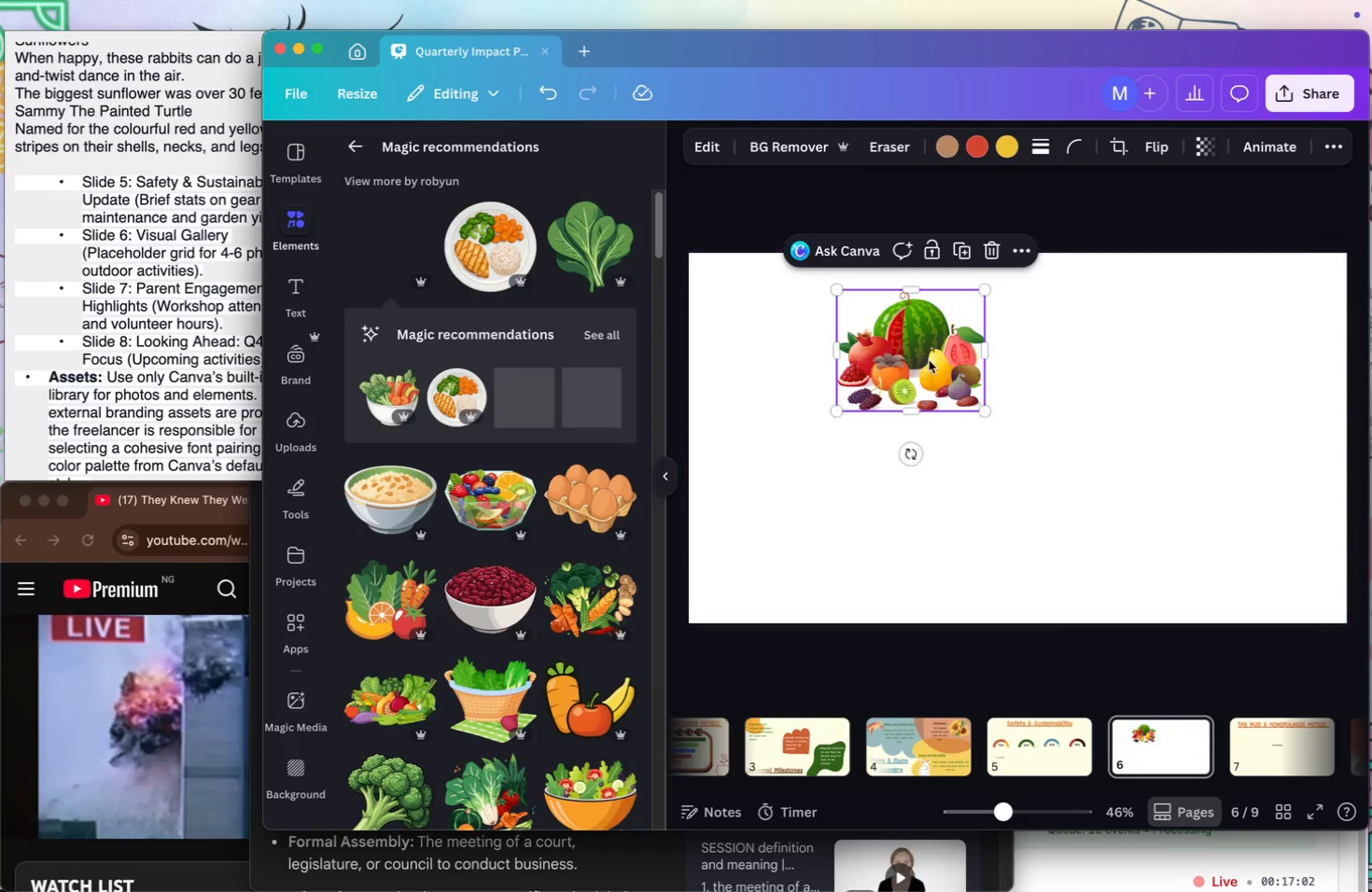 
left_click_drag(start_coordinate=[929, 360], to_coordinate=[777, 326])
 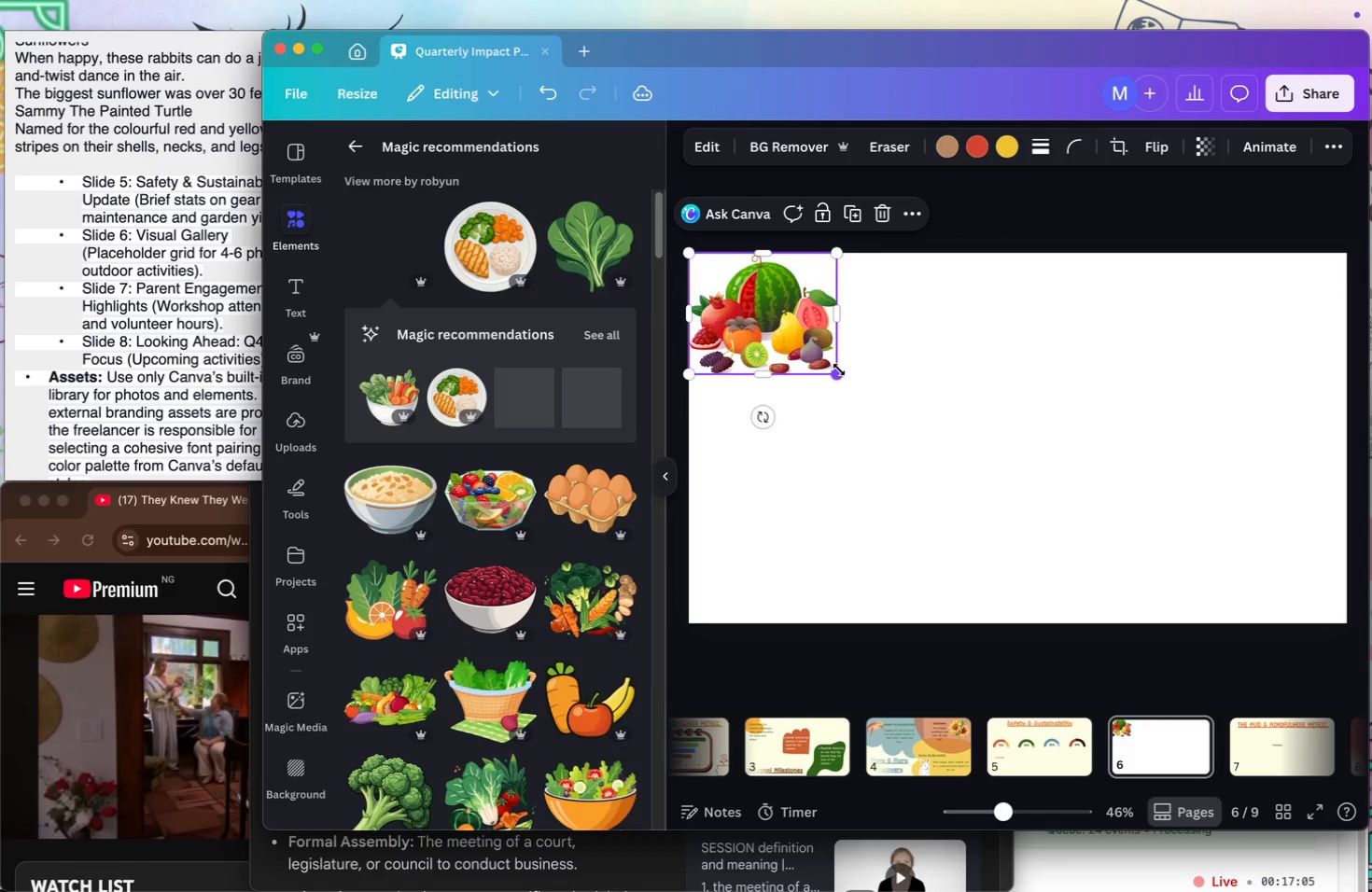 
left_click_drag(start_coordinate=[837, 369], to_coordinate=[814, 351])
 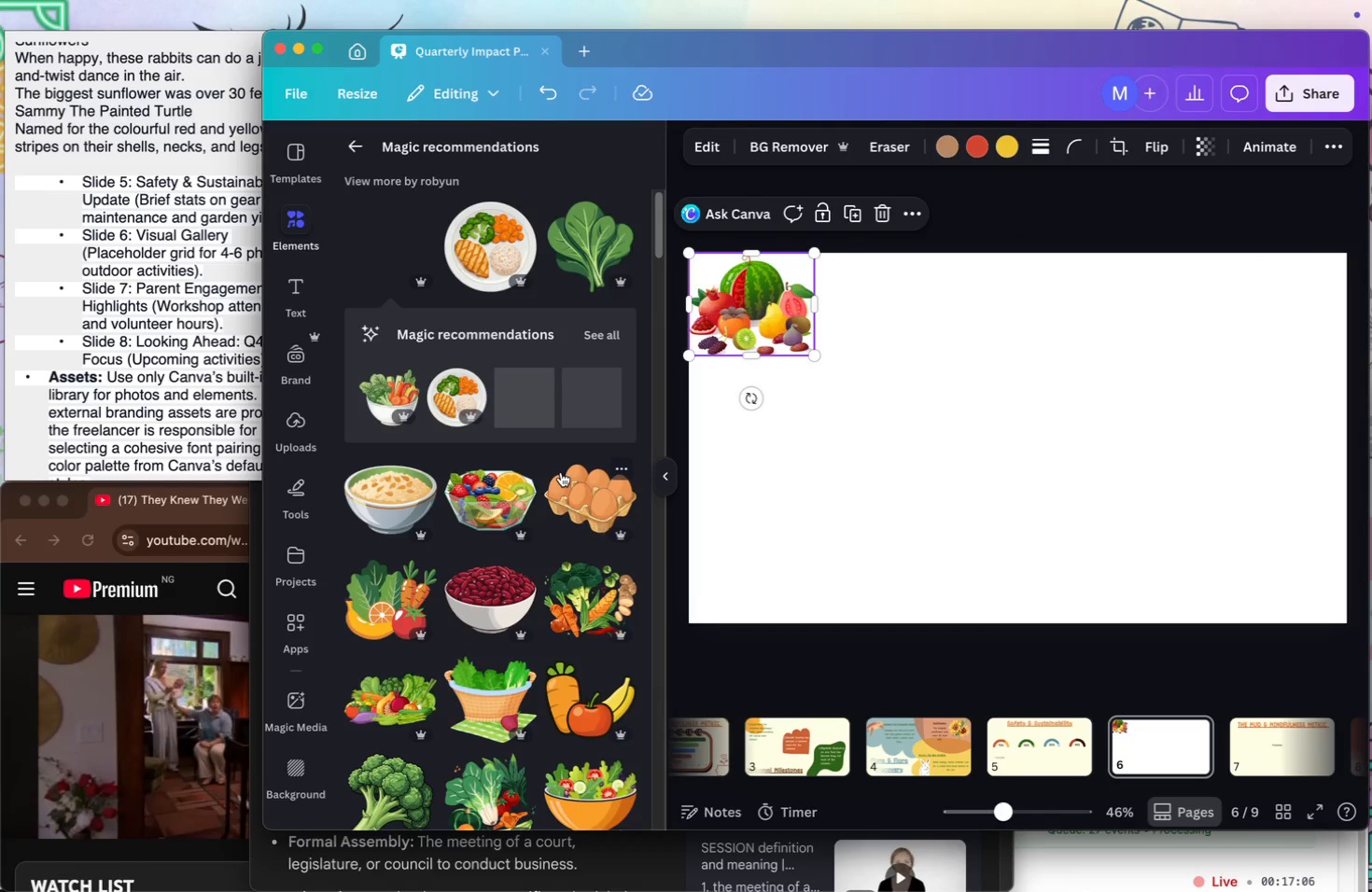 
scroll: coordinate [561, 472], scroll_direction: down, amount: 7.0
 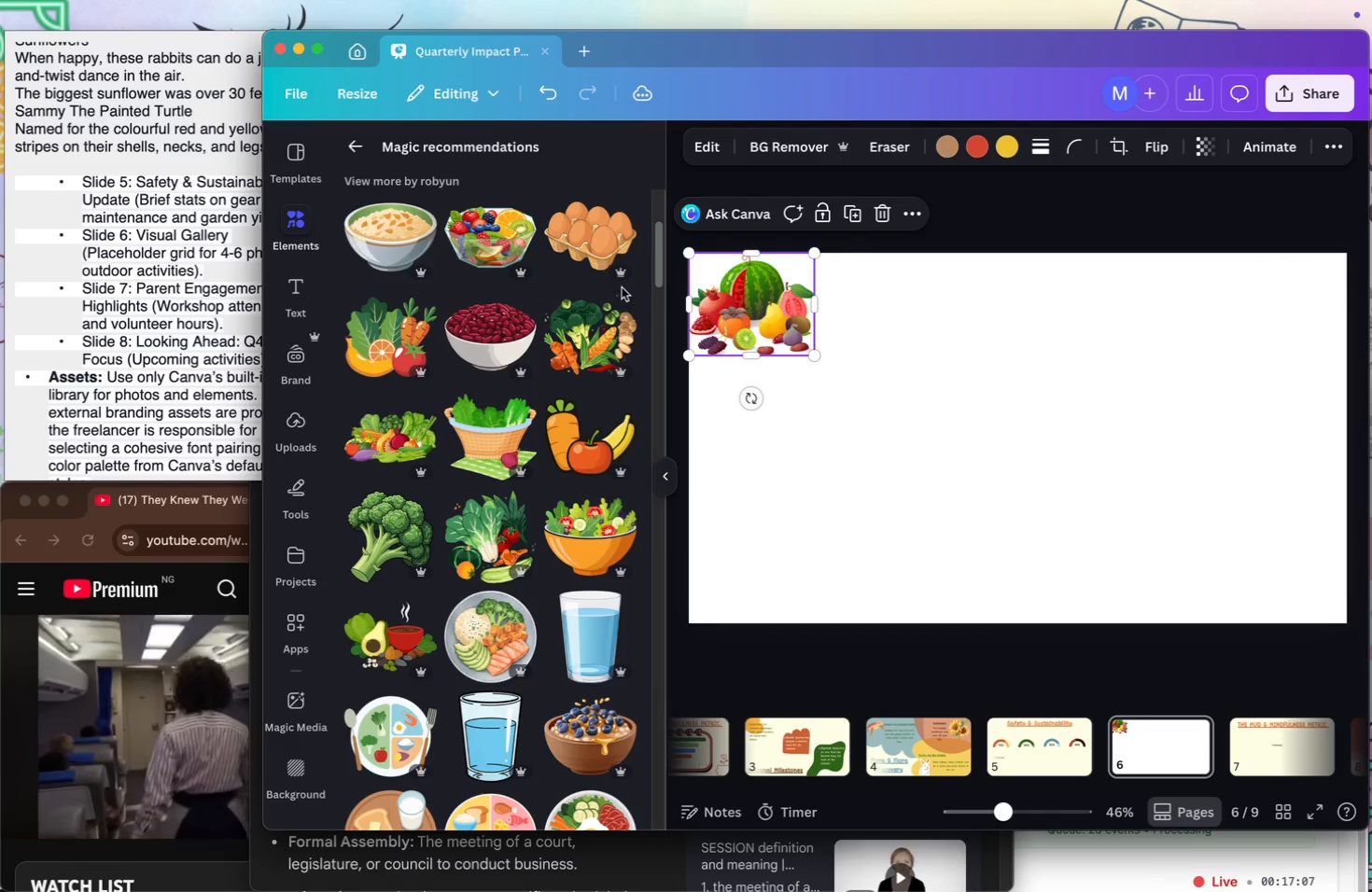 
left_click([591, 341])
 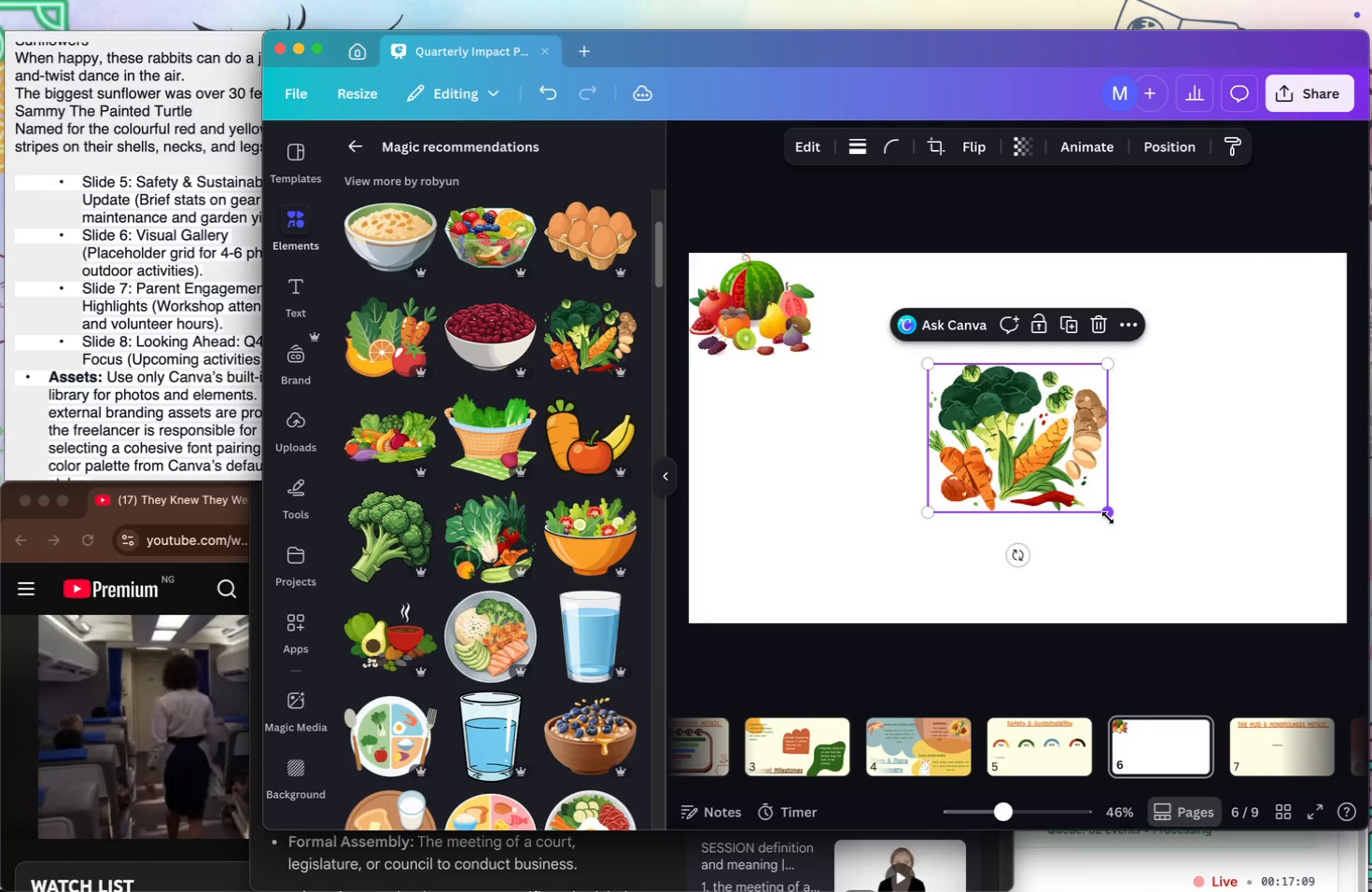 
left_click_drag(start_coordinate=[1108, 518], to_coordinate=[1062, 489])
 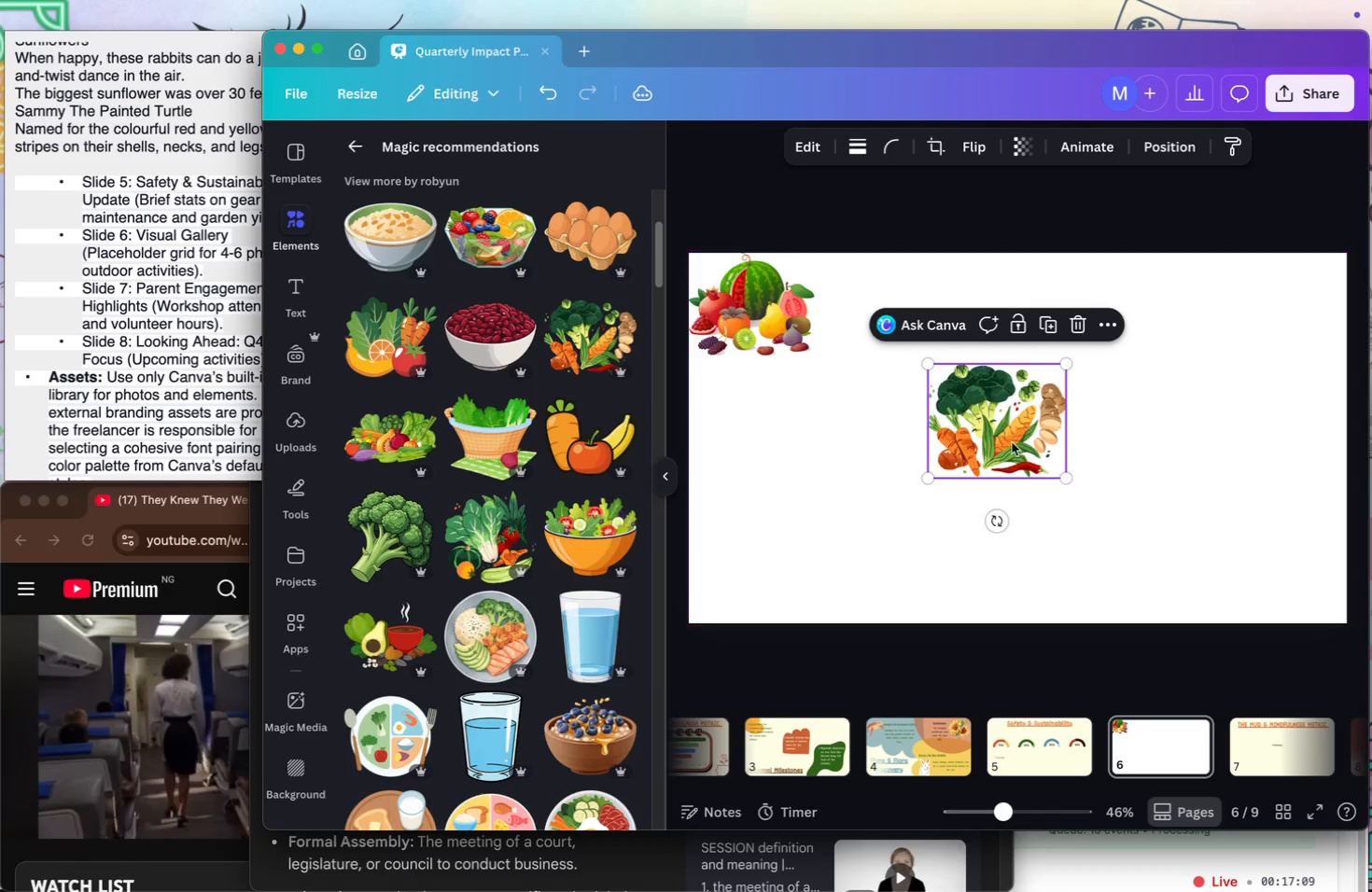 
left_click_drag(start_coordinate=[1007, 439], to_coordinate=[897, 328])
 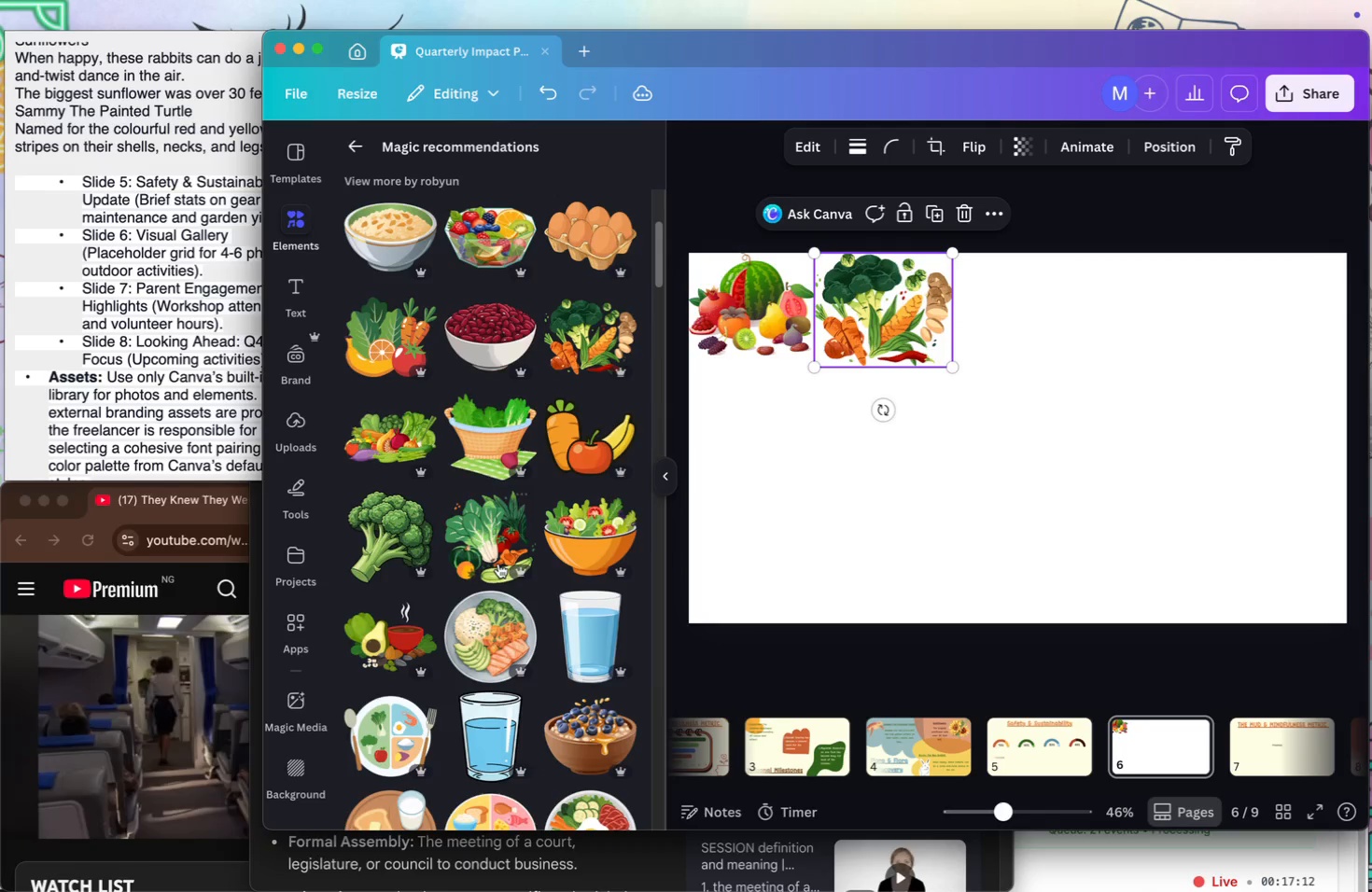 
scroll: coordinate [595, 513], scroll_direction: down, amount: 24.0
 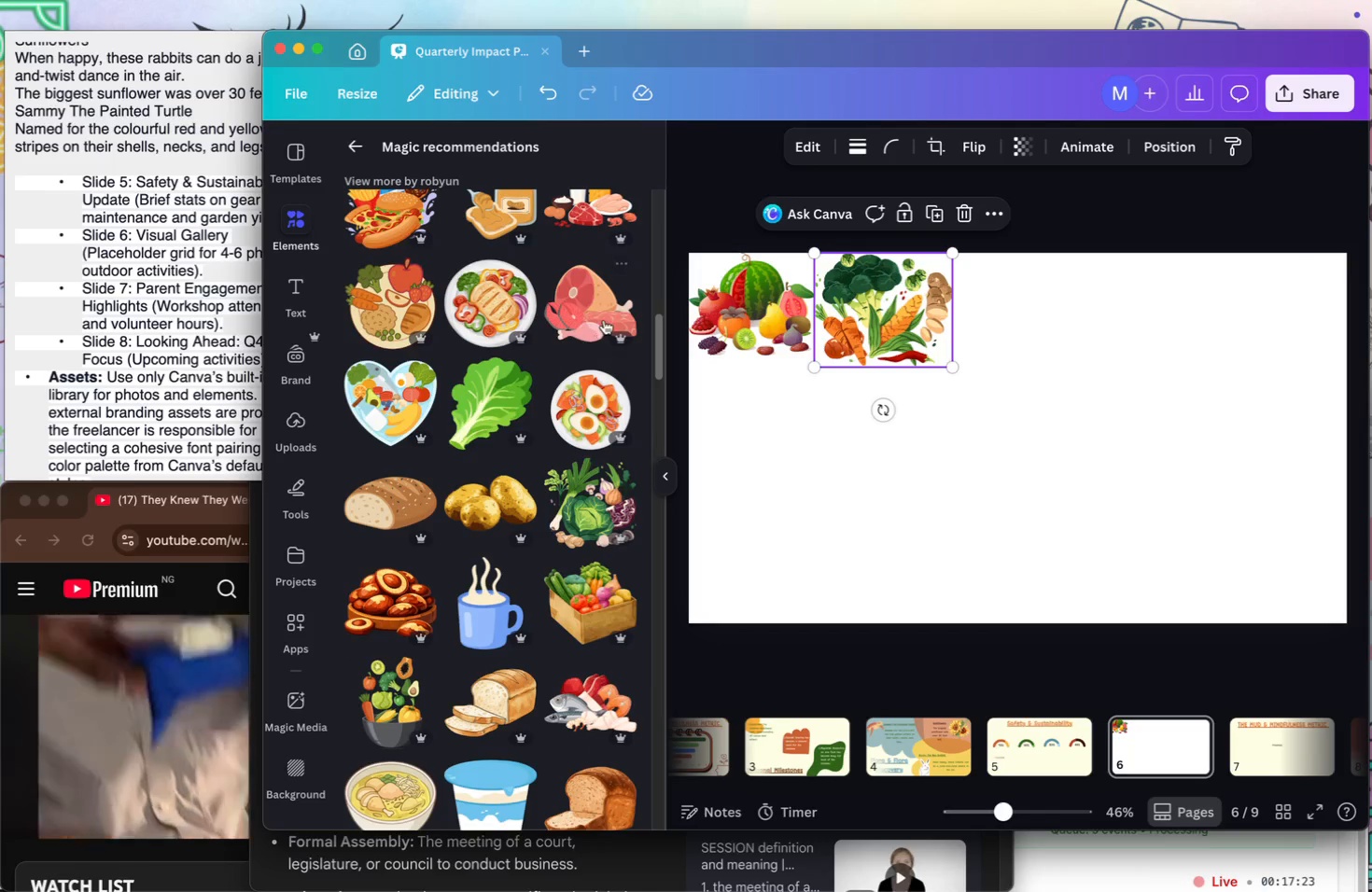 
scroll: coordinate [575, 523], scroll_direction: down, amount: 4.0
 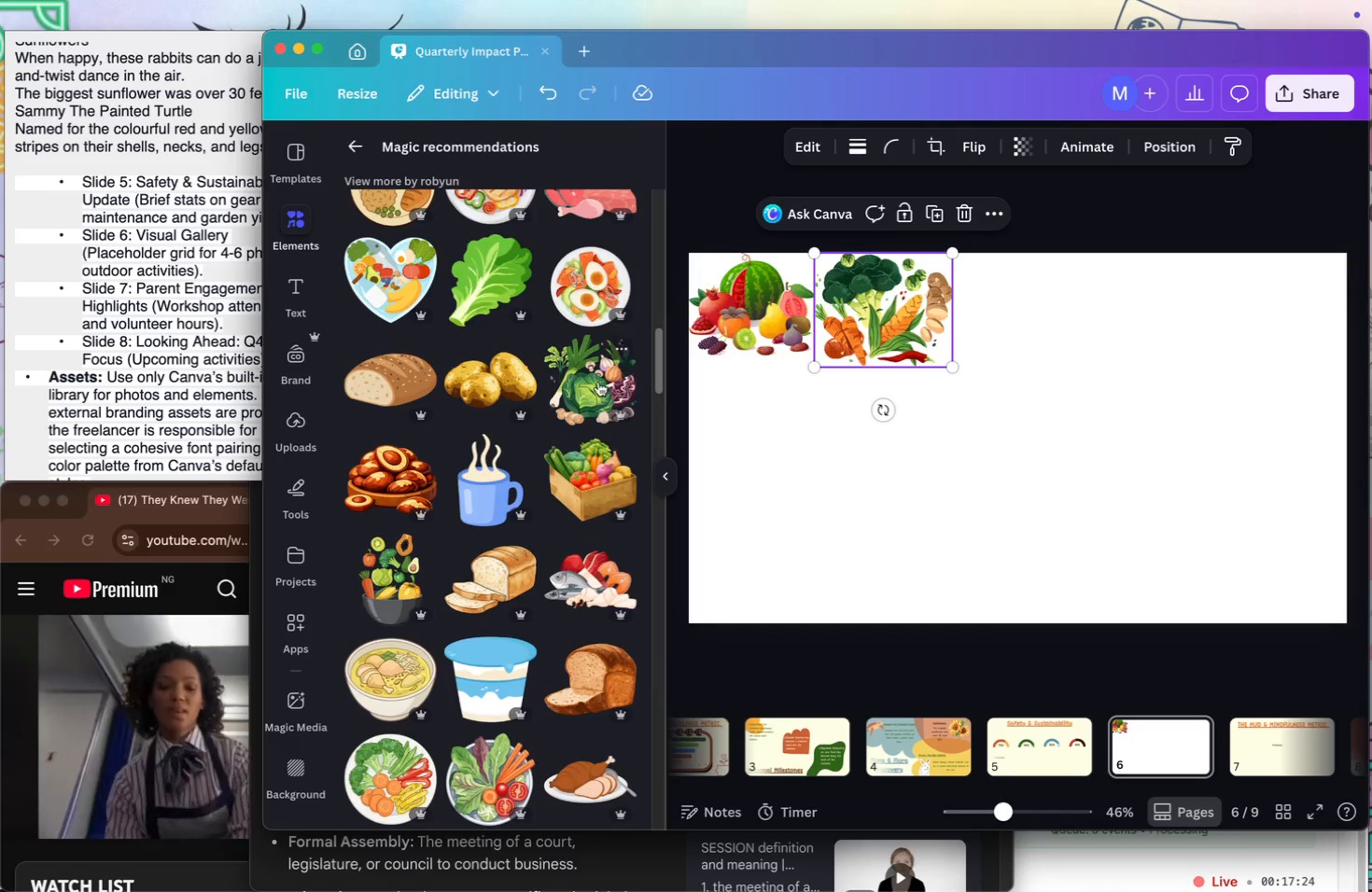 
left_click([596, 384])
 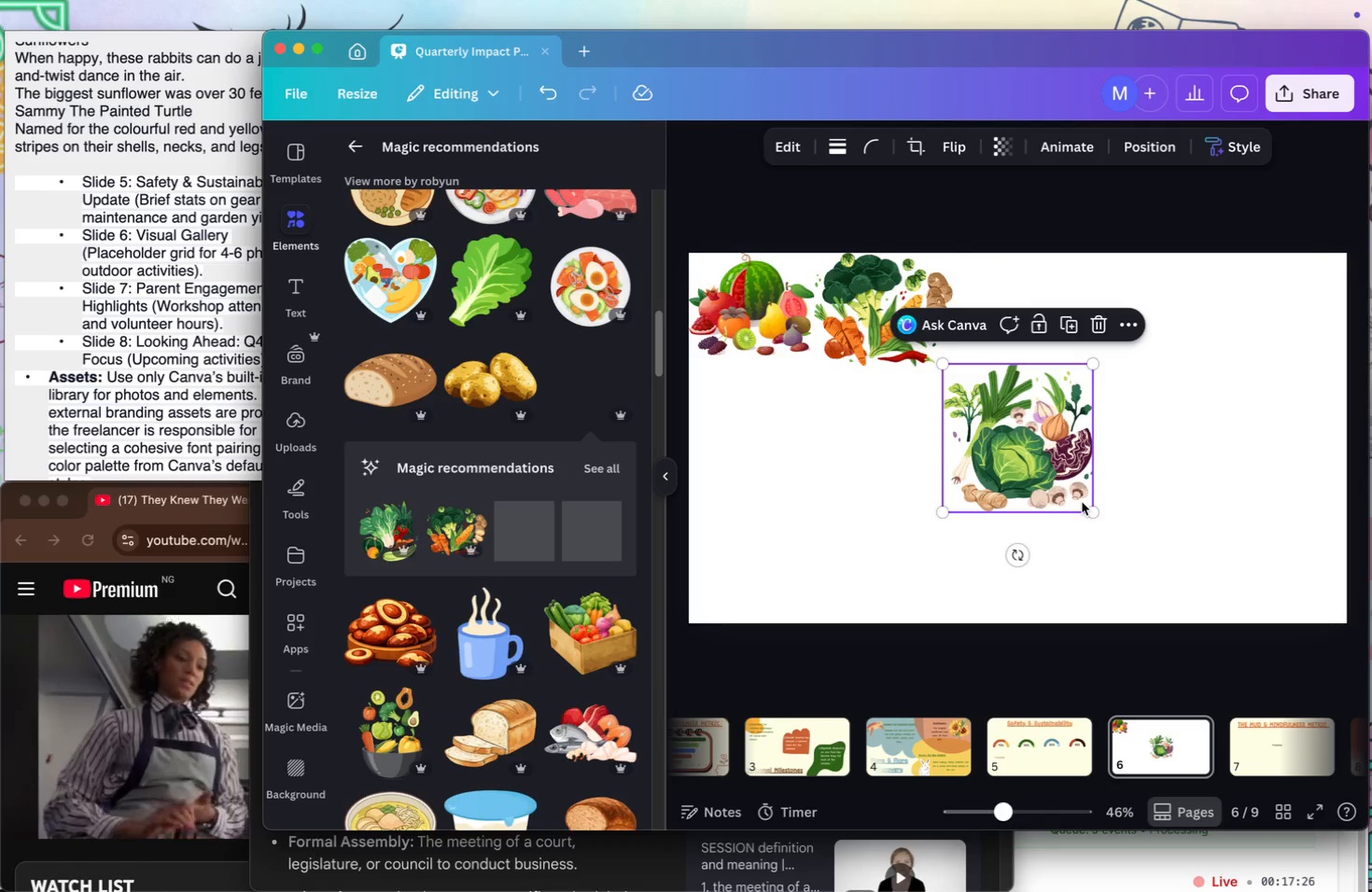 
left_click_drag(start_coordinate=[1024, 447], to_coordinate=[994, 499])
 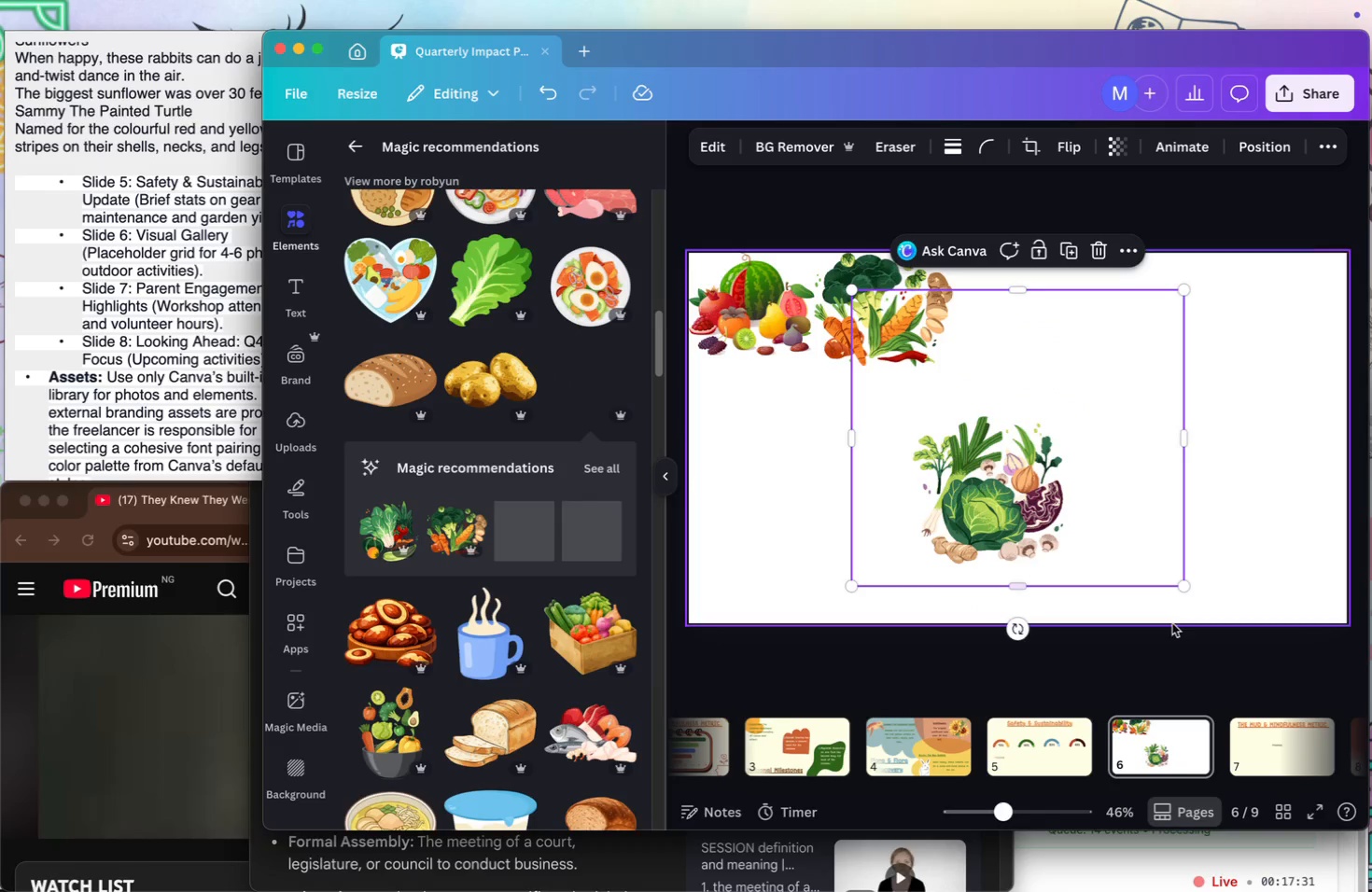 
left_click_drag(start_coordinate=[1018, 477], to_coordinate=[1115, 472])
 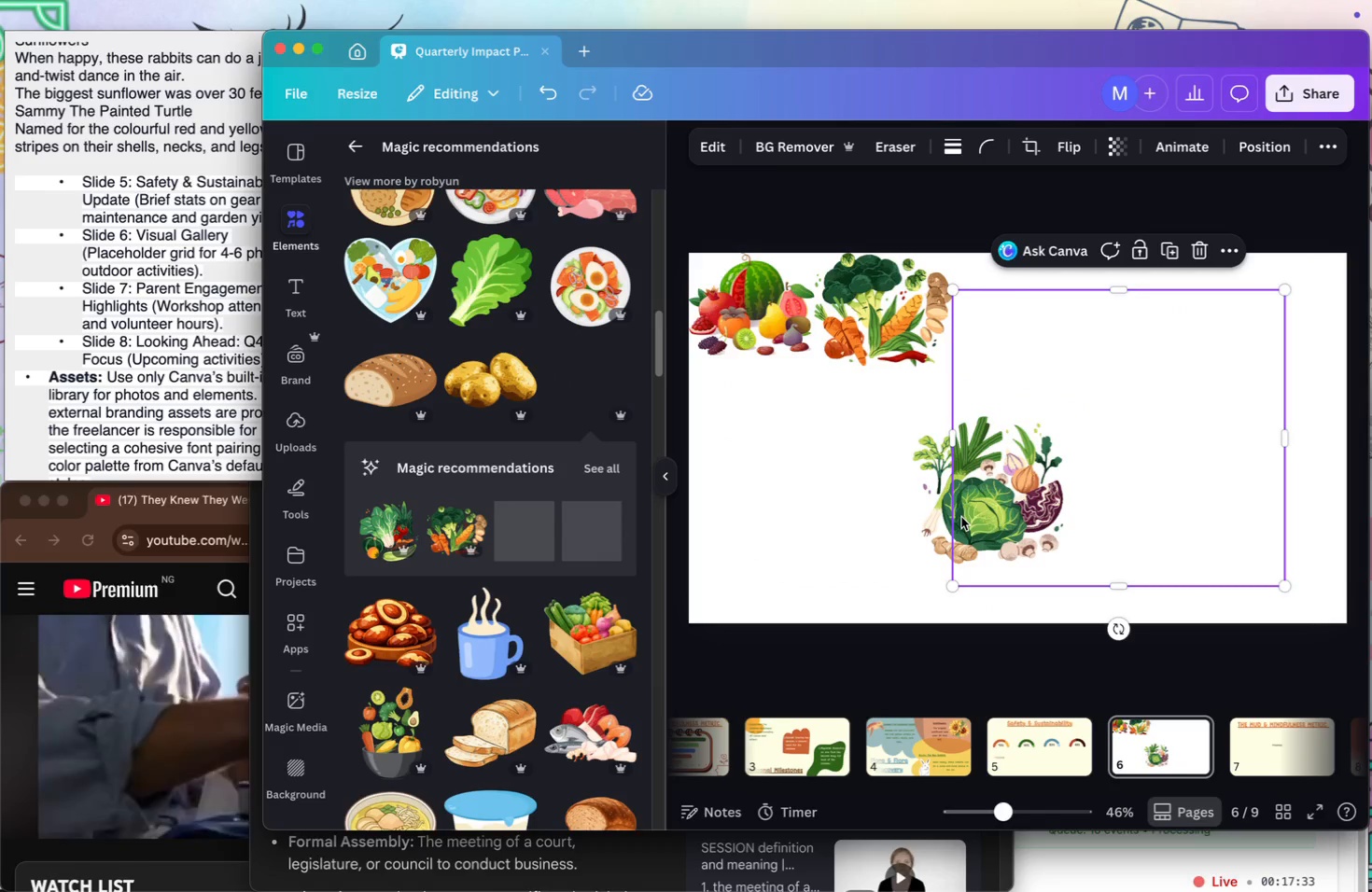 
left_click_drag(start_coordinate=[986, 509], to_coordinate=[1085, 529])
 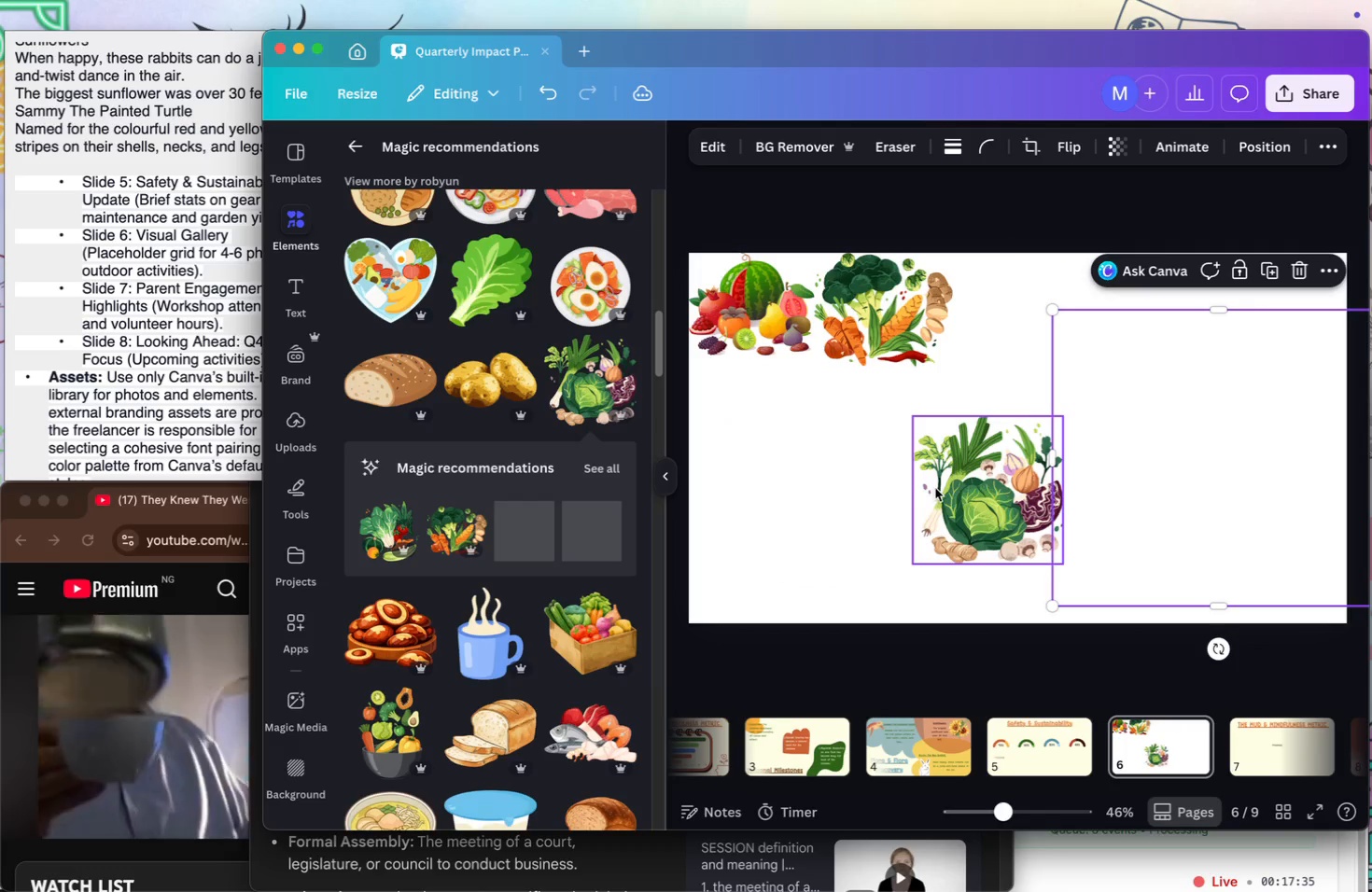 
left_click_drag(start_coordinate=[959, 505], to_coordinate=[790, 502])
 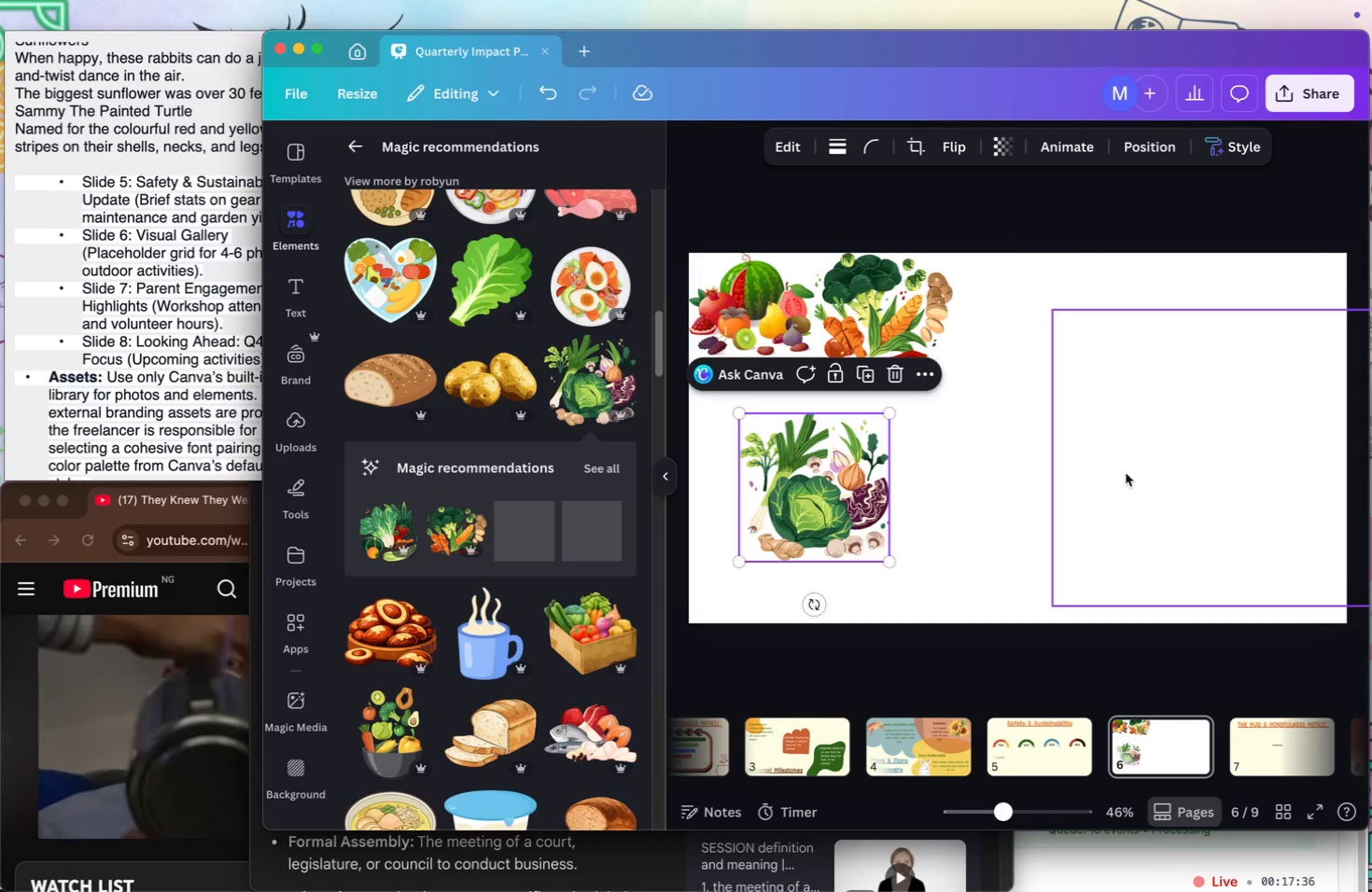 
left_click_drag(start_coordinate=[1141, 476], to_coordinate=[1007, 478])
 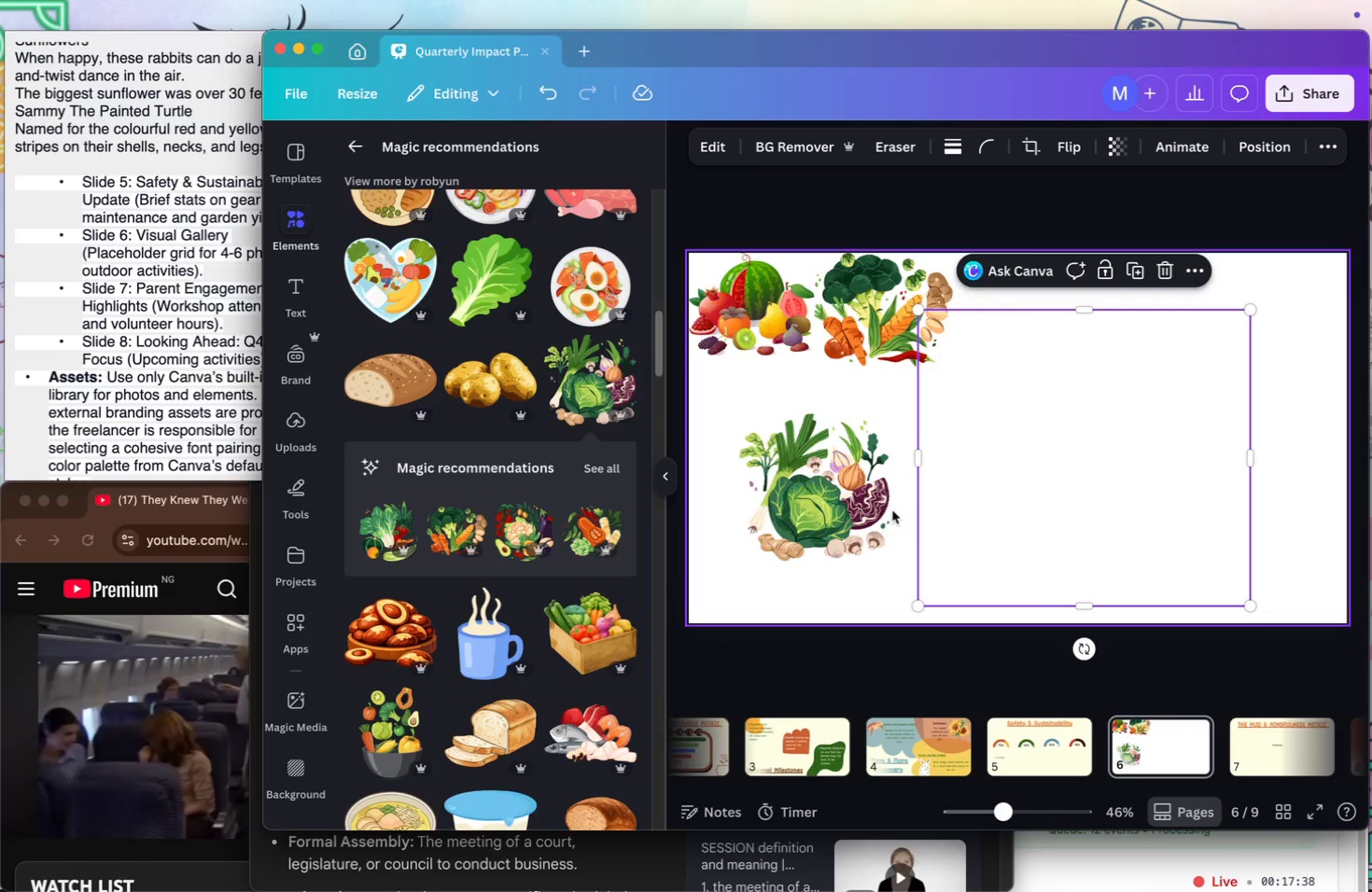 
left_click([786, 487])
 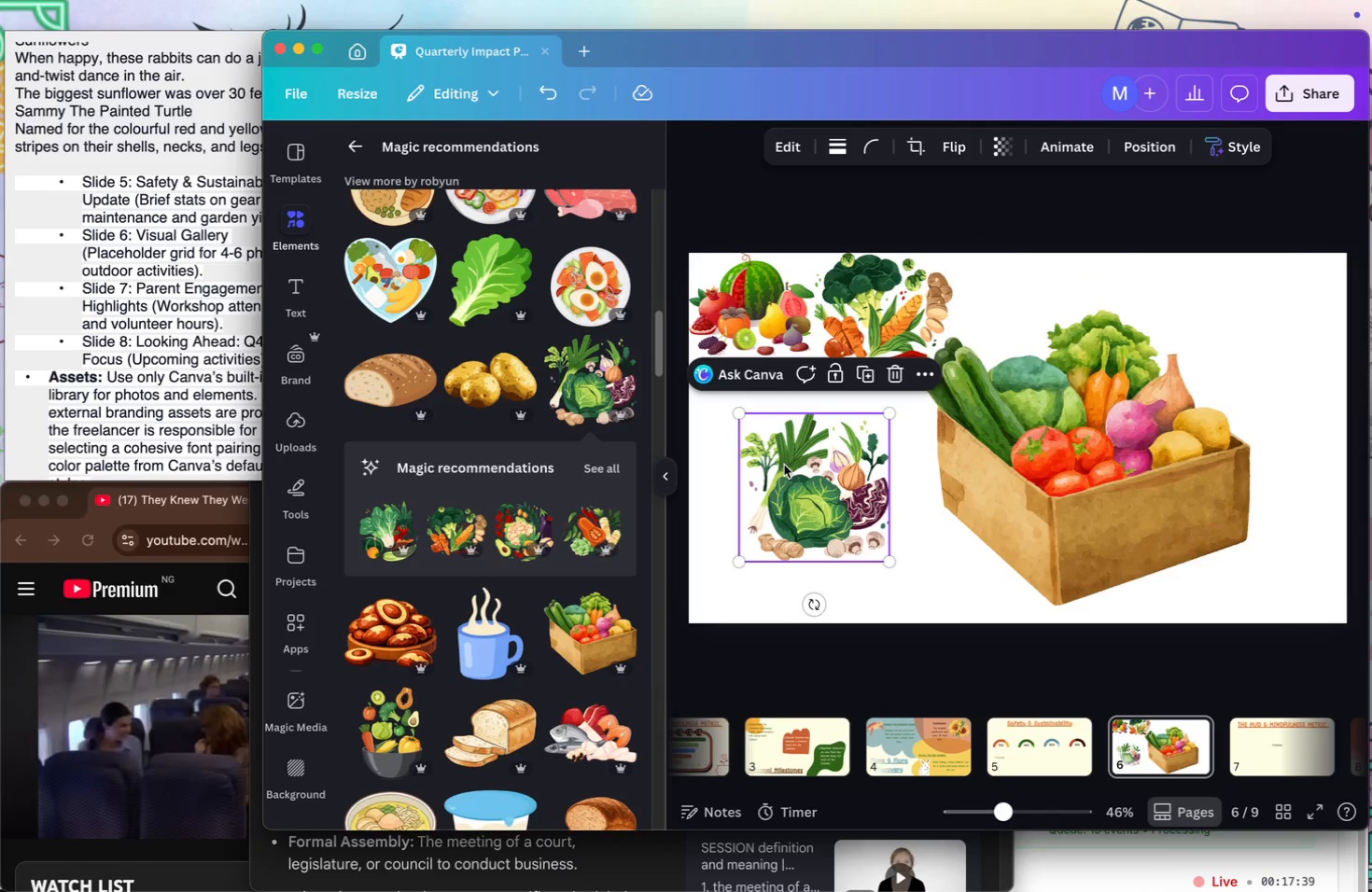 
key(Backspace)
 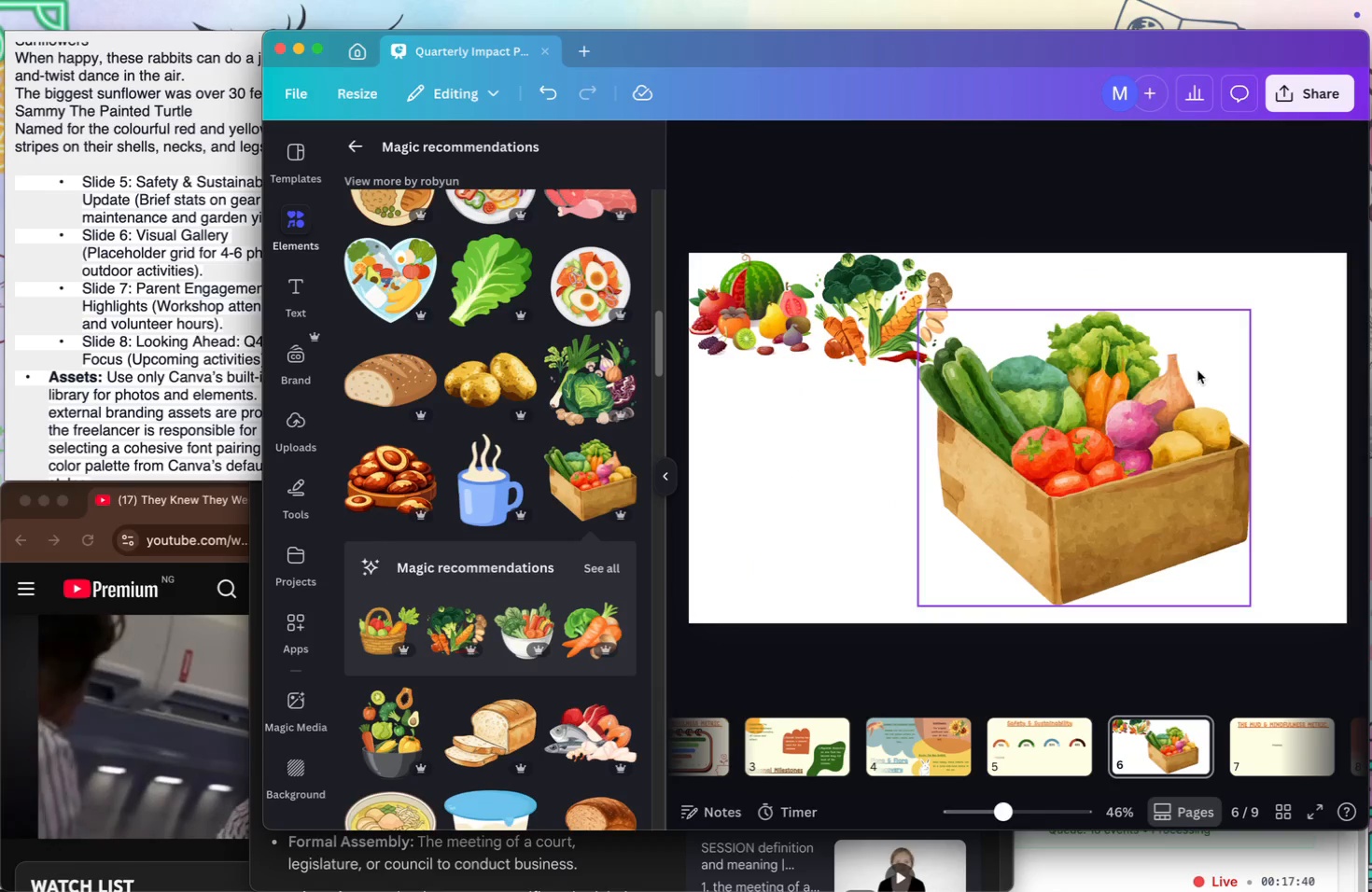 
left_click([1179, 411])
 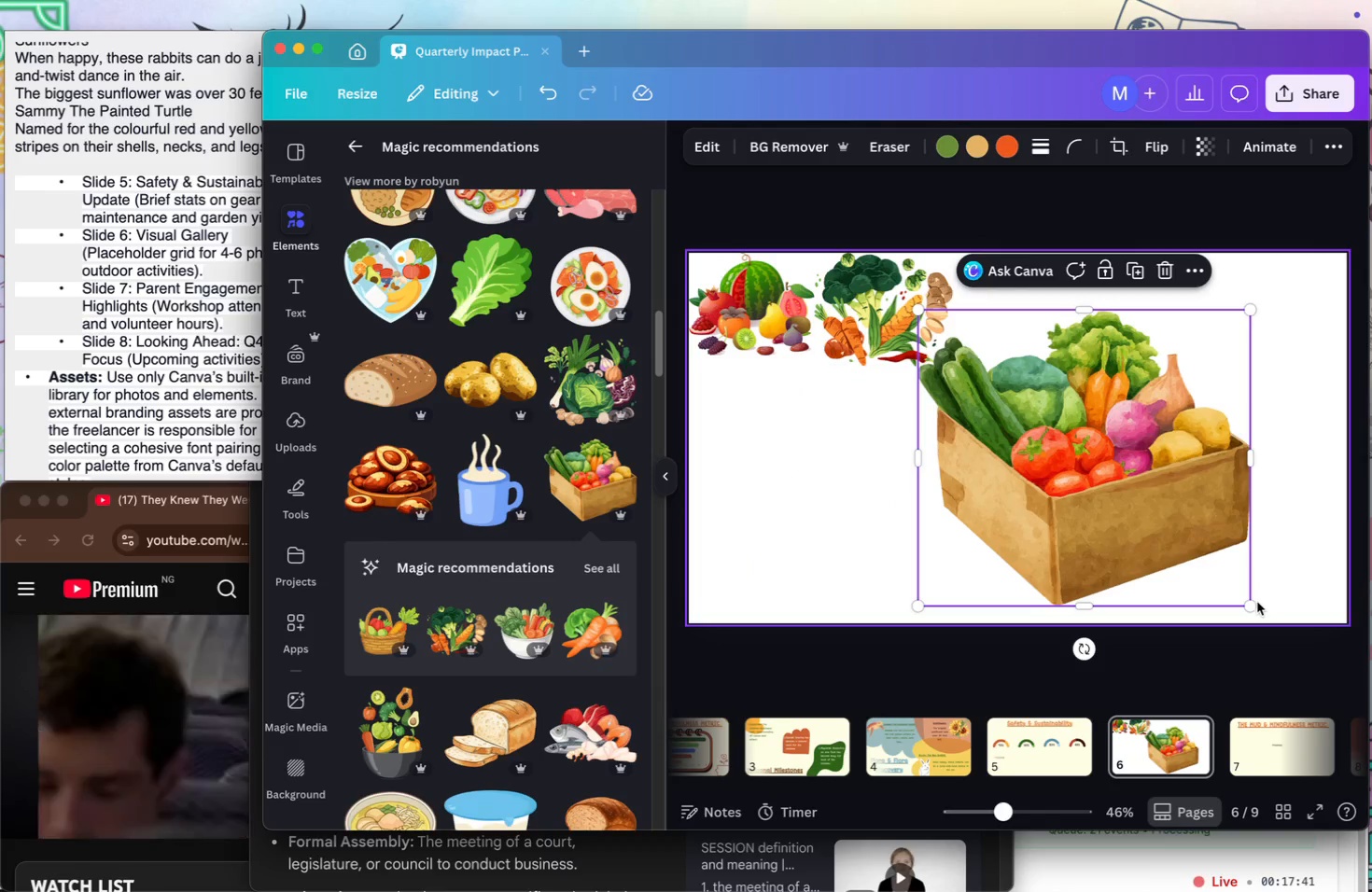 
left_click_drag(start_coordinate=[1246, 604], to_coordinate=[1061, 427])
 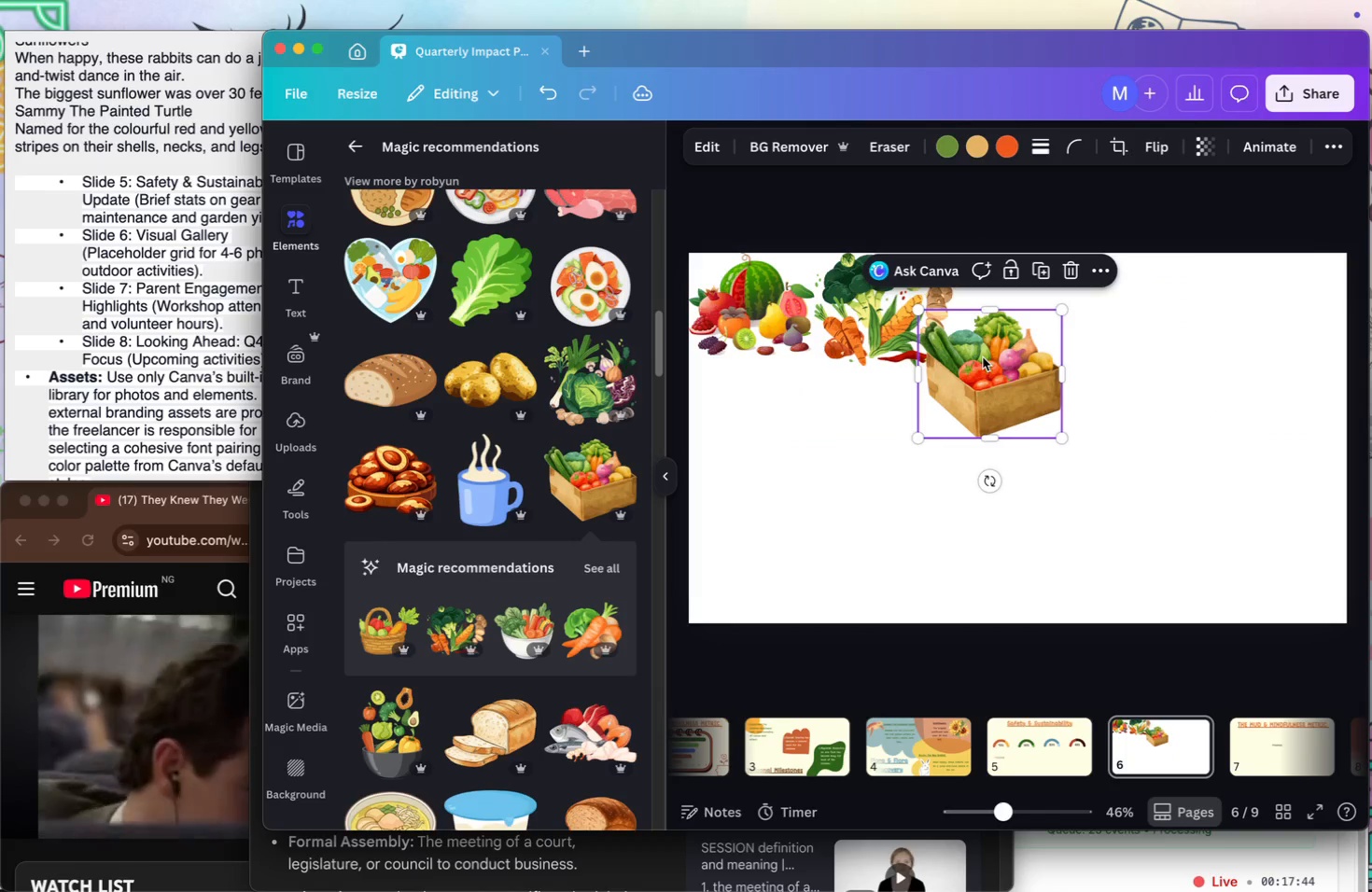 
left_click_drag(start_coordinate=[983, 357], to_coordinate=[1015, 295])
 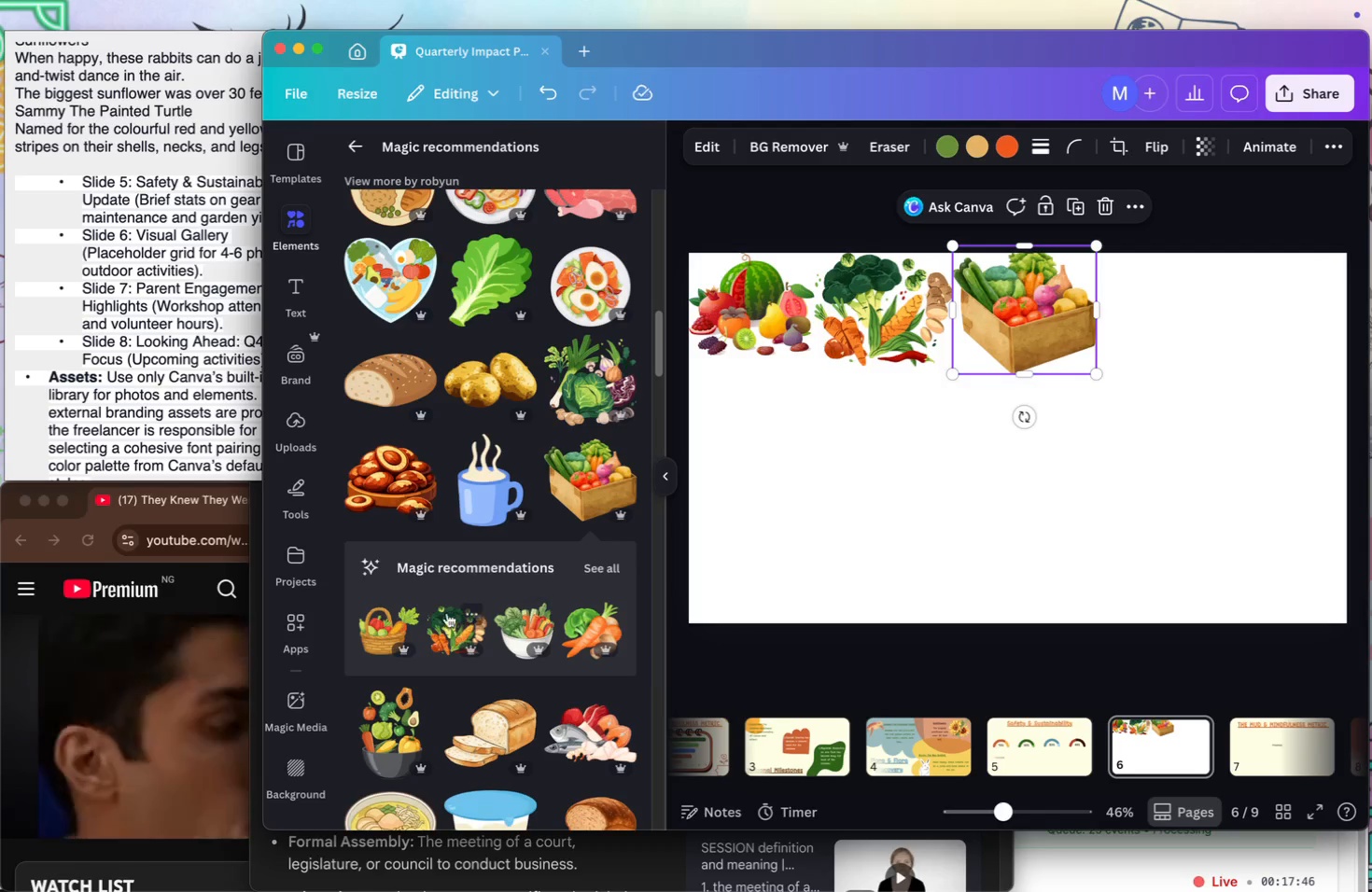 
scroll: coordinate [447, 606], scroll_direction: down, amount: 11.0
 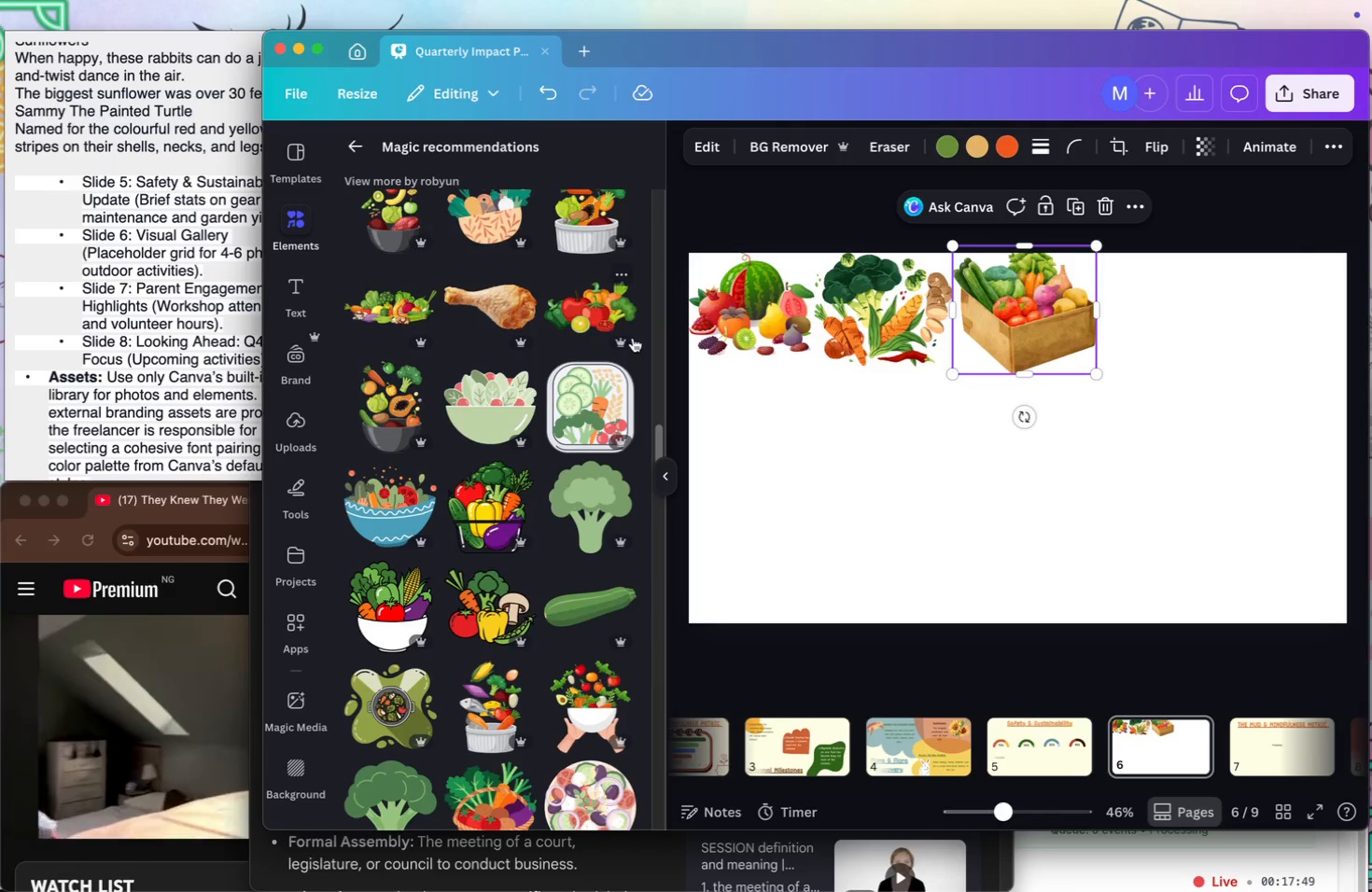 
left_click([591, 323])
 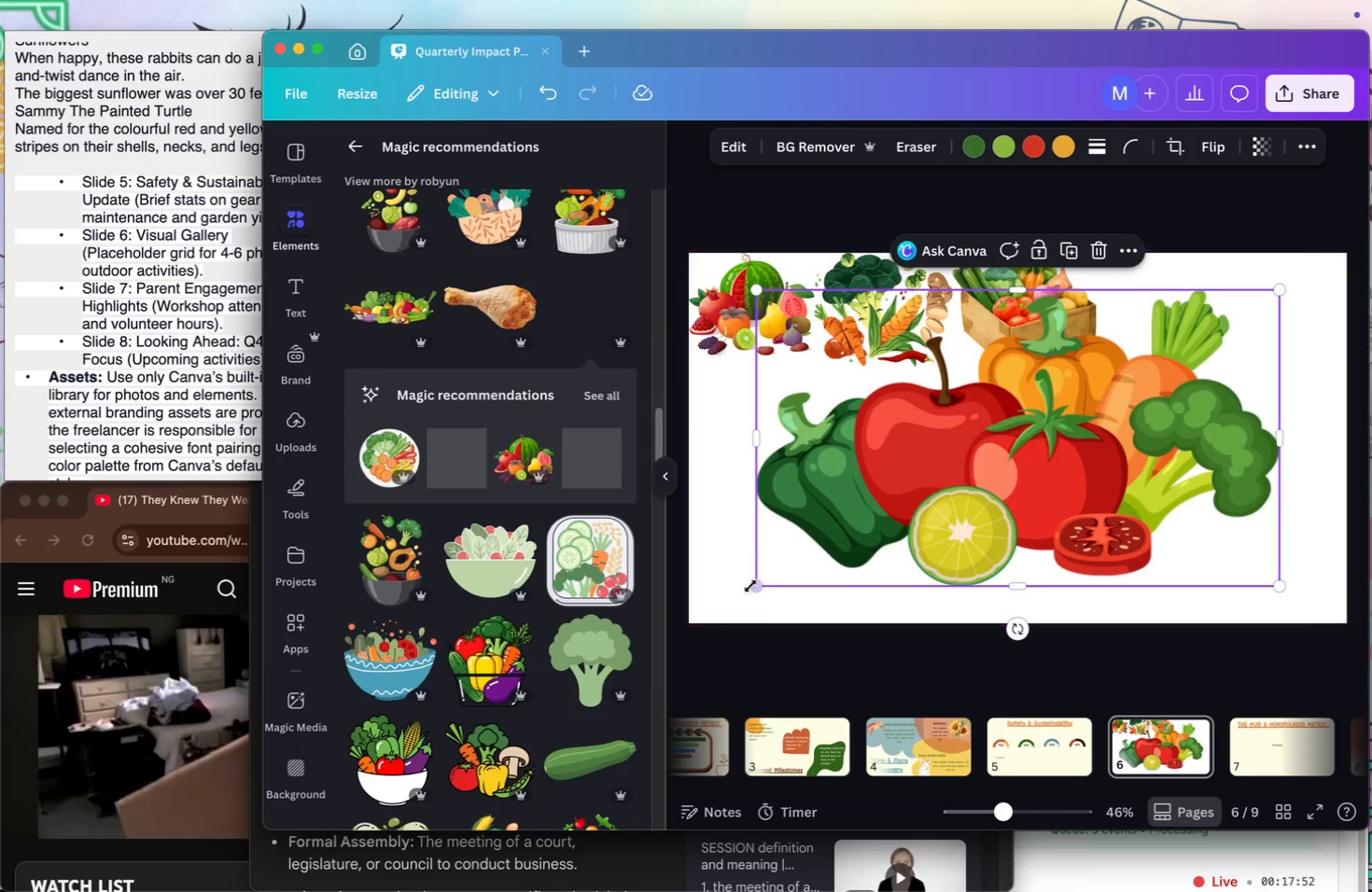 
left_click_drag(start_coordinate=[750, 586], to_coordinate=[1047, 374])
 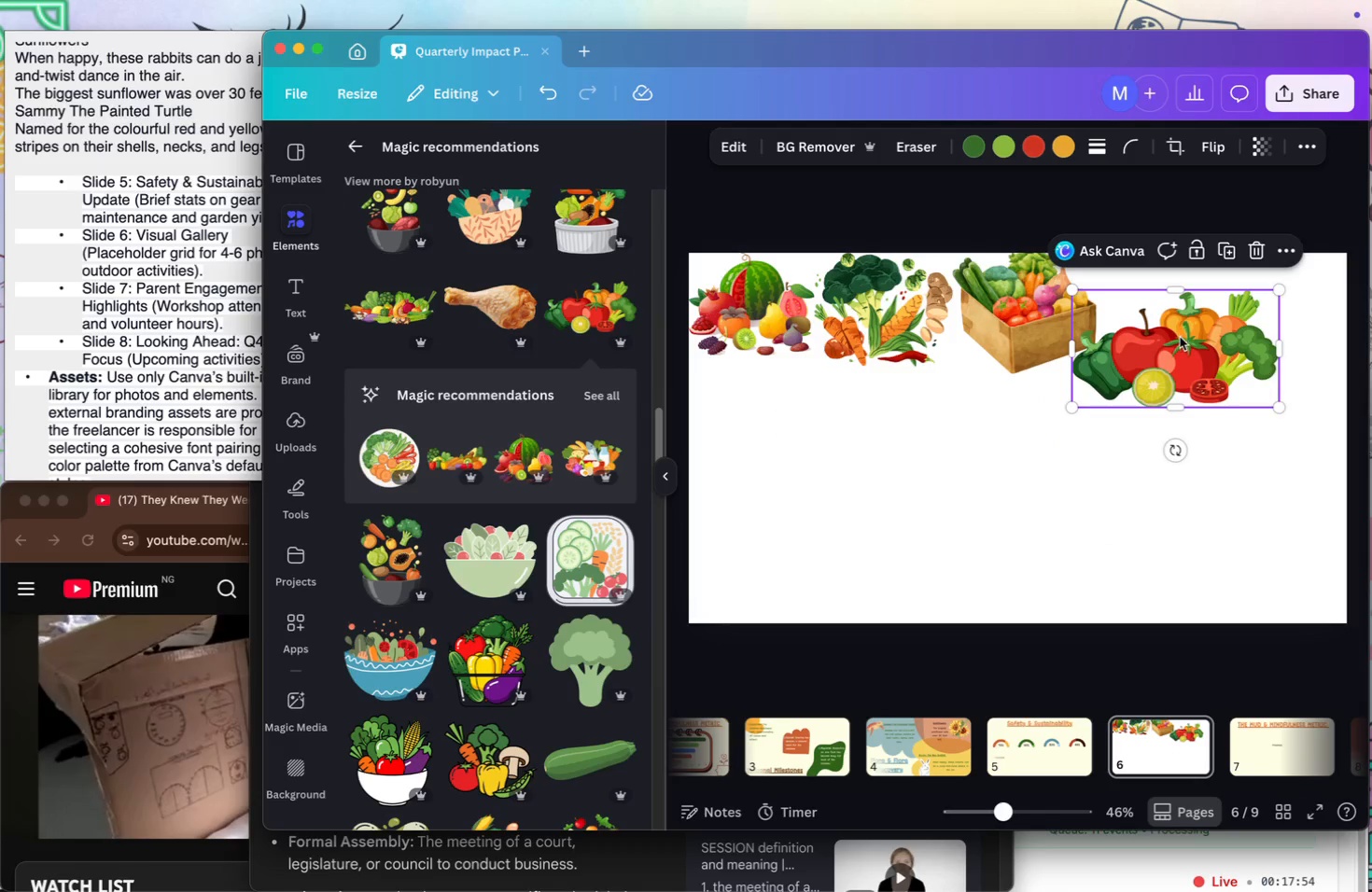 
left_click_drag(start_coordinate=[1180, 340], to_coordinate=[1208, 297])
 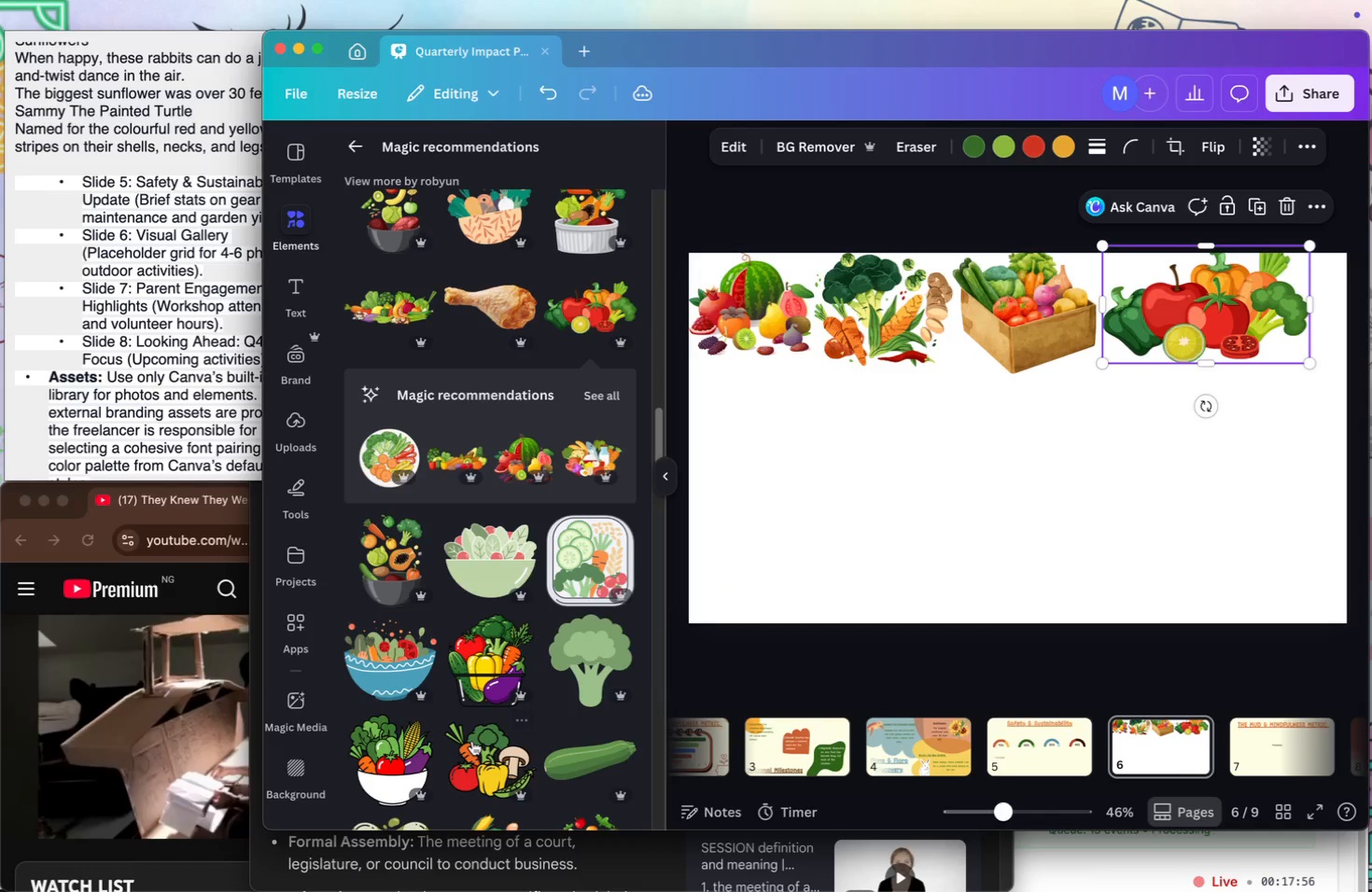 
scroll: coordinate [473, 737], scroll_direction: down, amount: 9.0
 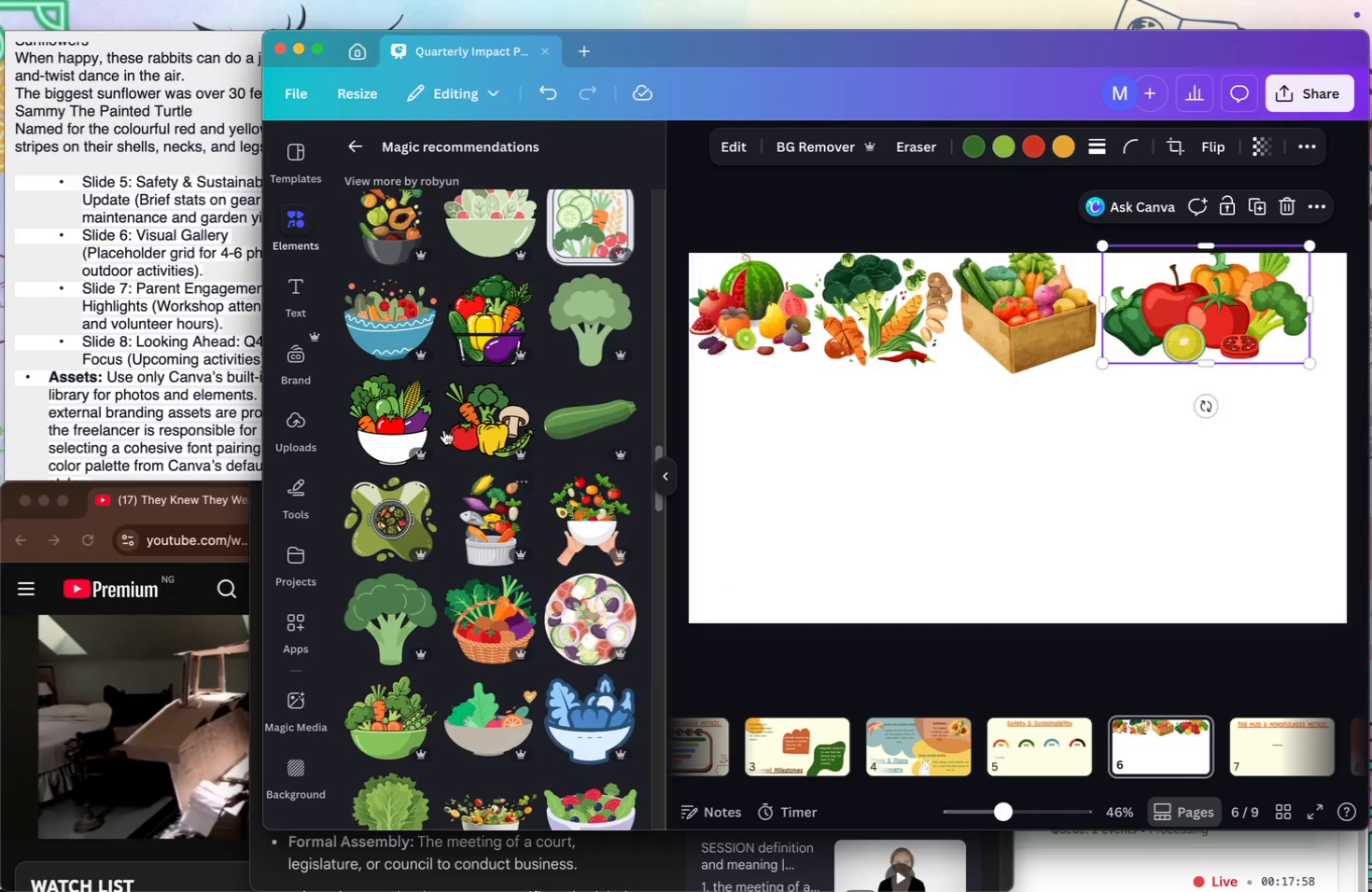 
left_click([404, 432])
 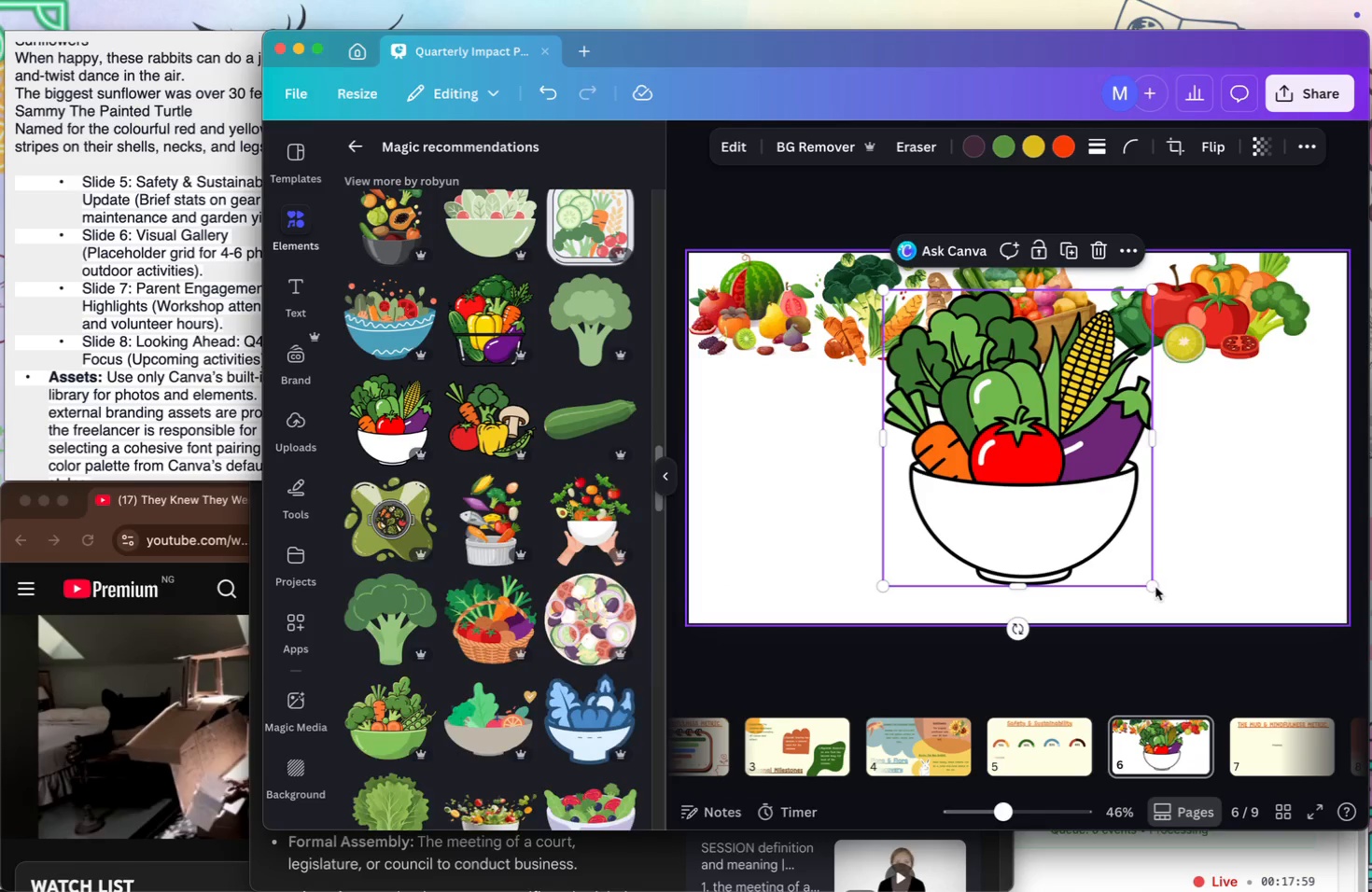 
left_click_drag(start_coordinate=[1152, 588], to_coordinate=[1073, 498])
 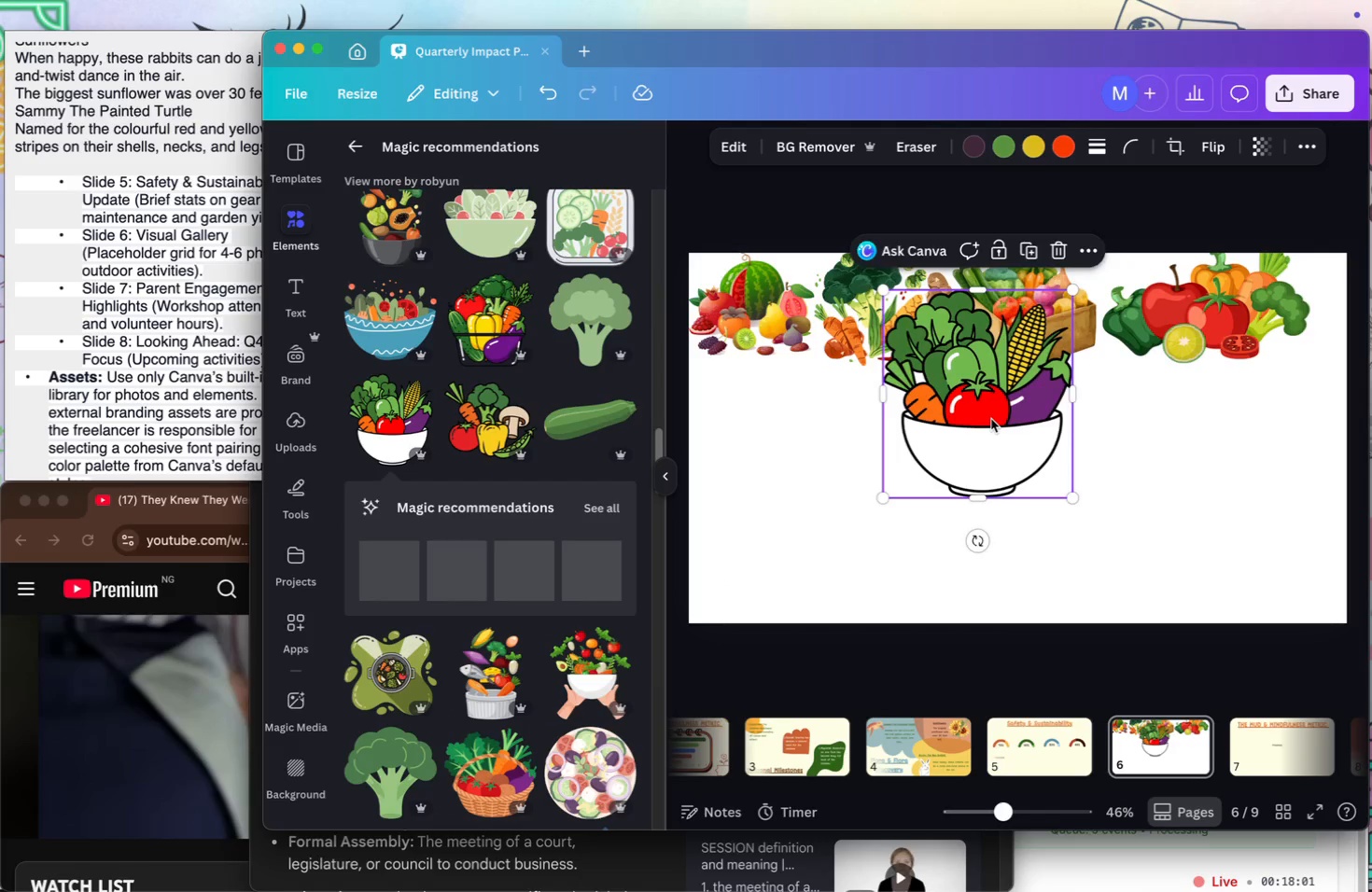 
left_click_drag(start_coordinate=[991, 419], to_coordinate=[911, 549])
 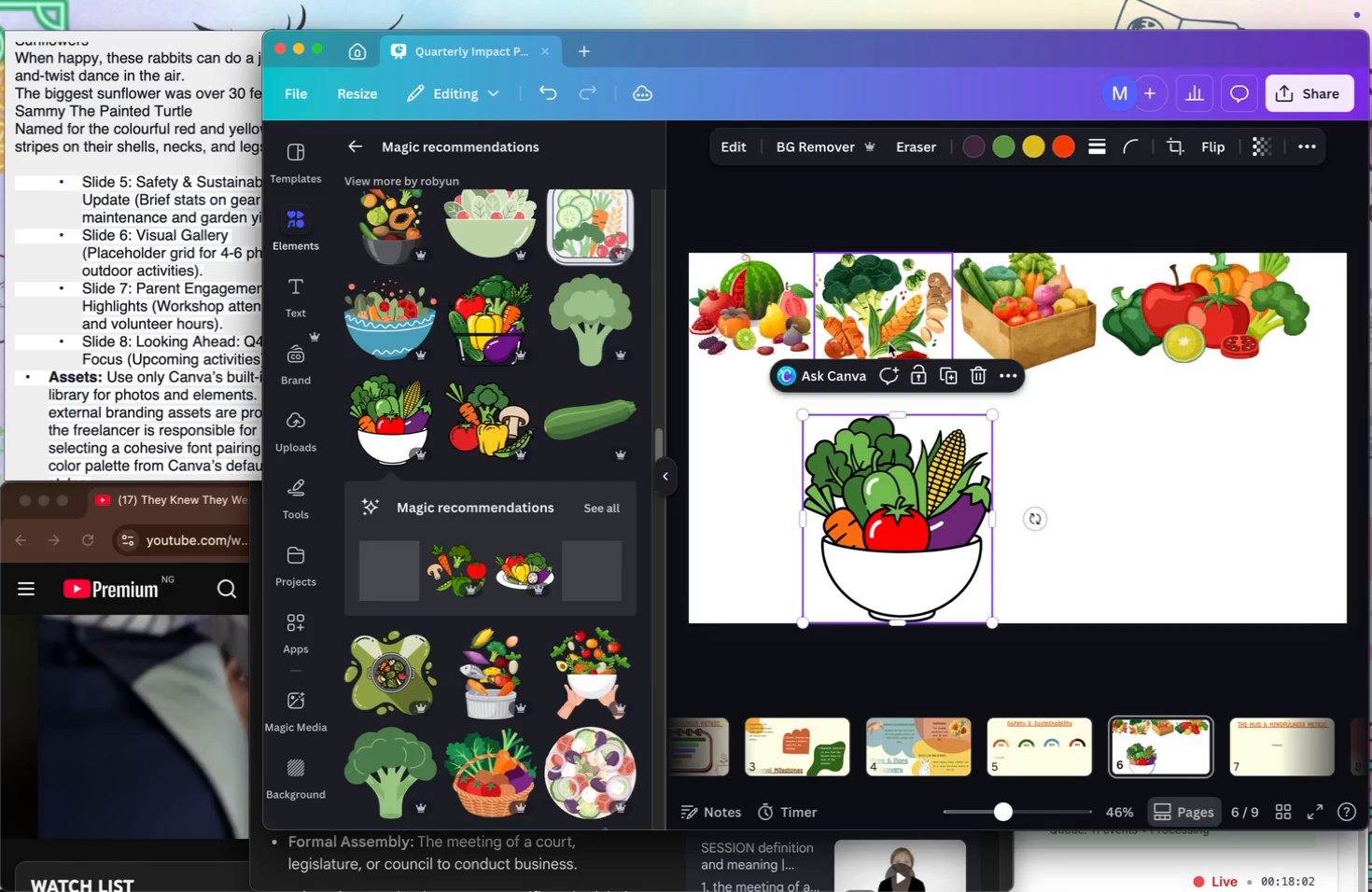 
left_click([890, 335])
 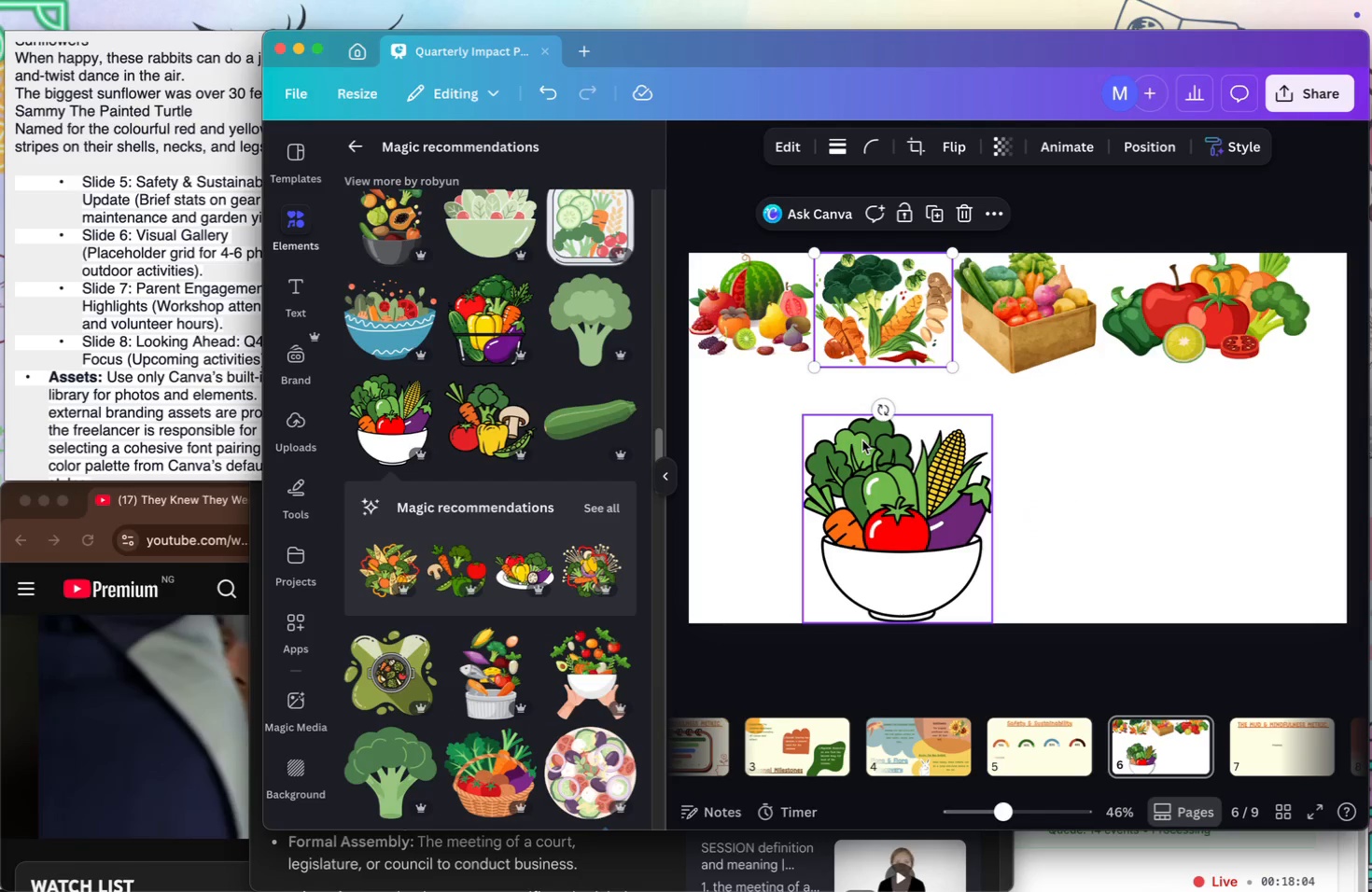 
key(Backspace)
 